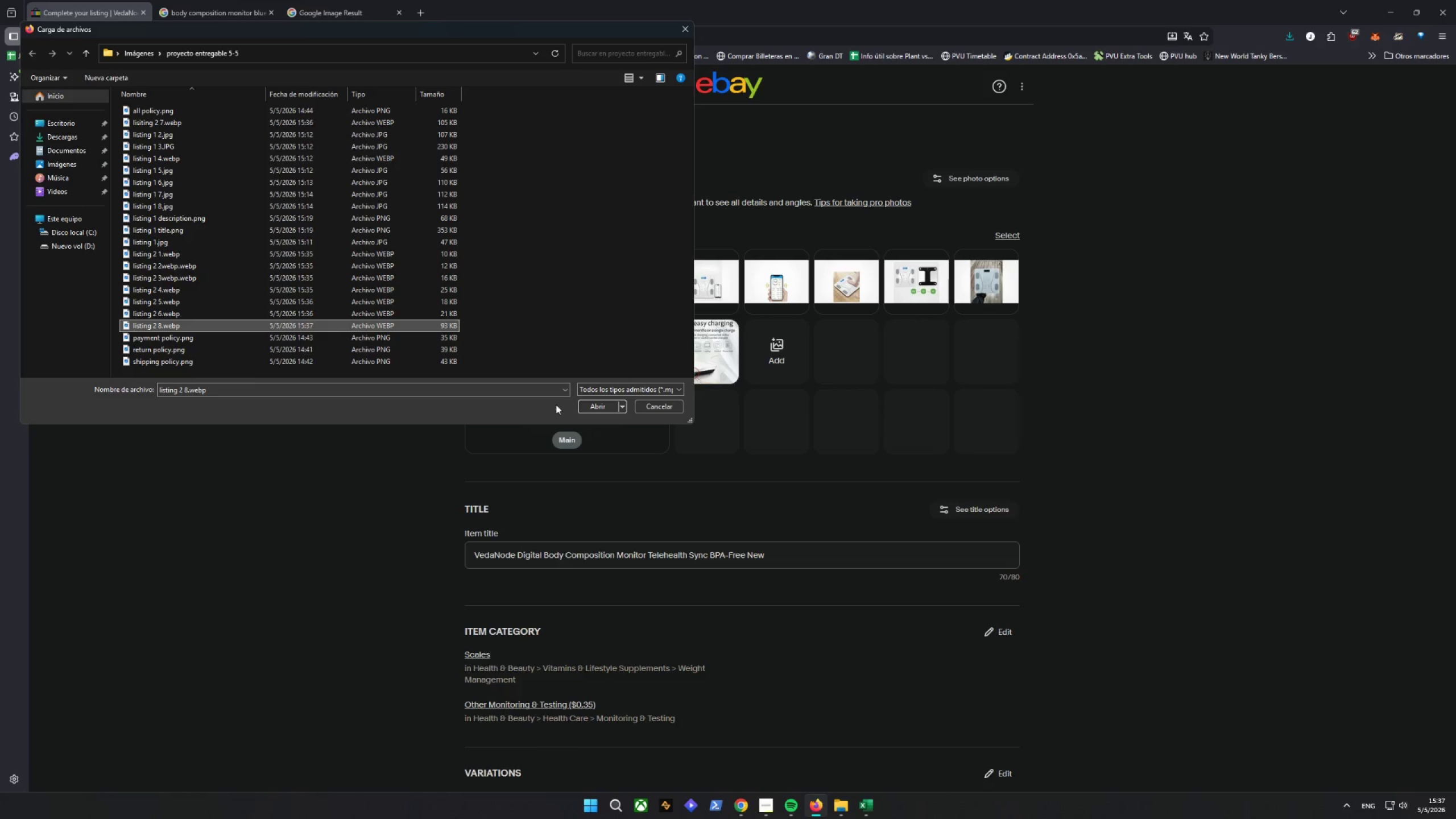 
left_click([606, 408])
 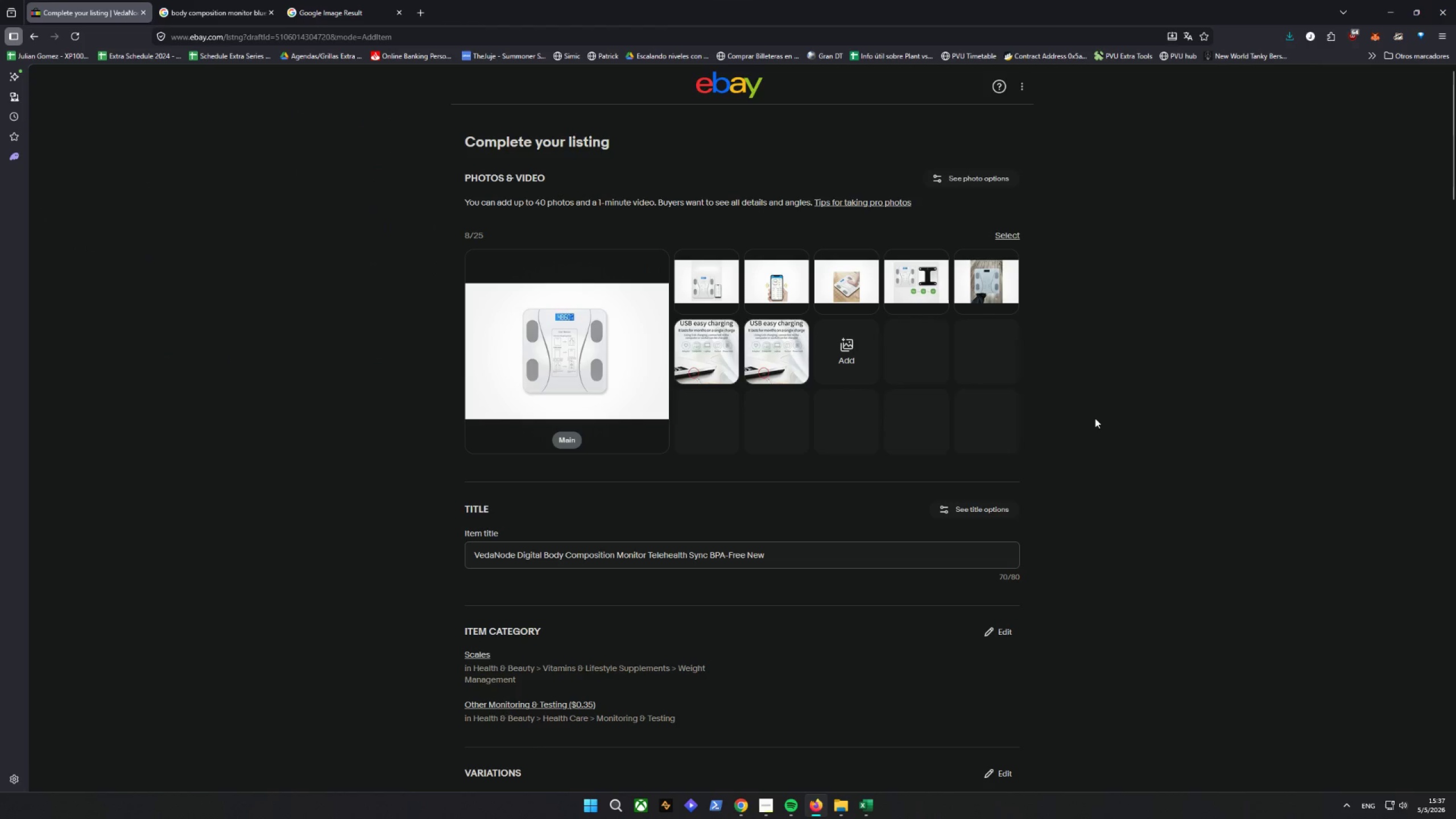 
left_click([797, 333])
 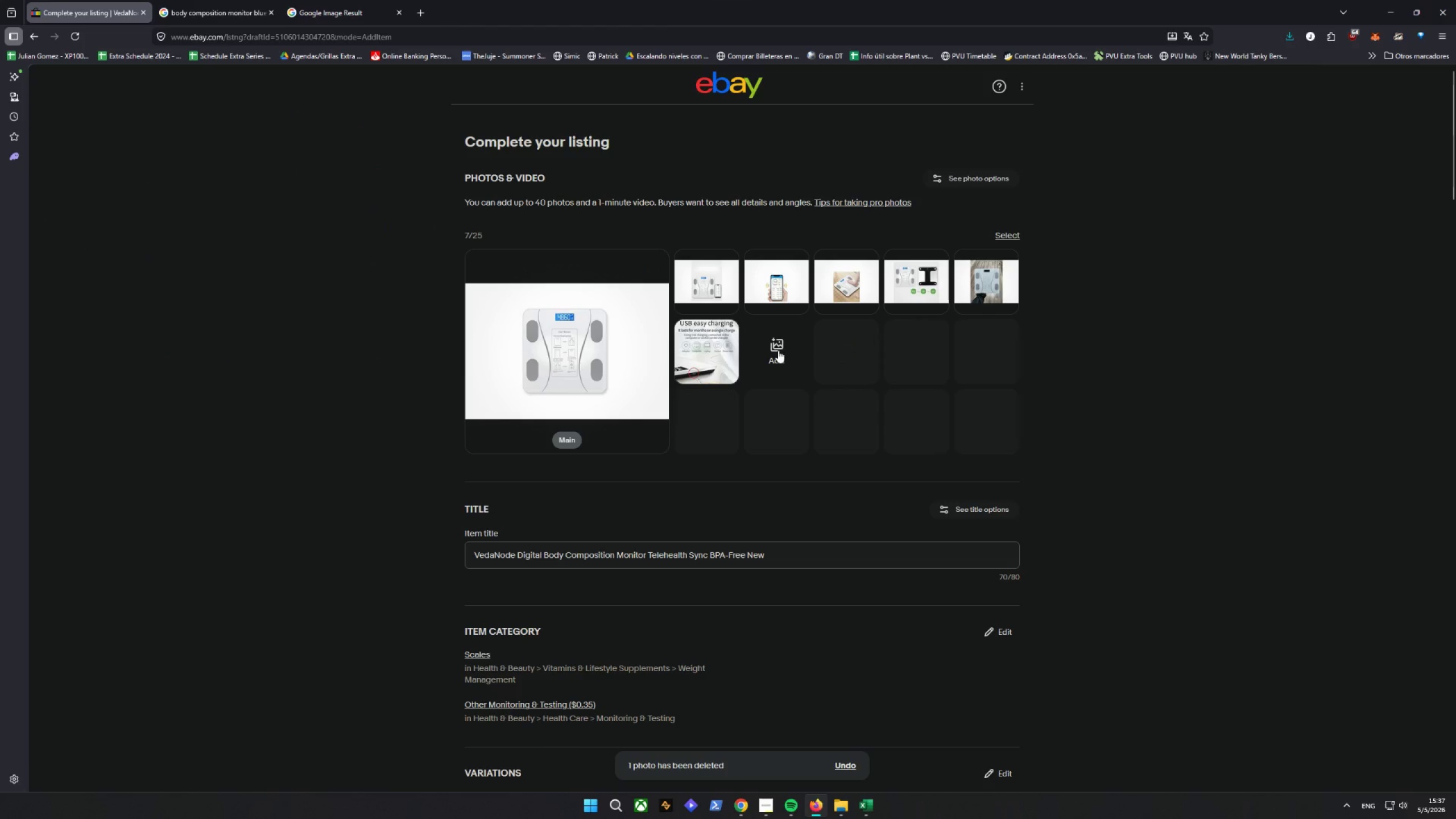 
left_click([778, 350])
 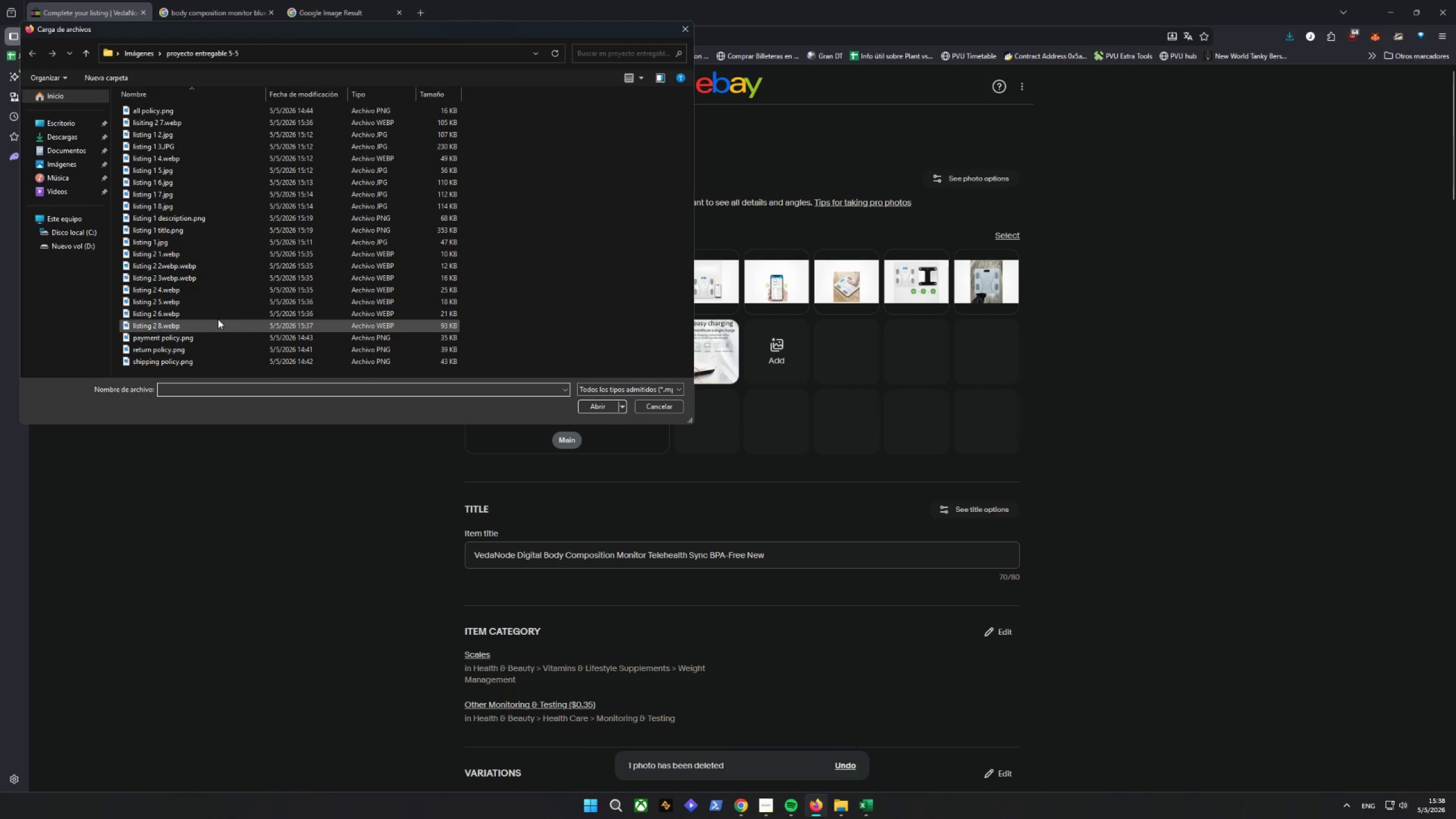 
mouse_move([204, 302])
 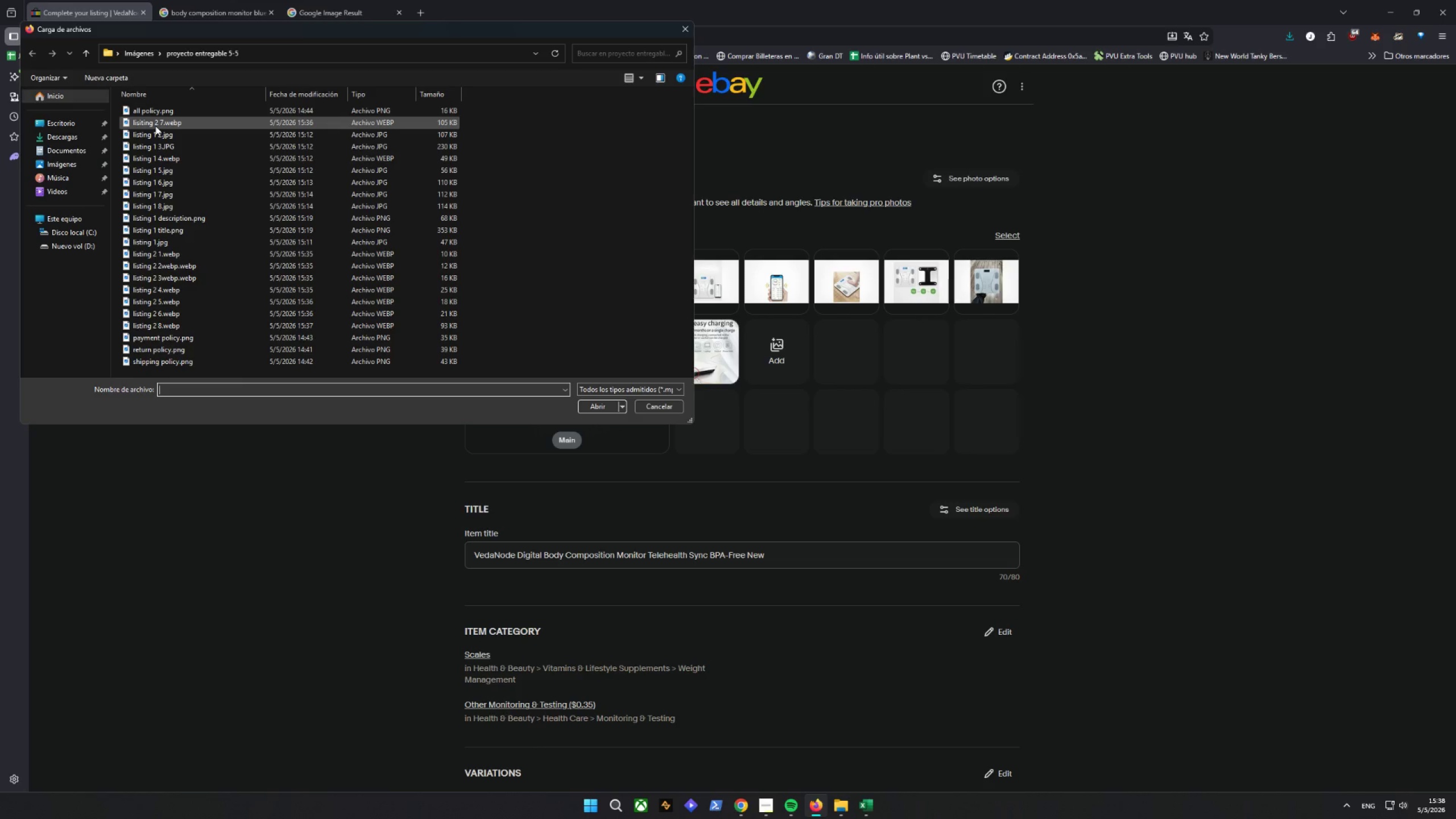 
left_click([155, 126])
 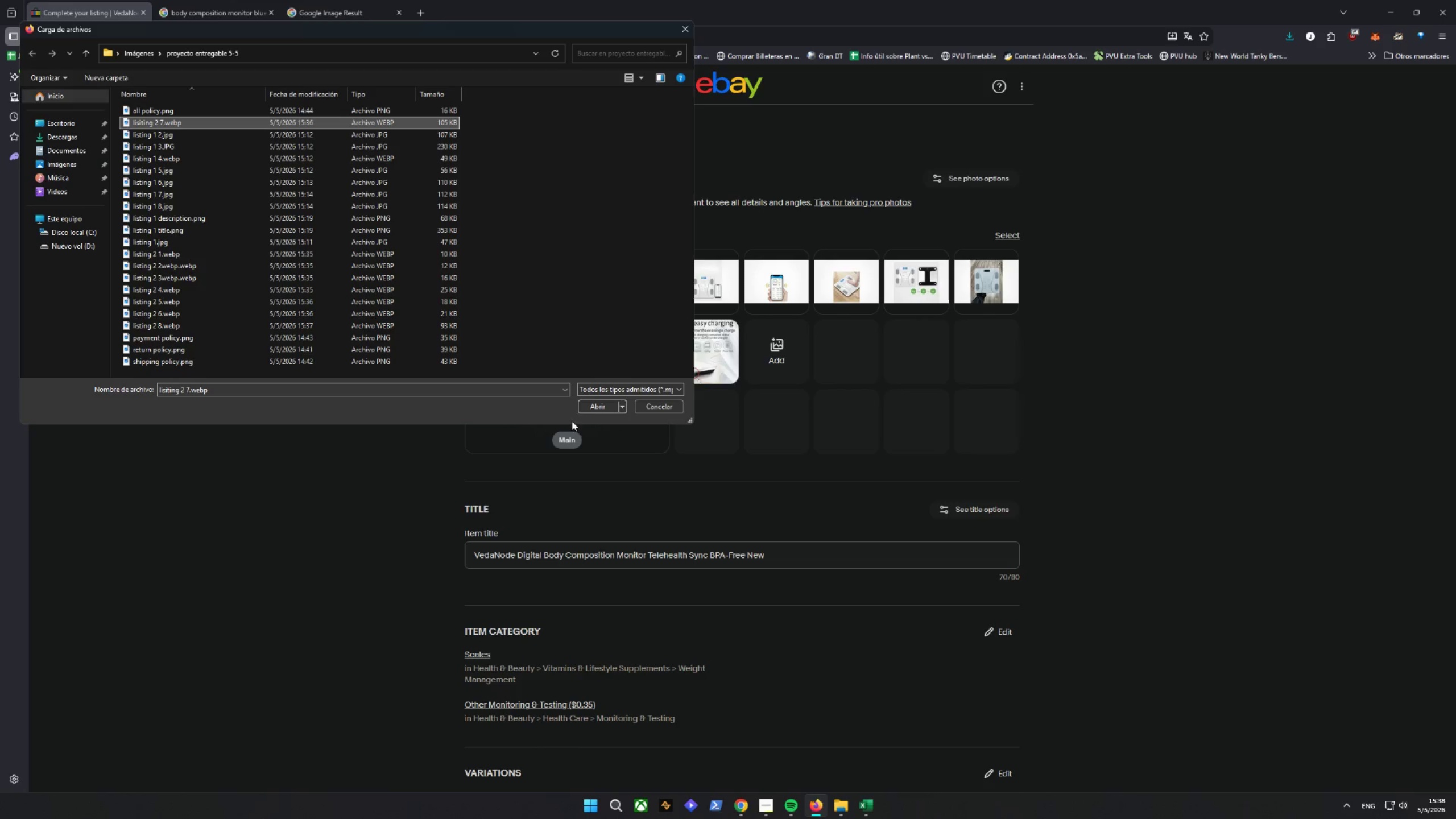 
left_click([595, 407])
 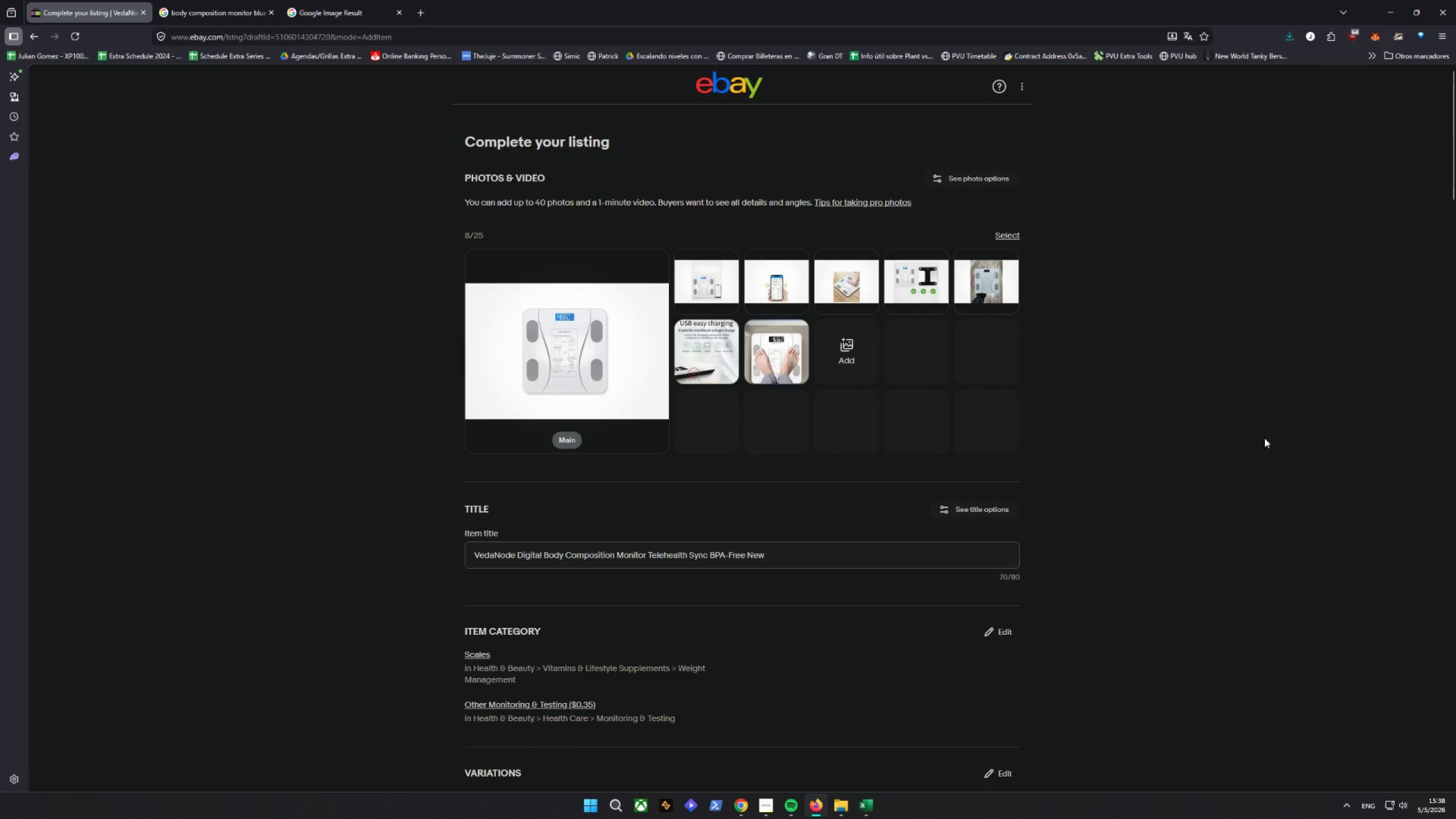 
left_click_drag(start_coordinate=[771, 354], to_coordinate=[834, 283])
 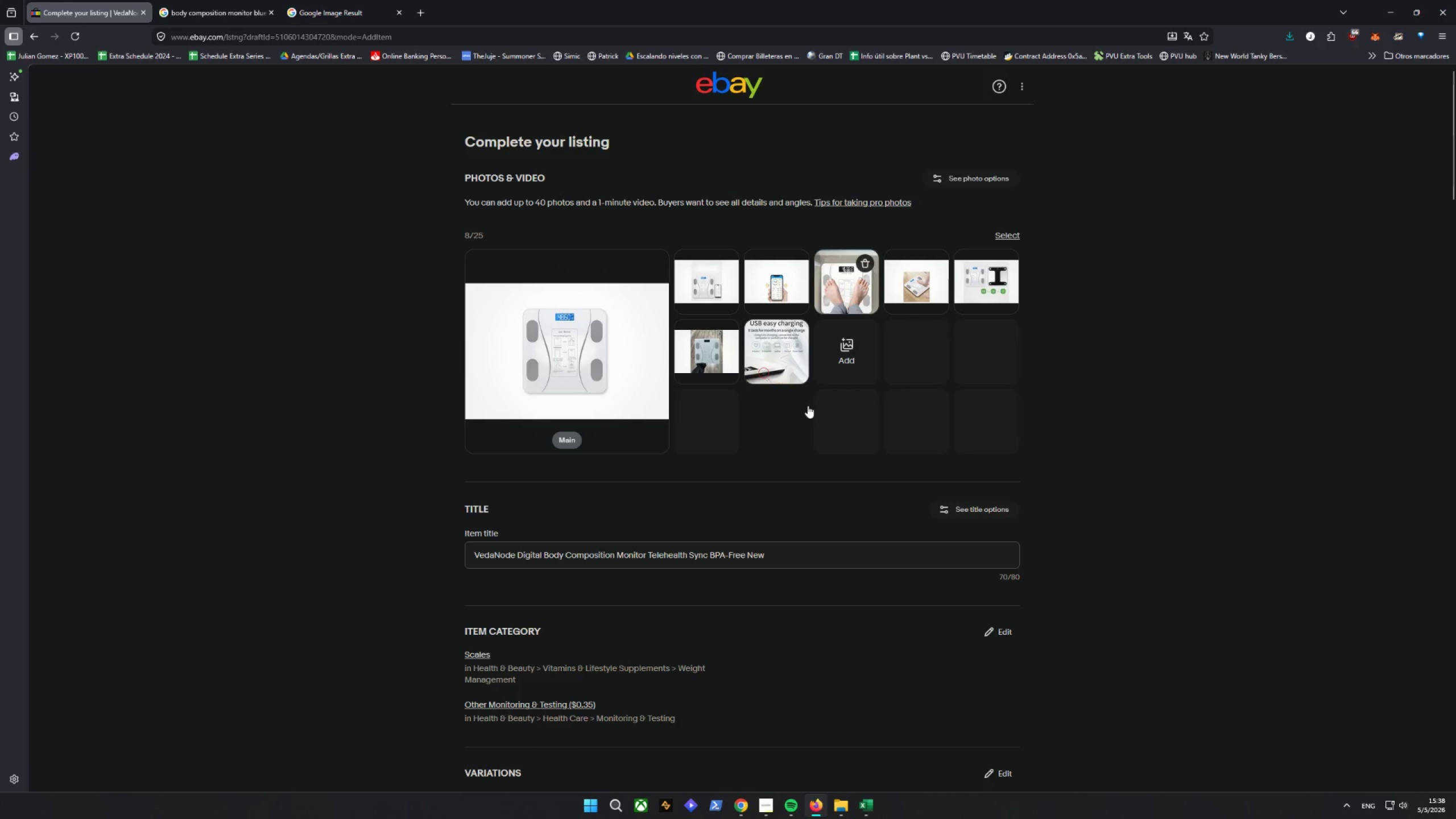 
left_click([1202, 383])
 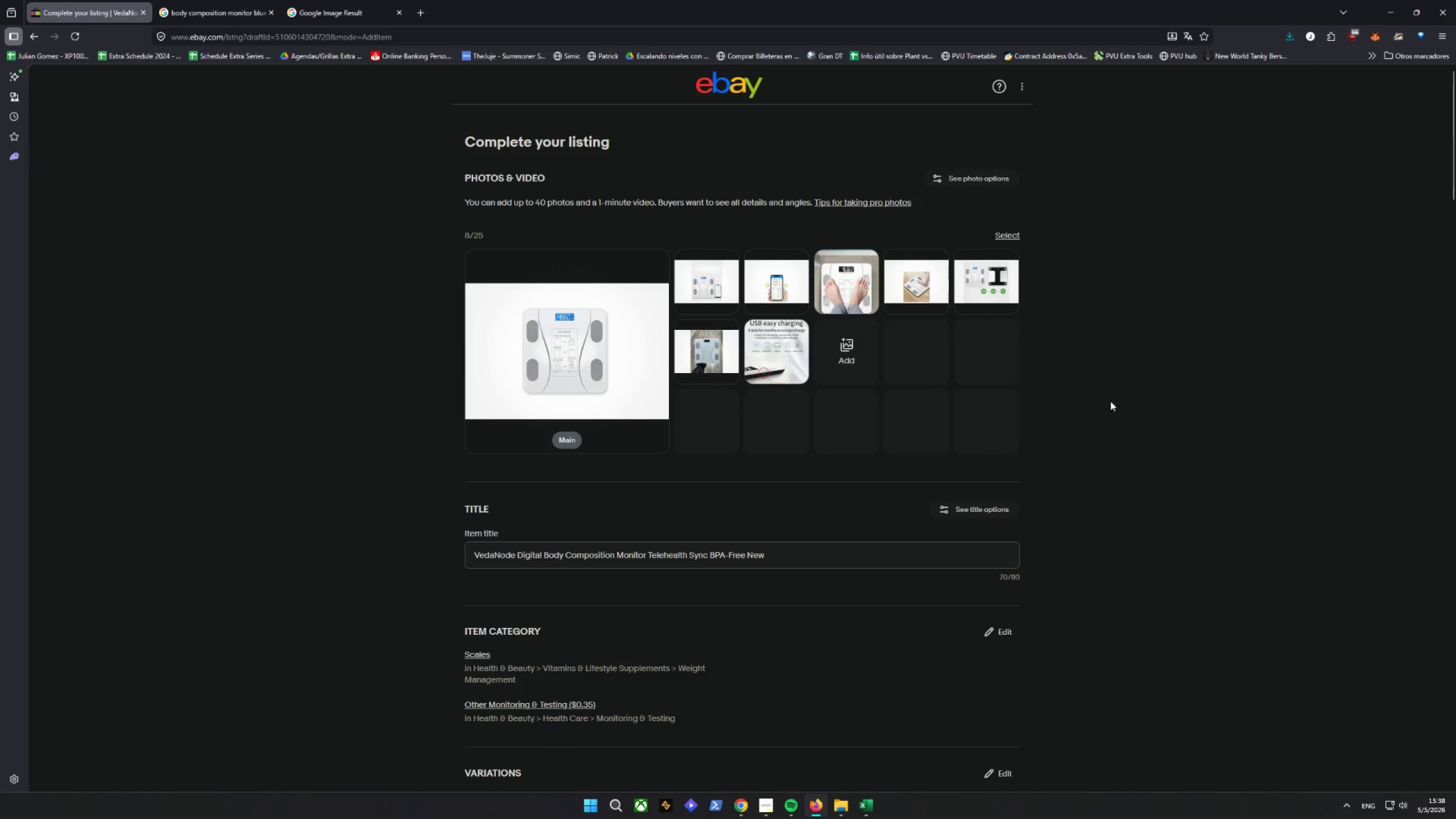 
scroll: coordinate [998, 276], scroll_direction: down, amount: 3.0
 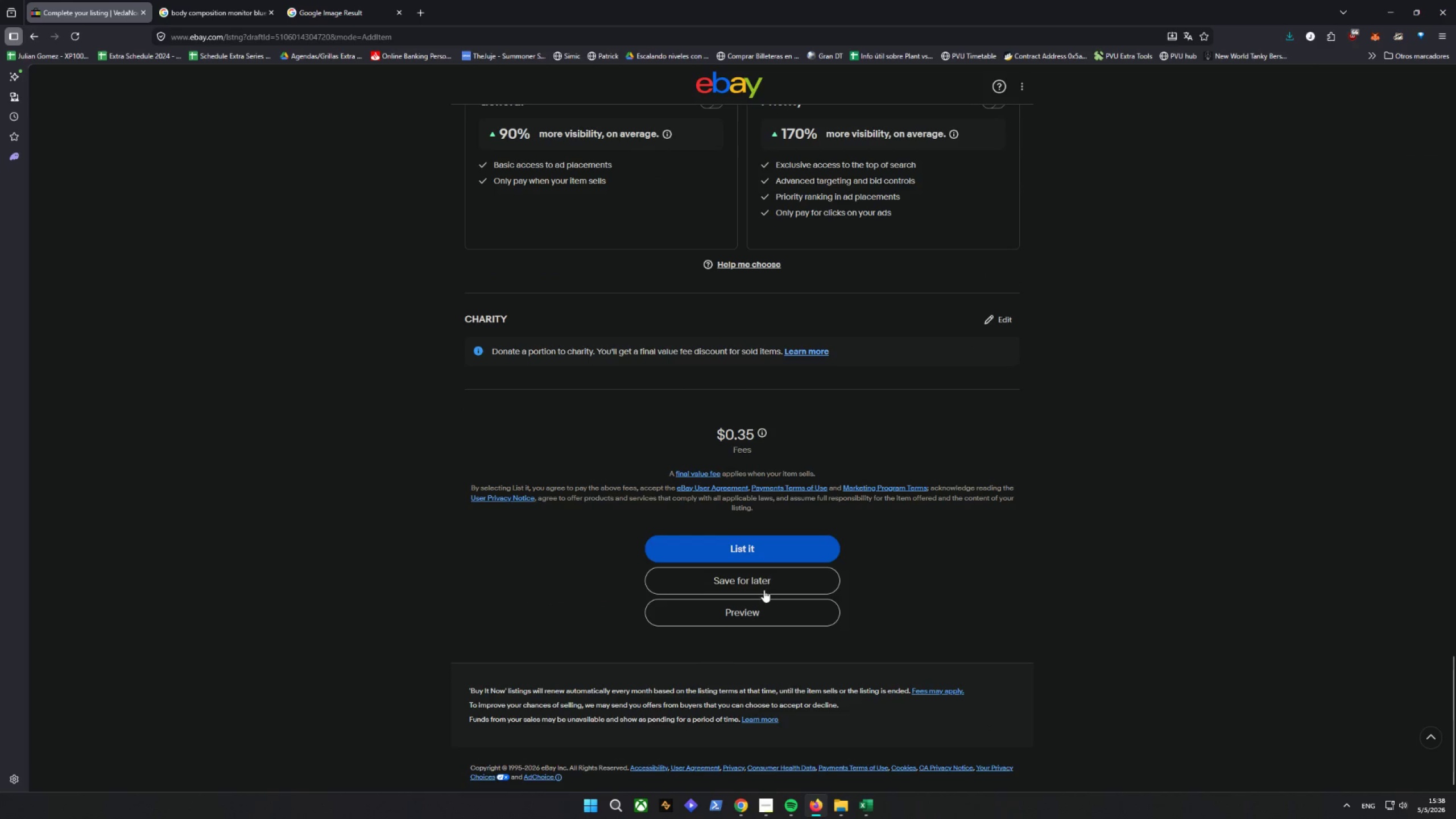 
left_click([737, 614])
 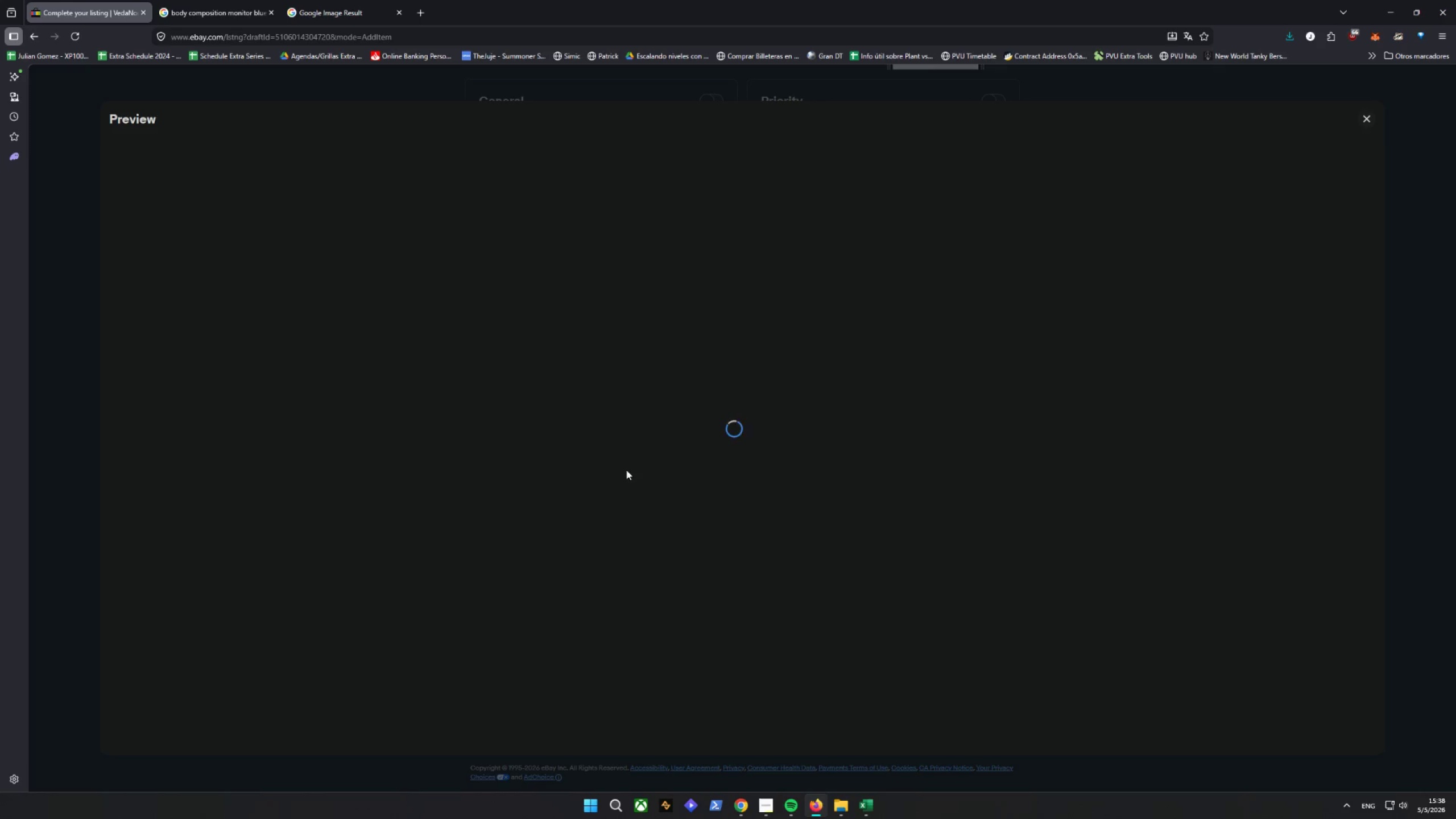 
wait(5.98)
 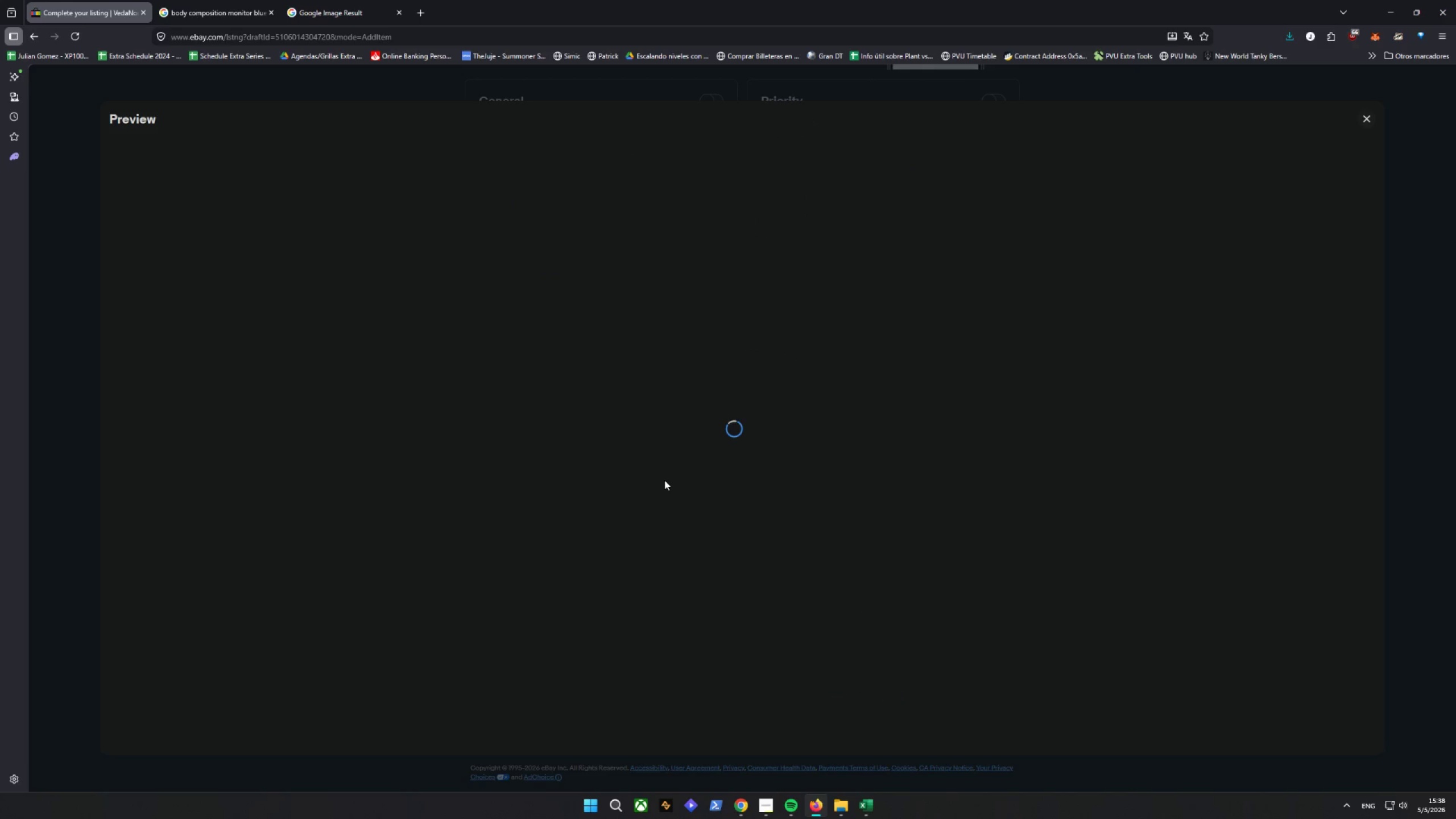 
left_click([505, 395])
 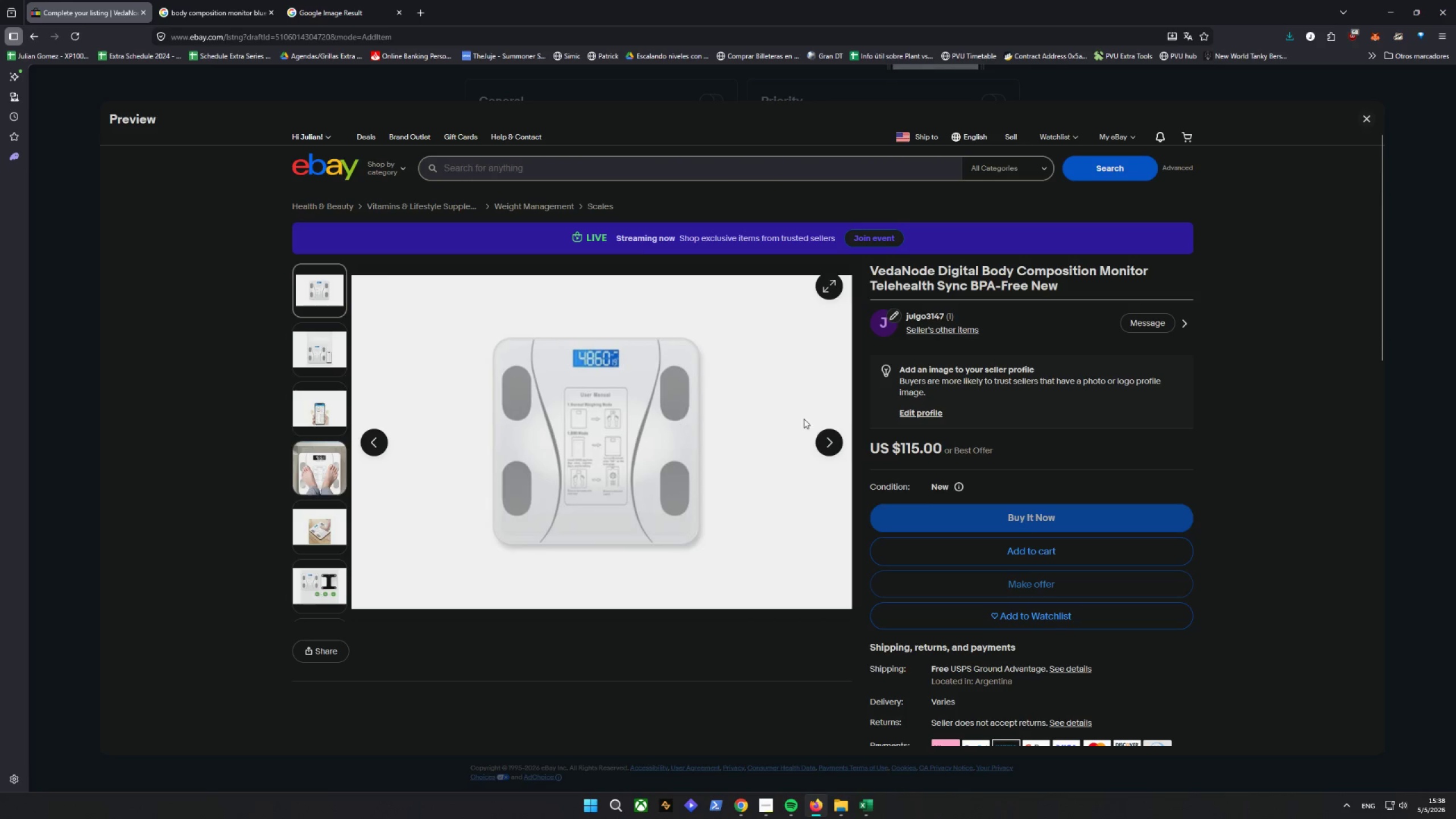 
left_click_drag(start_coordinate=[824, 433], to_coordinate=[832, 442])
 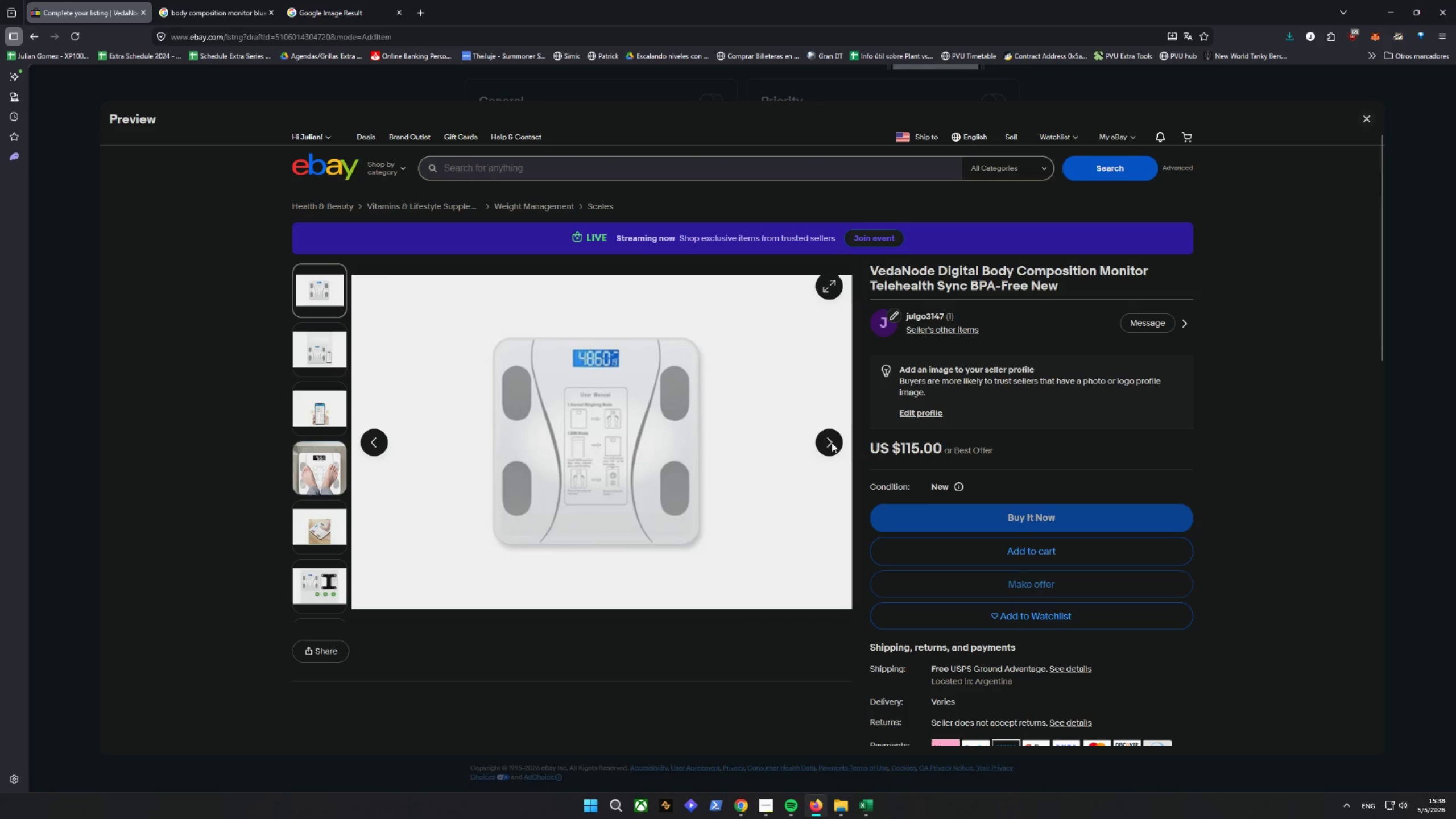 
double_click([832, 442])
 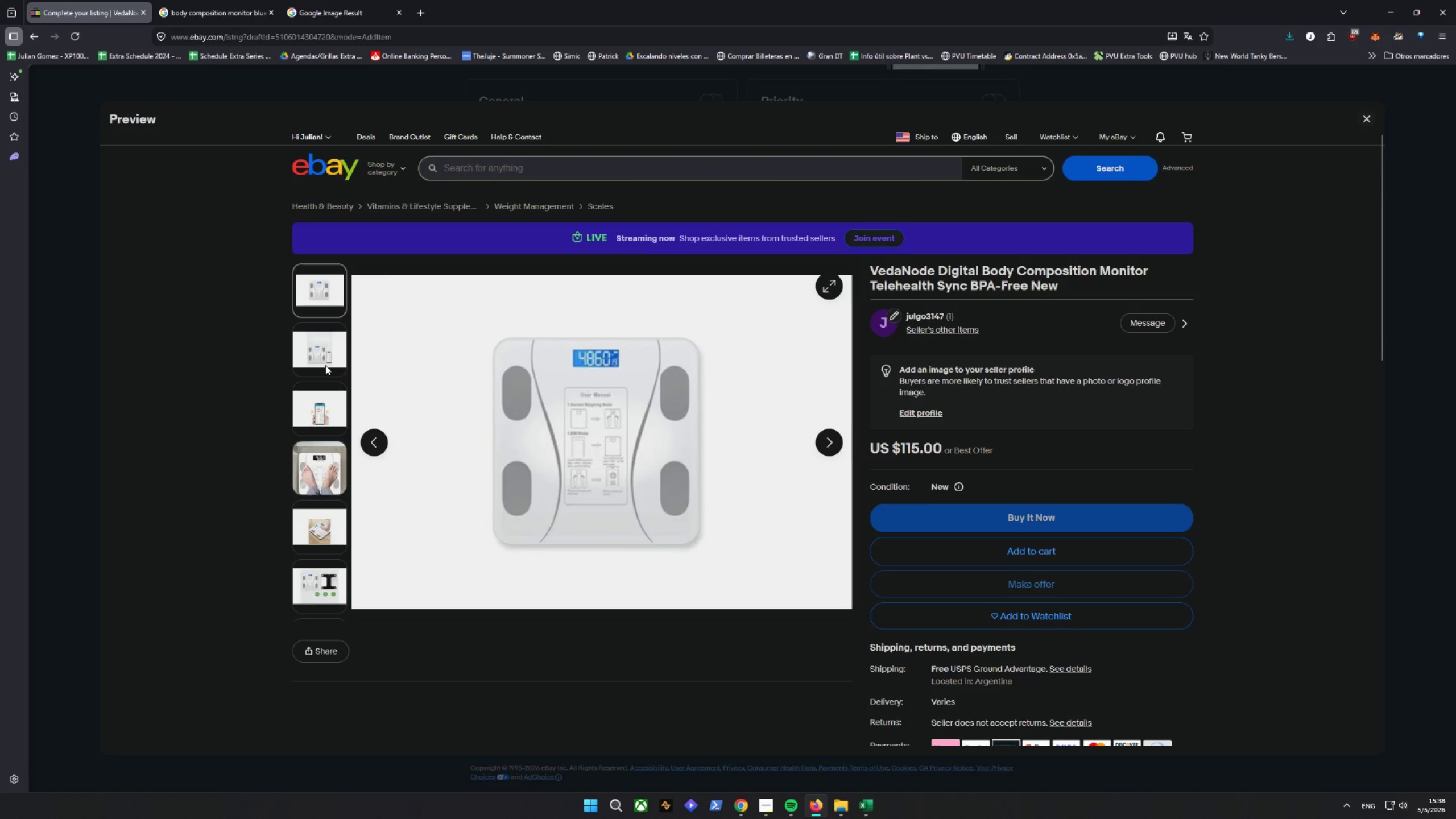 
left_click([325, 365])
 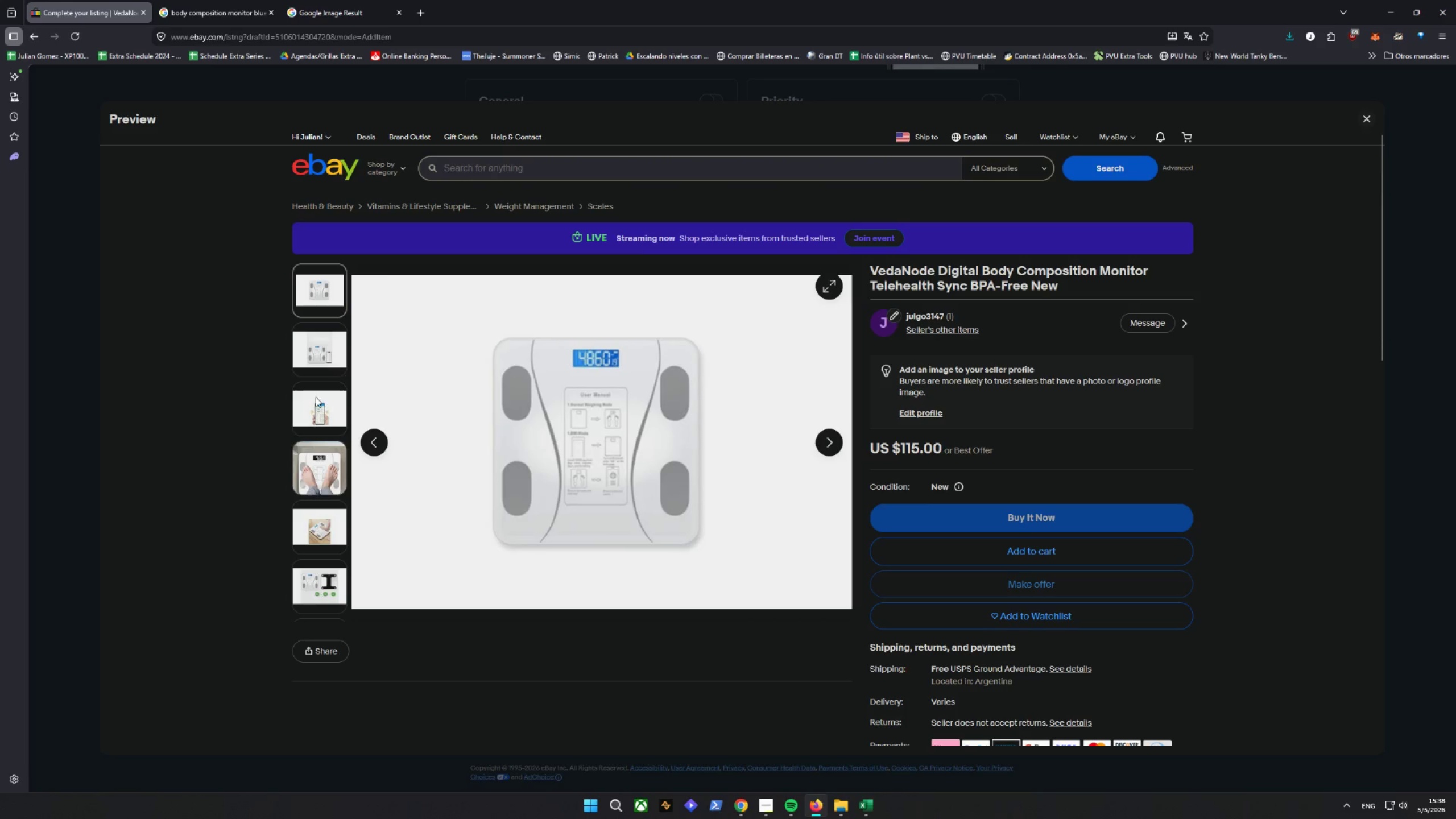 
left_click([316, 398])
 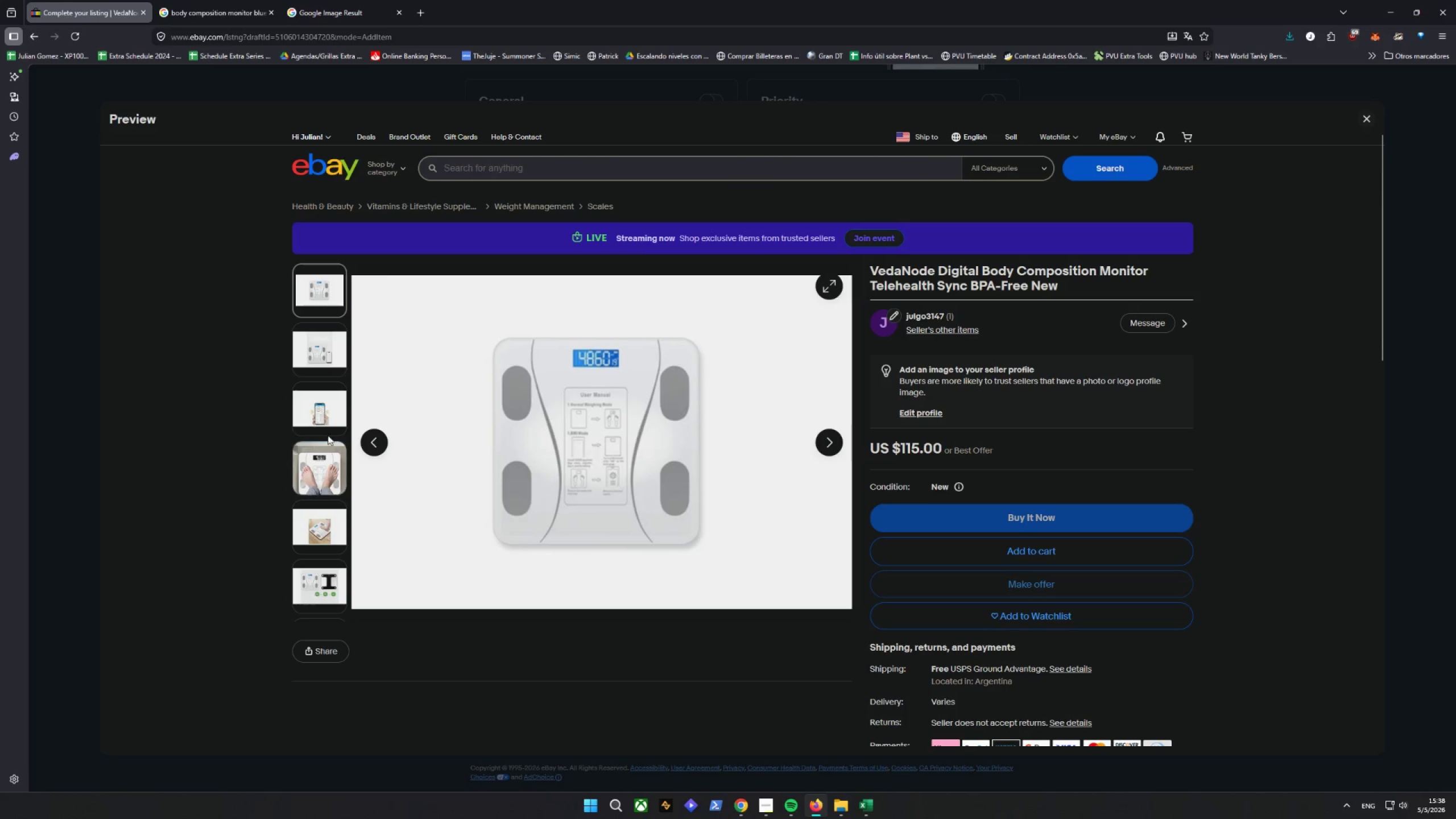 
left_click_drag(start_coordinate=[330, 441], to_coordinate=[330, 444])
 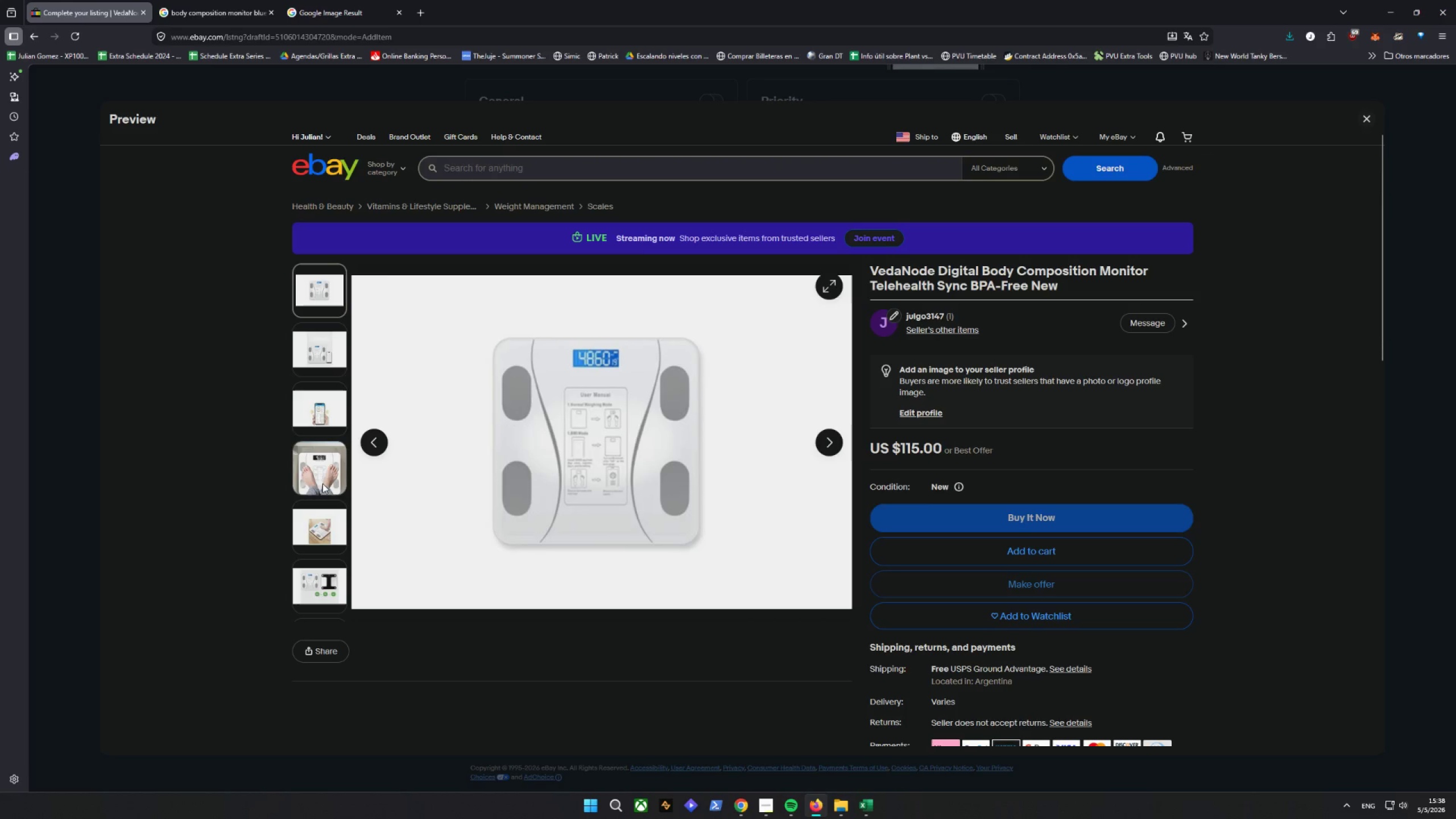 
left_click_drag(start_coordinate=[338, 516], to_coordinate=[338, 522])
 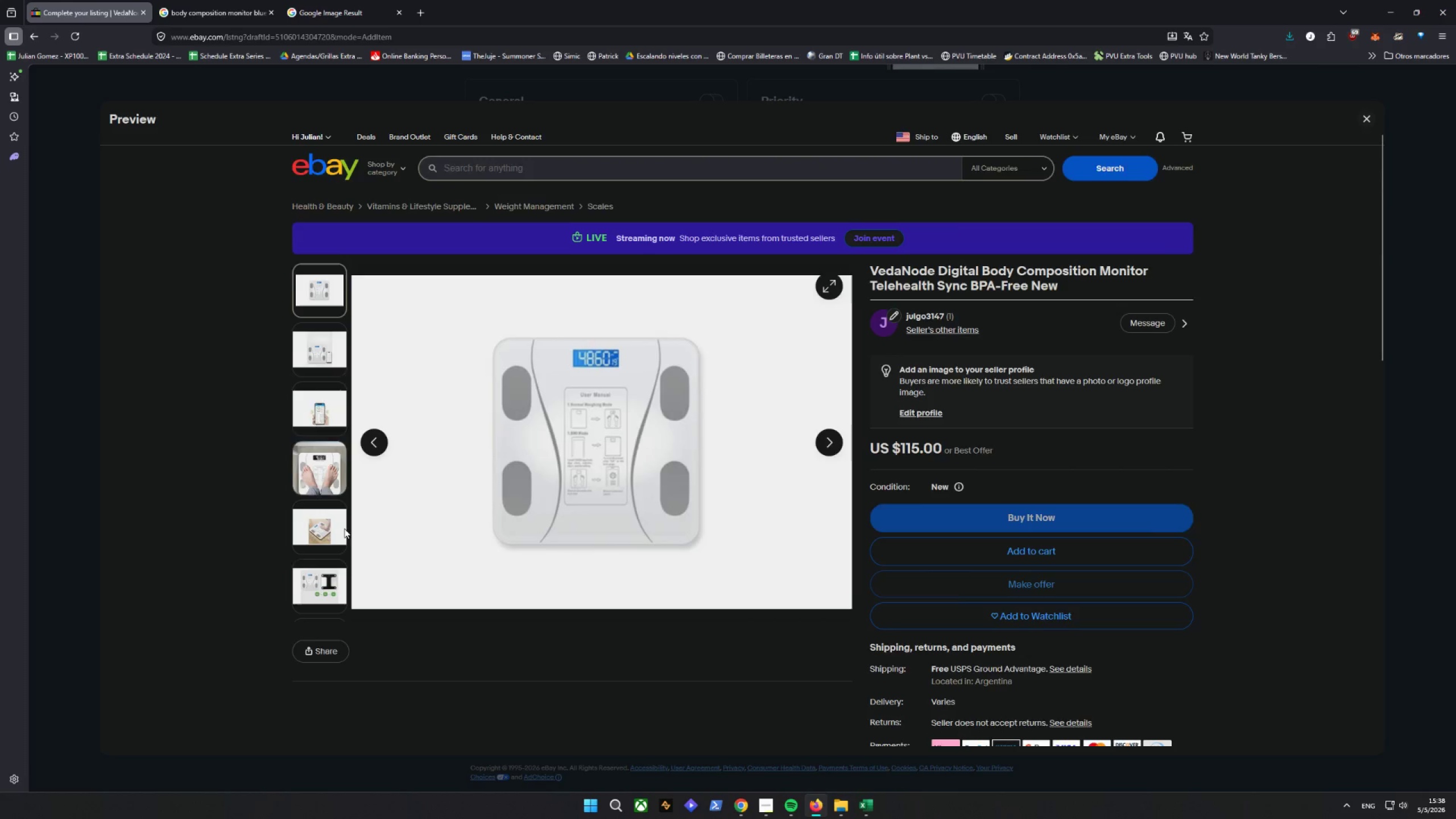 
scroll: coordinate [345, 527], scroll_direction: down, amount: 4.0
 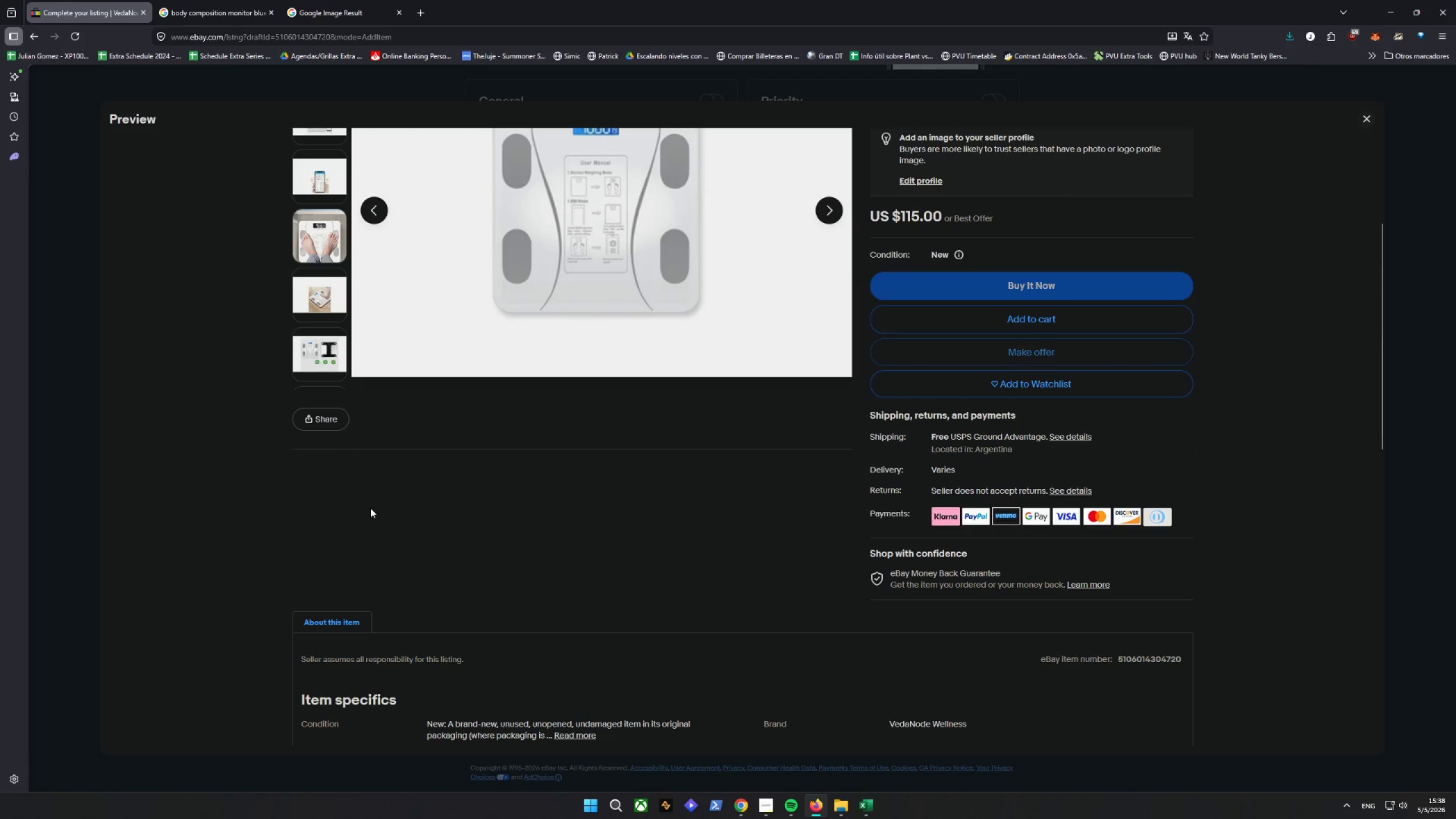 
scroll: coordinate [384, 508], scroll_direction: up, amount: 6.0
 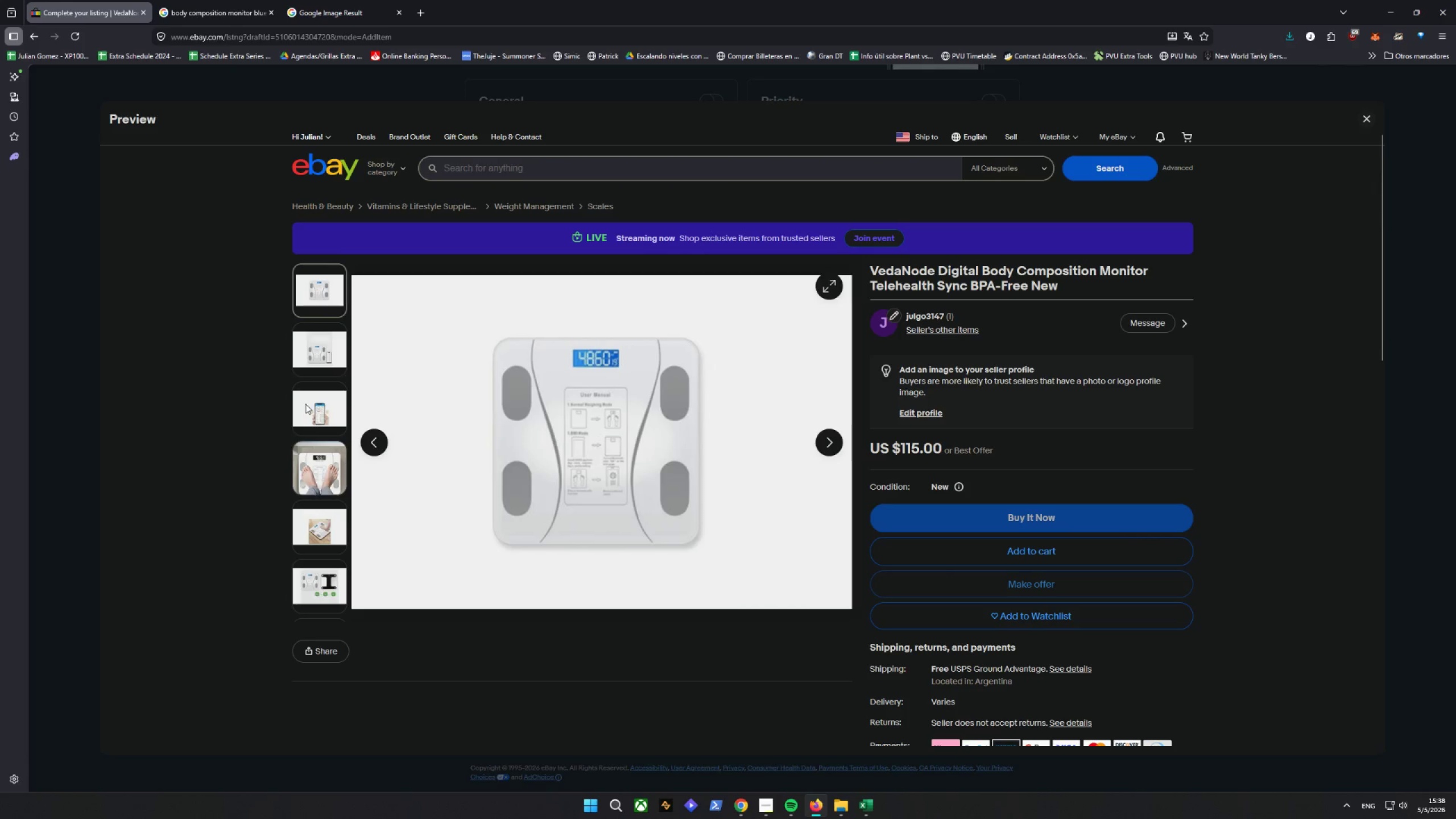 
left_click_drag(start_coordinate=[305, 462], to_coordinate=[308, 473])
 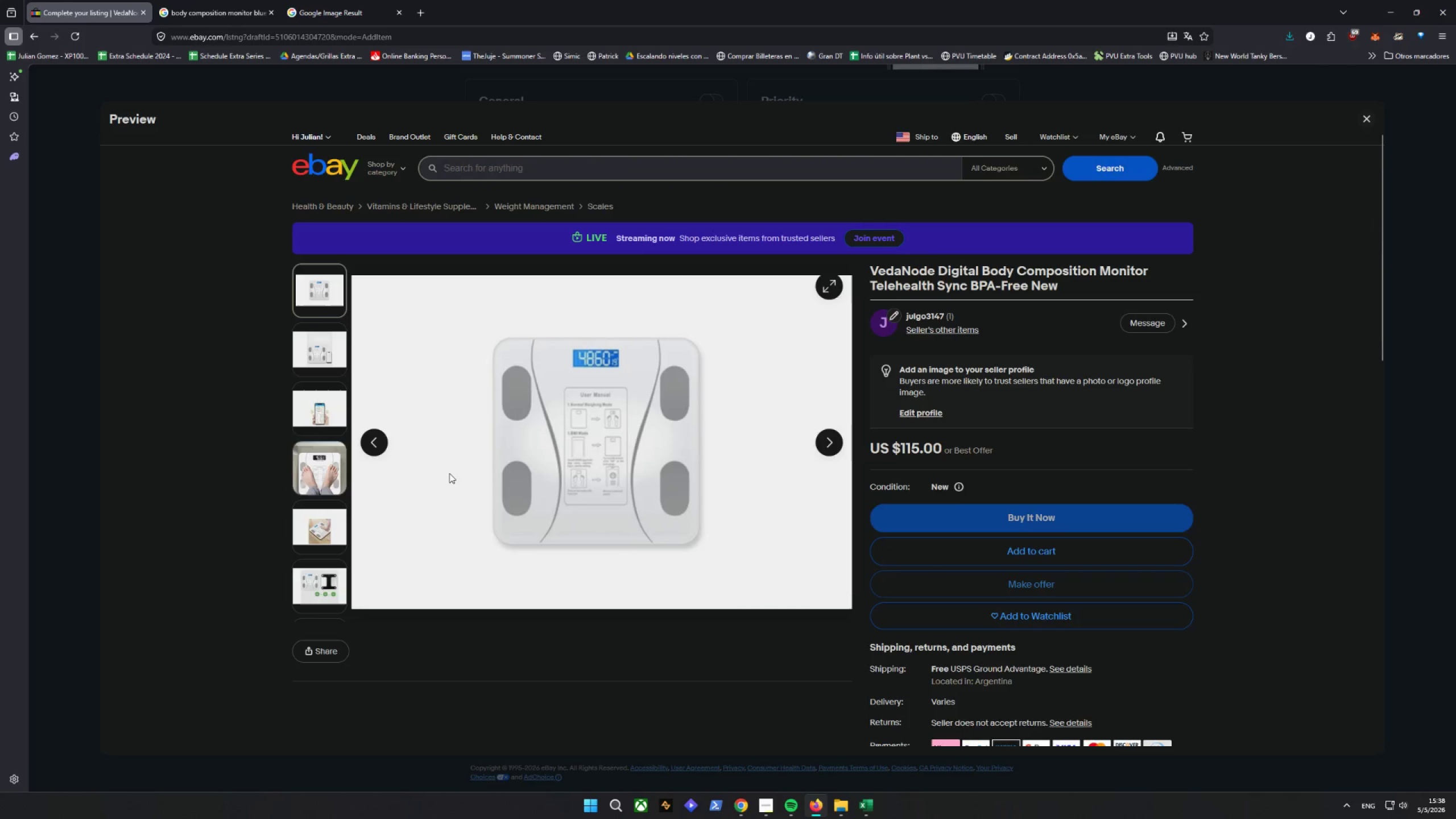 
scroll: coordinate [444, 460], scroll_direction: up, amount: 3.0
 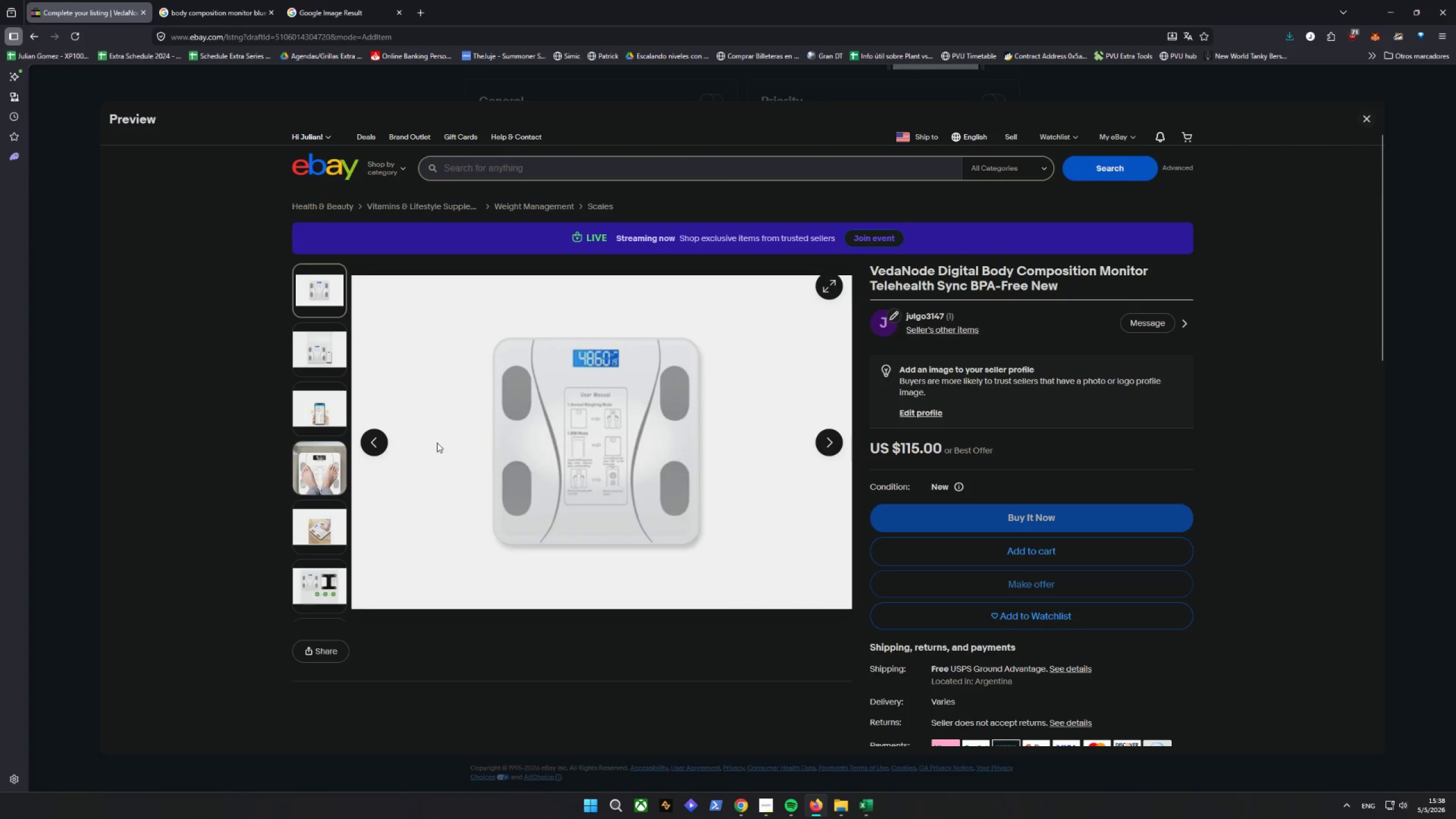 
key(Control+Shift+C)
 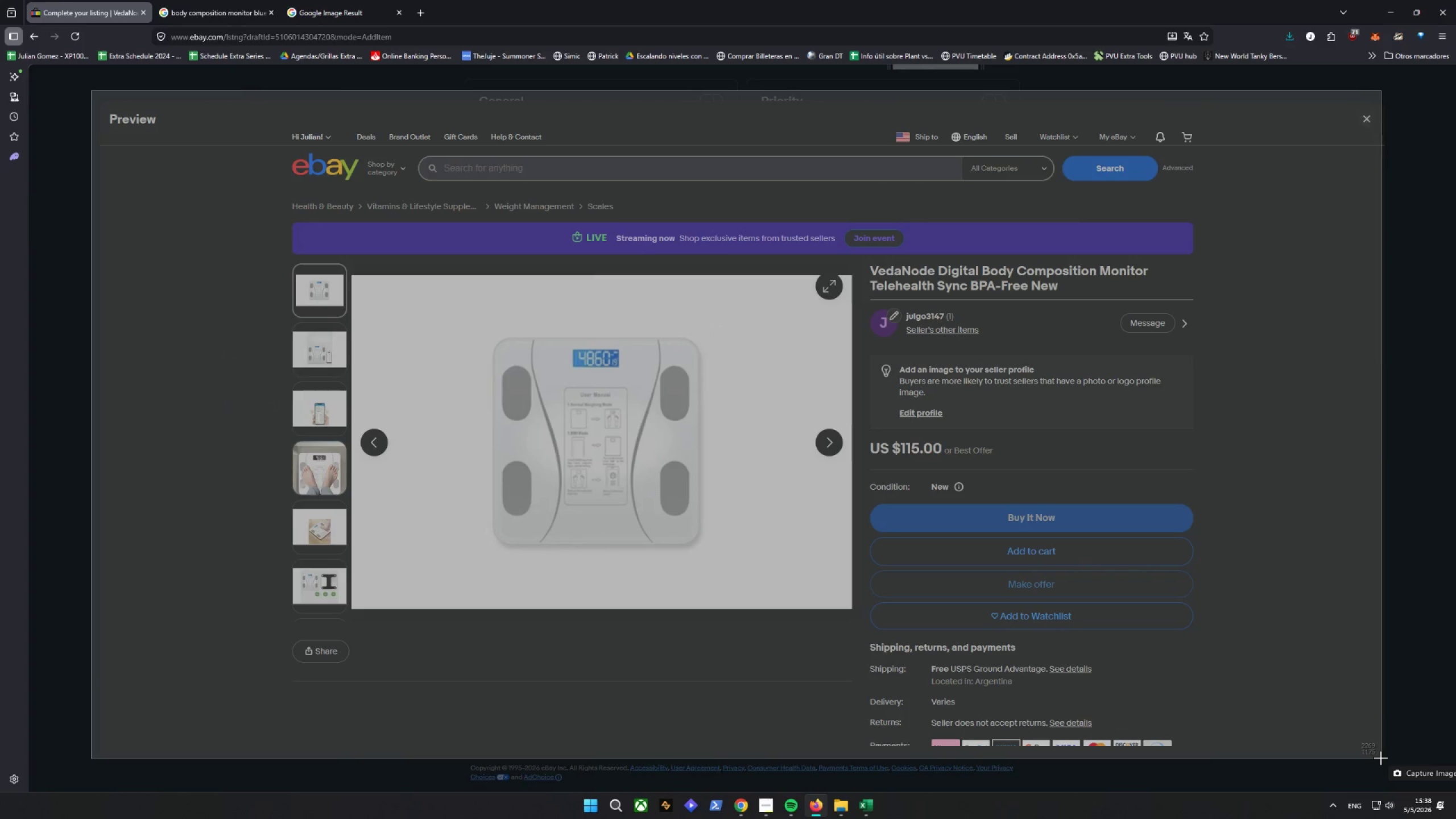 
key(Alt+D)
 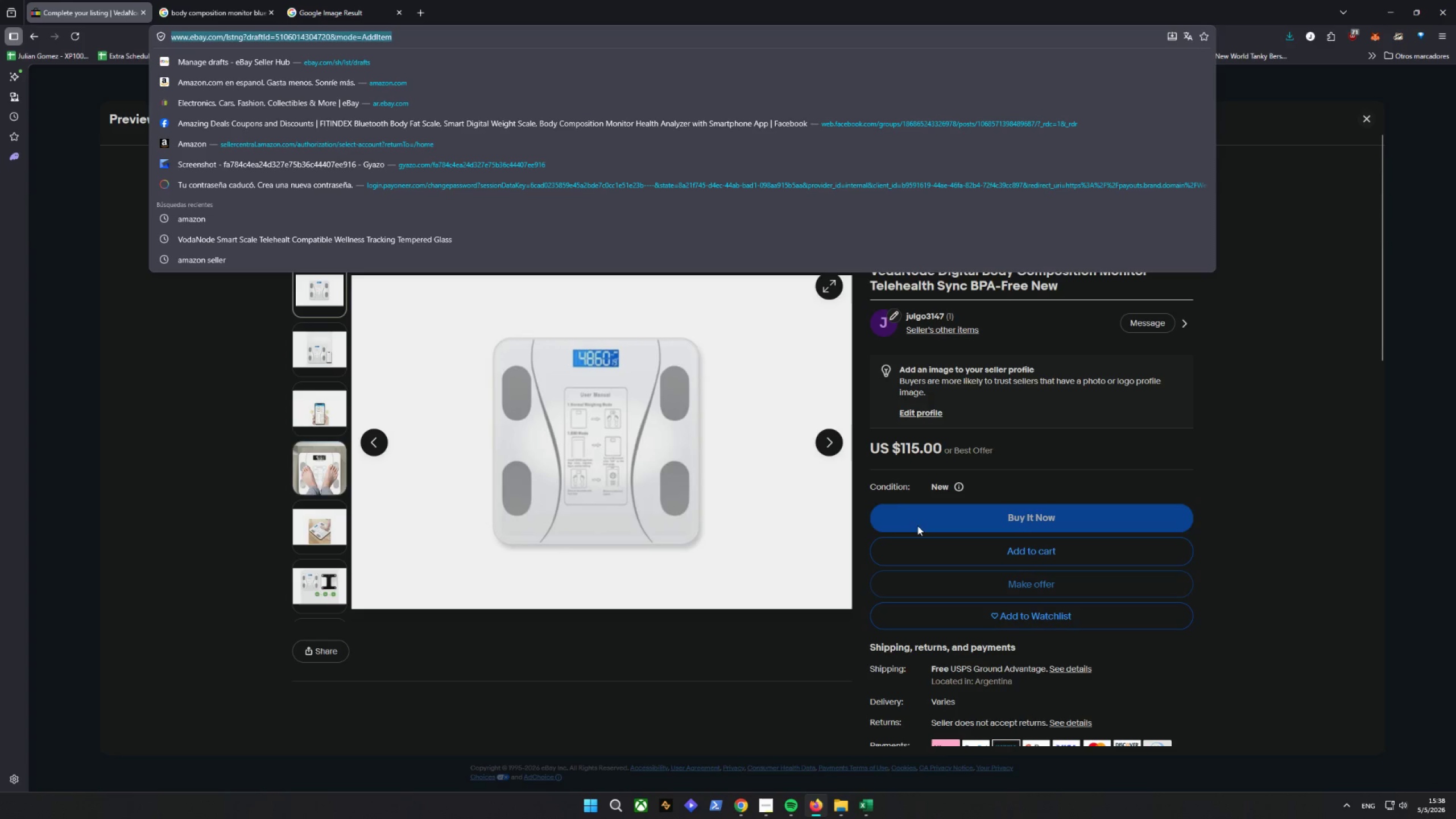 
key(Alt+AltLeft)
 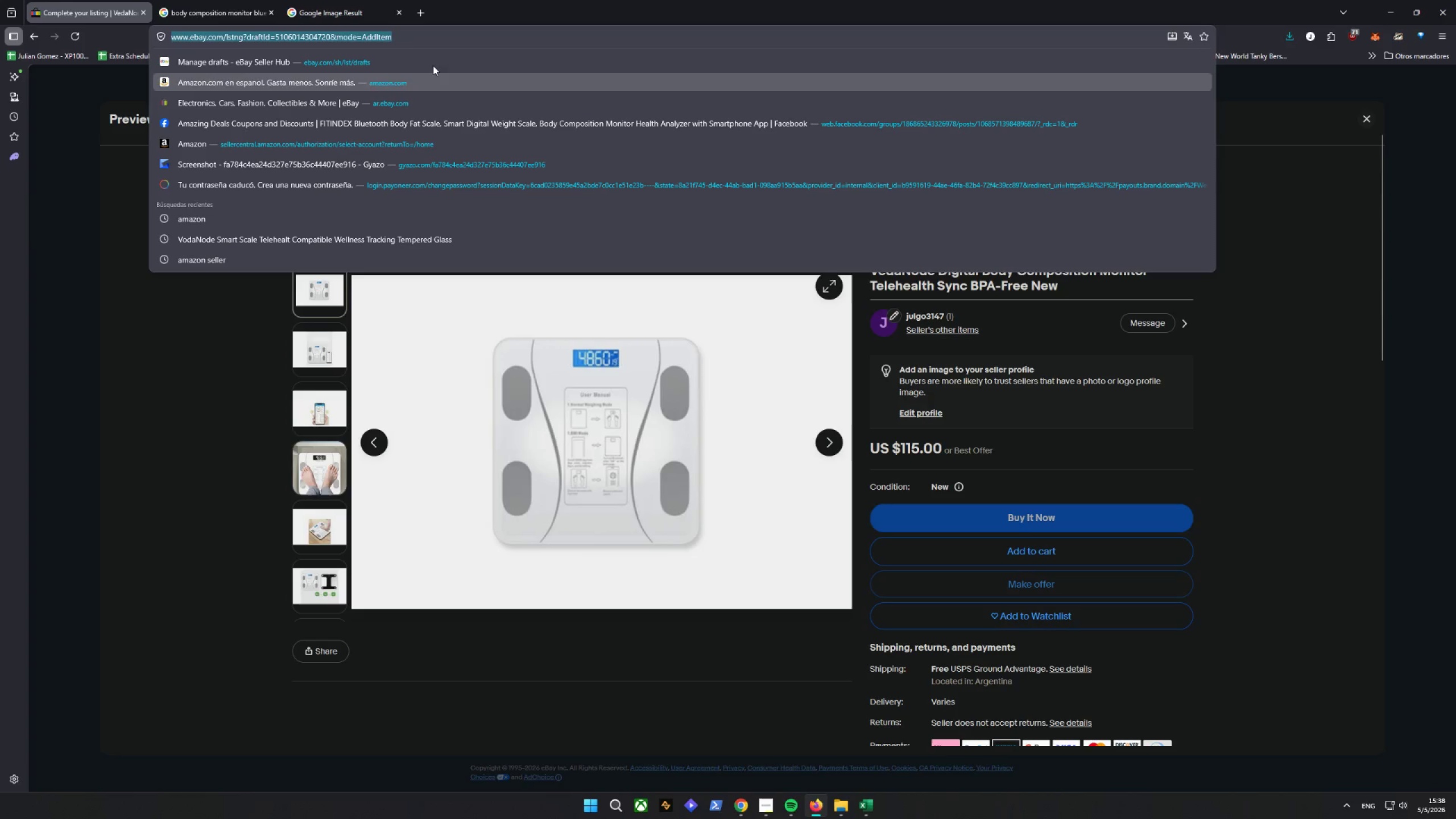 
left_click([415, 0])
 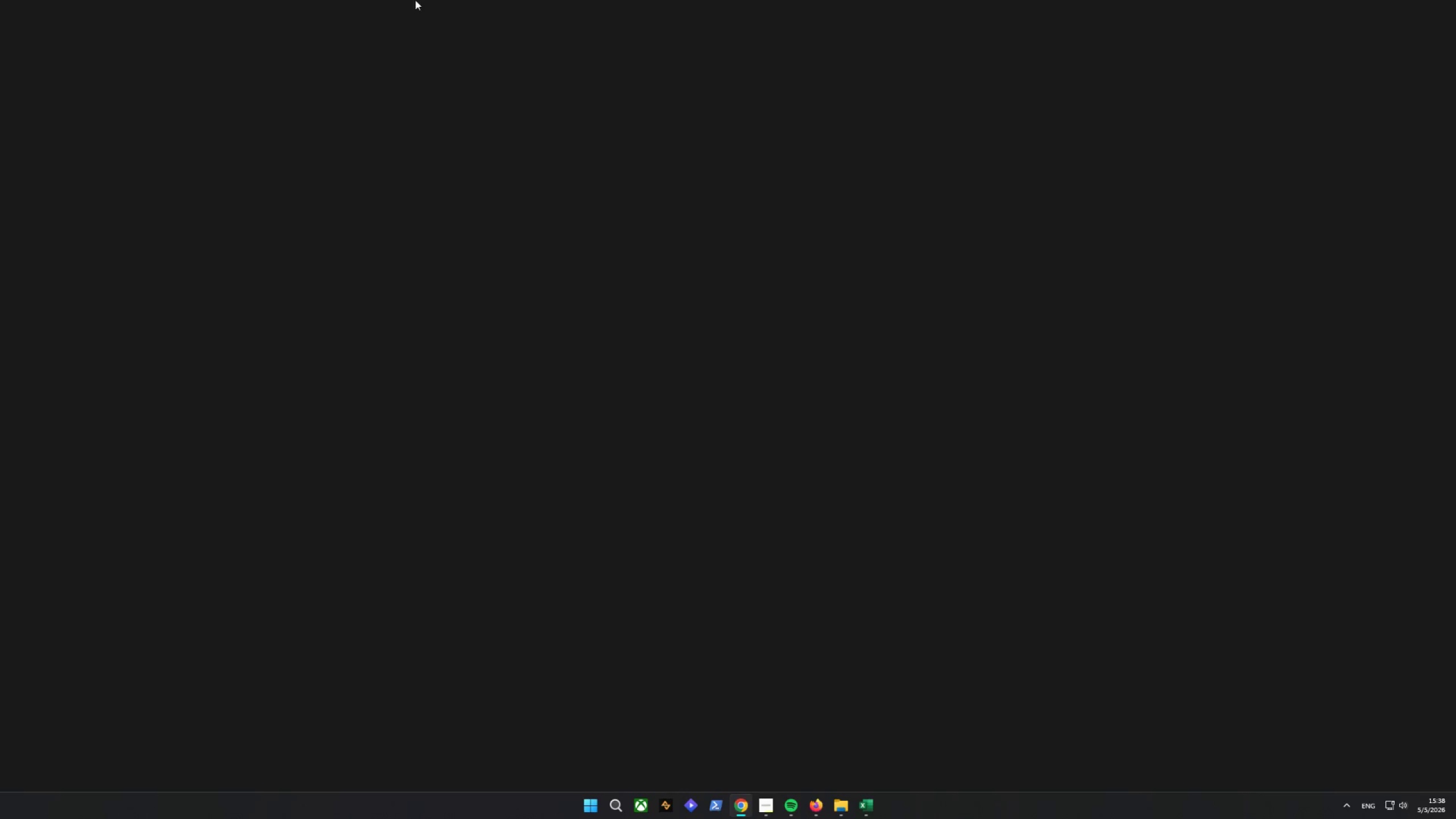 
key(Control+ControlLeft)
 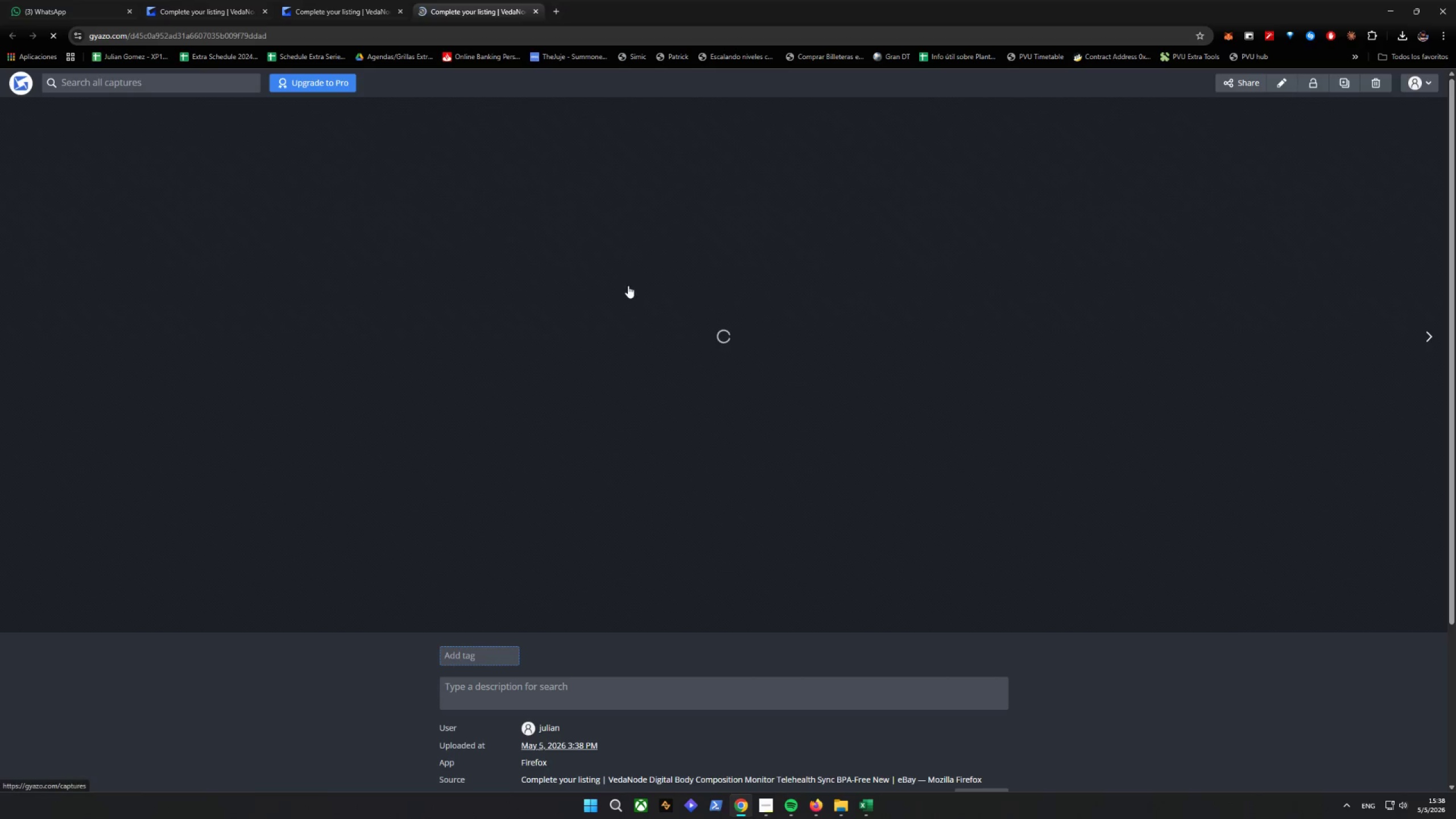 
right_click([652, 293])
 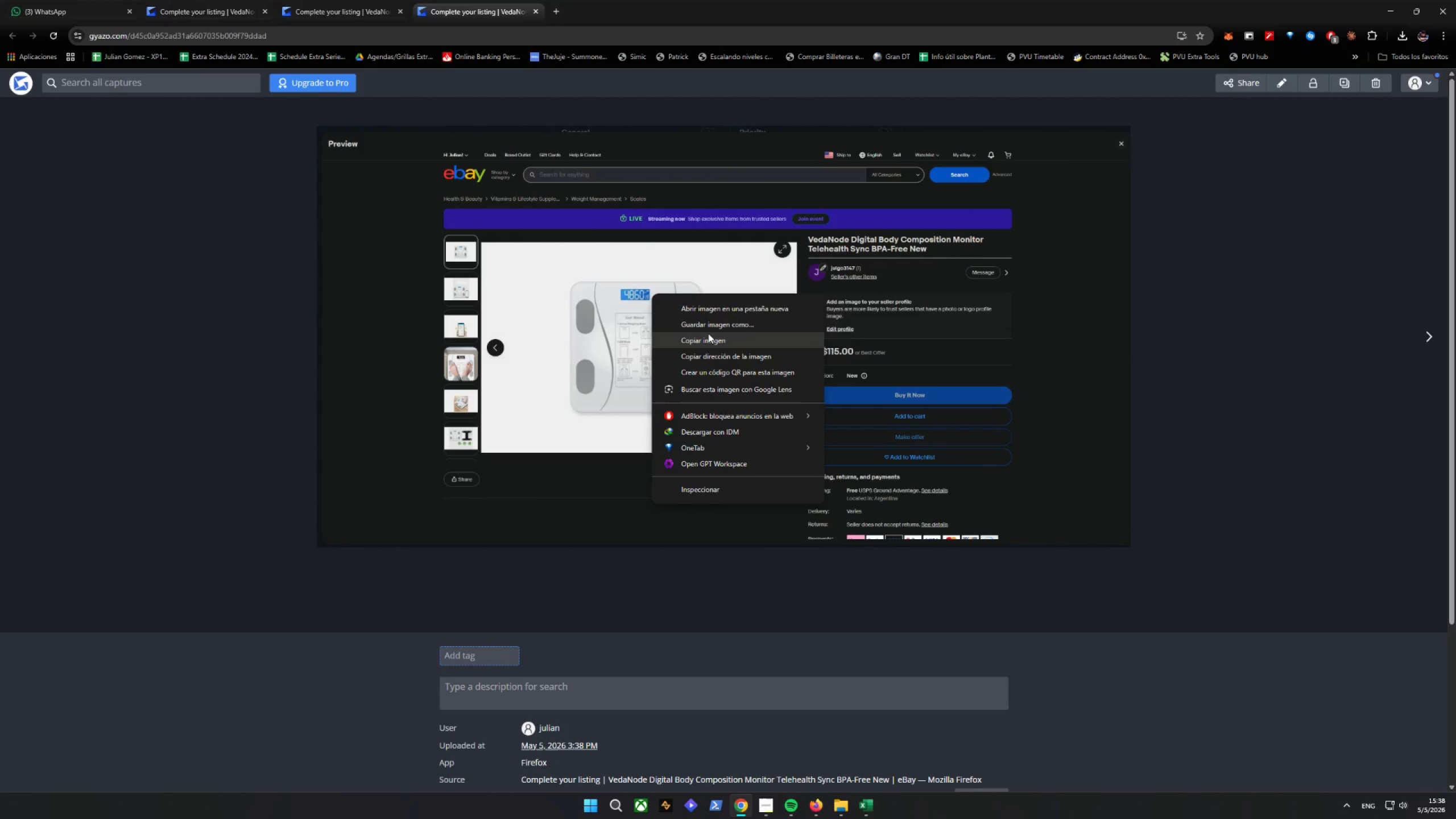 
left_click([704, 328])
 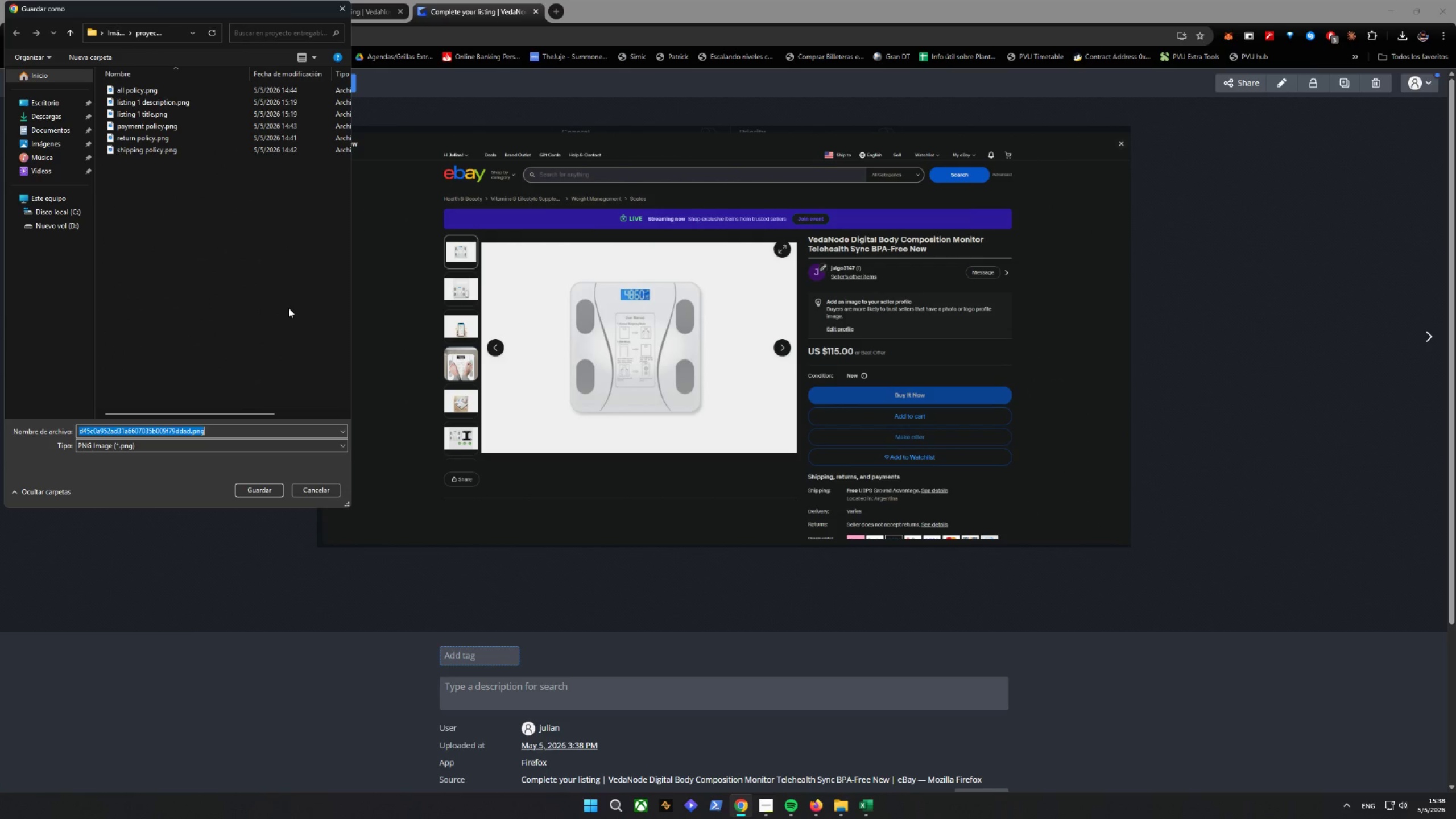 
type(listing 2 description)
 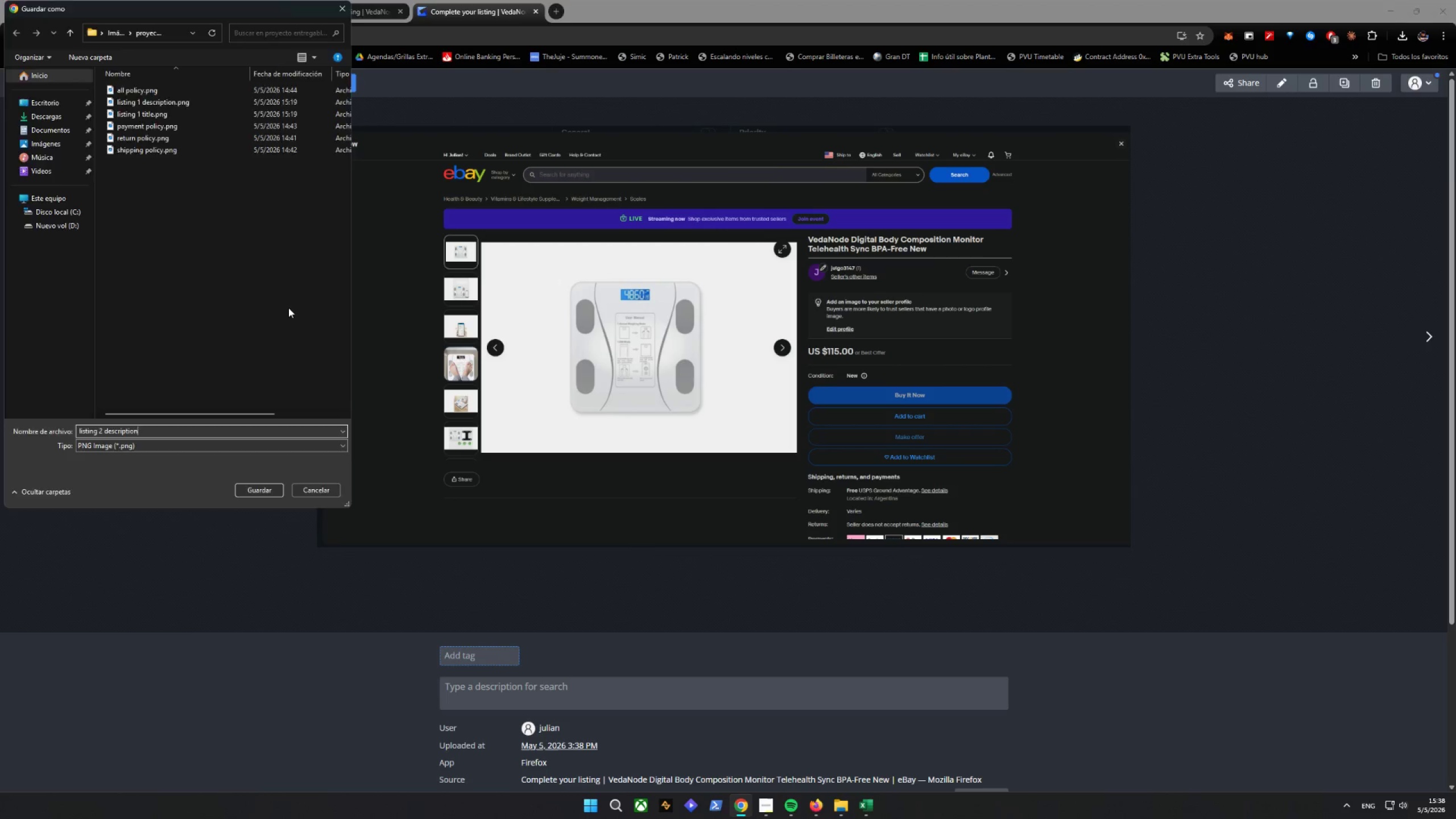 
key(Enter)
 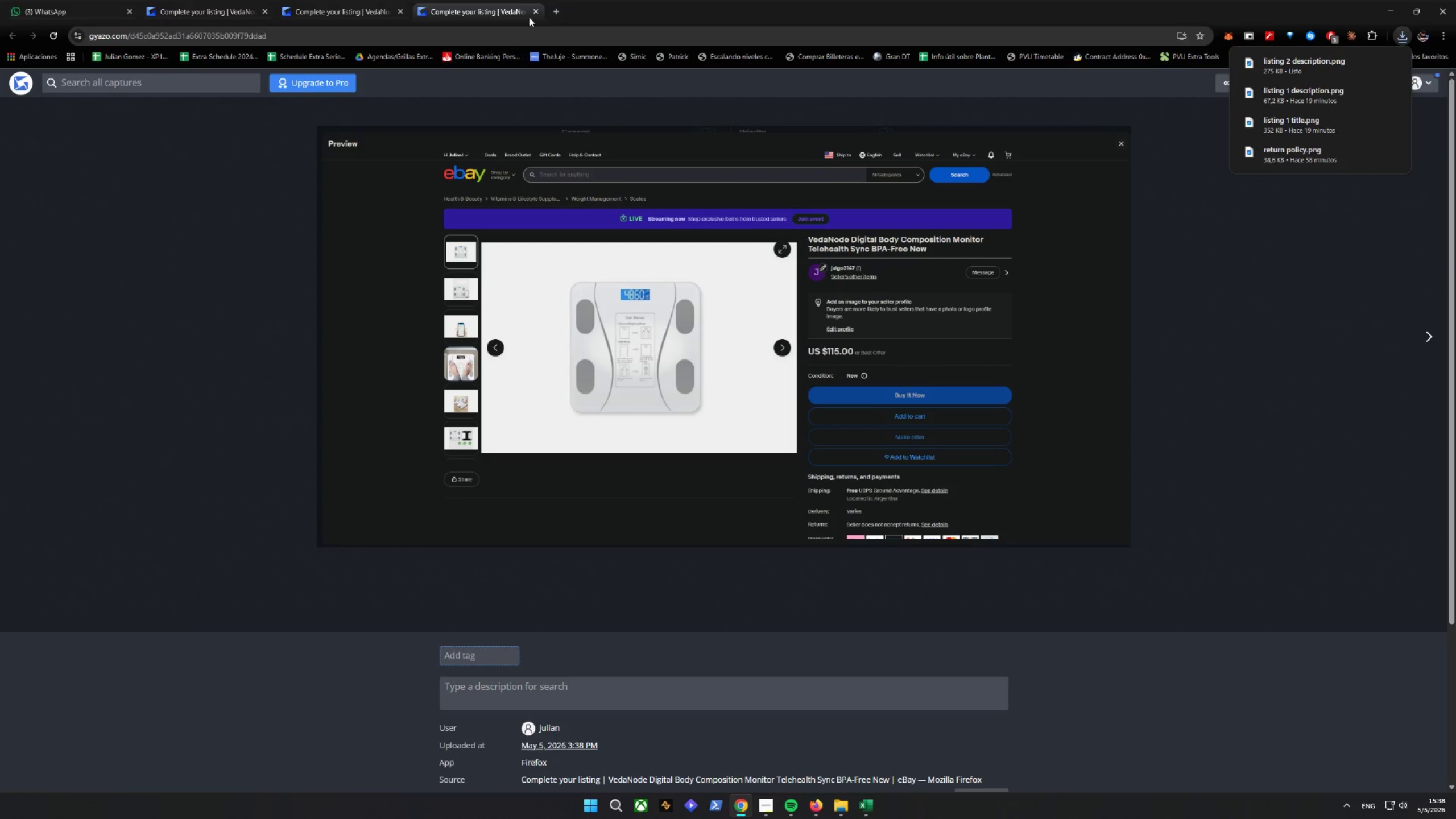 
double_click([539, 16])
 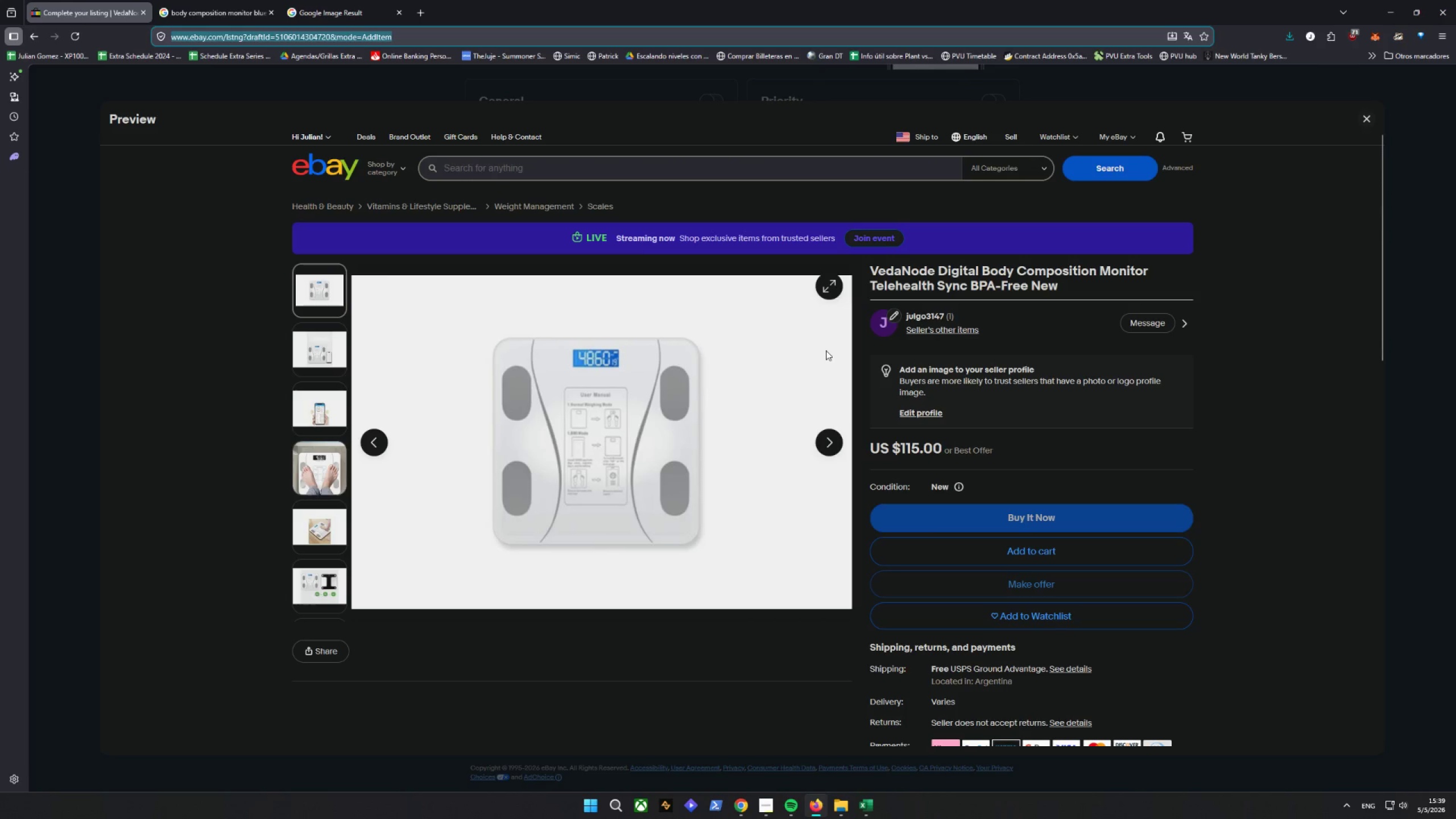 
scroll: coordinate [1035, 365], scroll_direction: down, amount: 15.0
 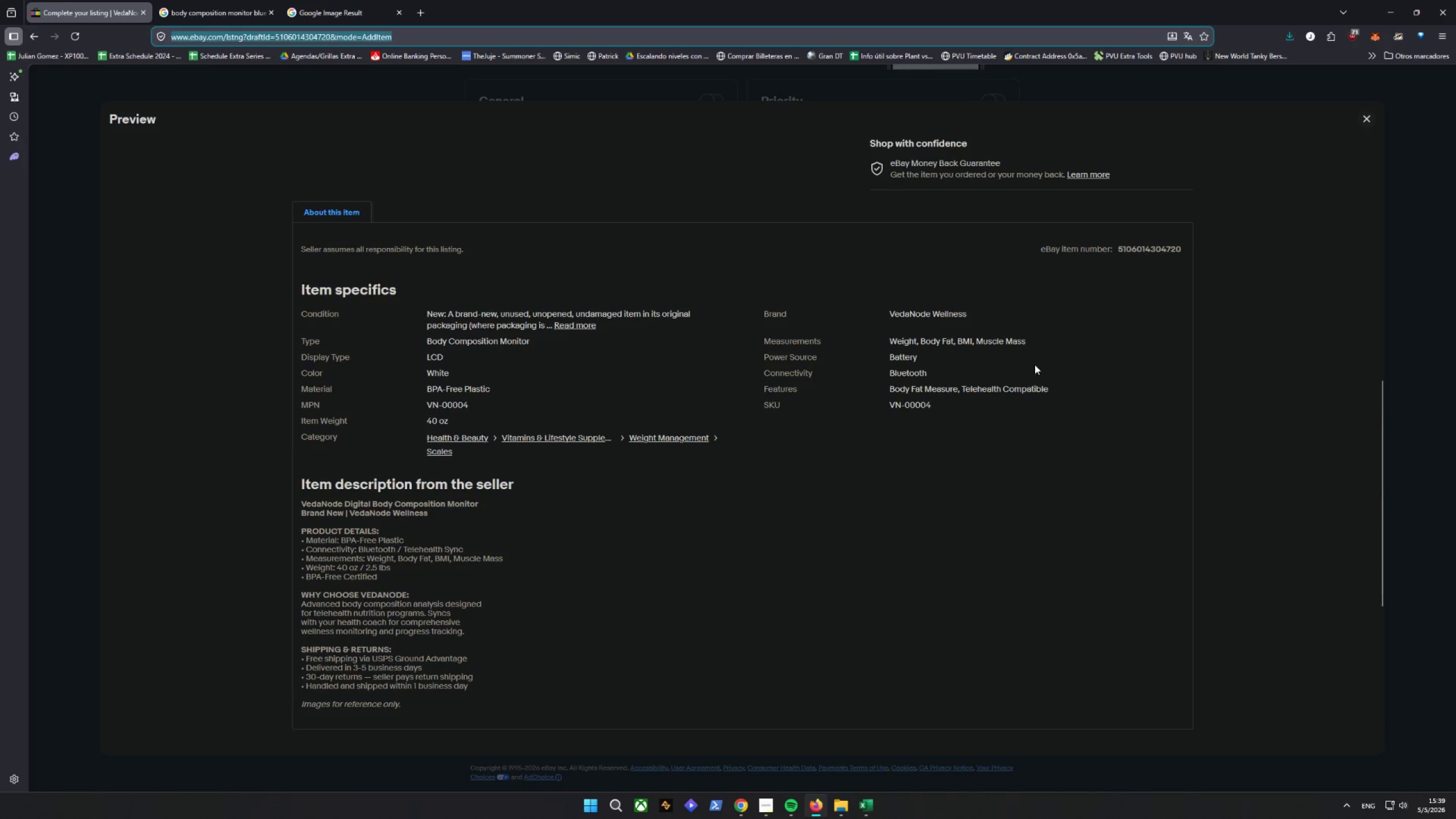 
key(Control+Shift+C)
 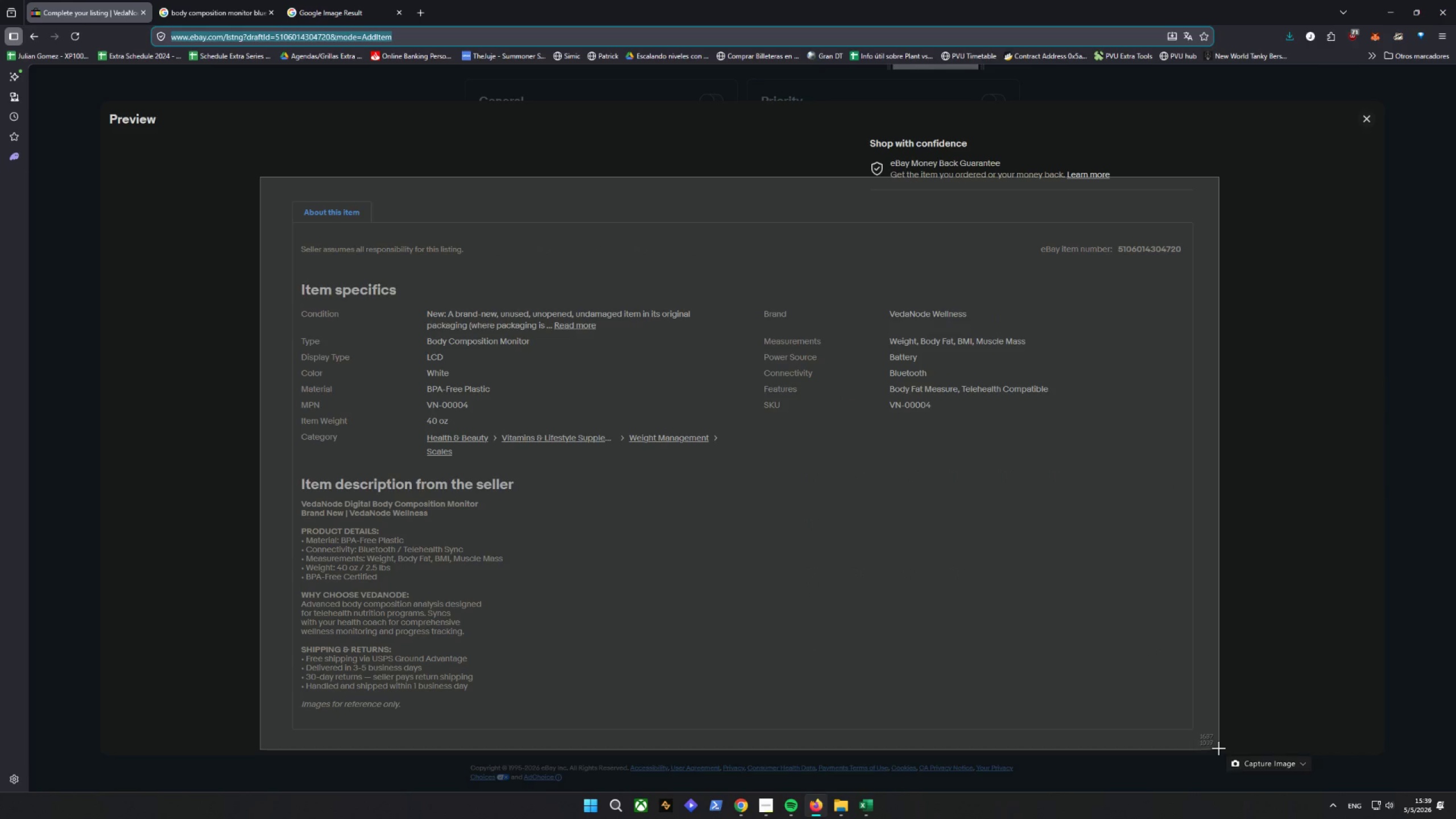 
key(Alt+AltLeft)
 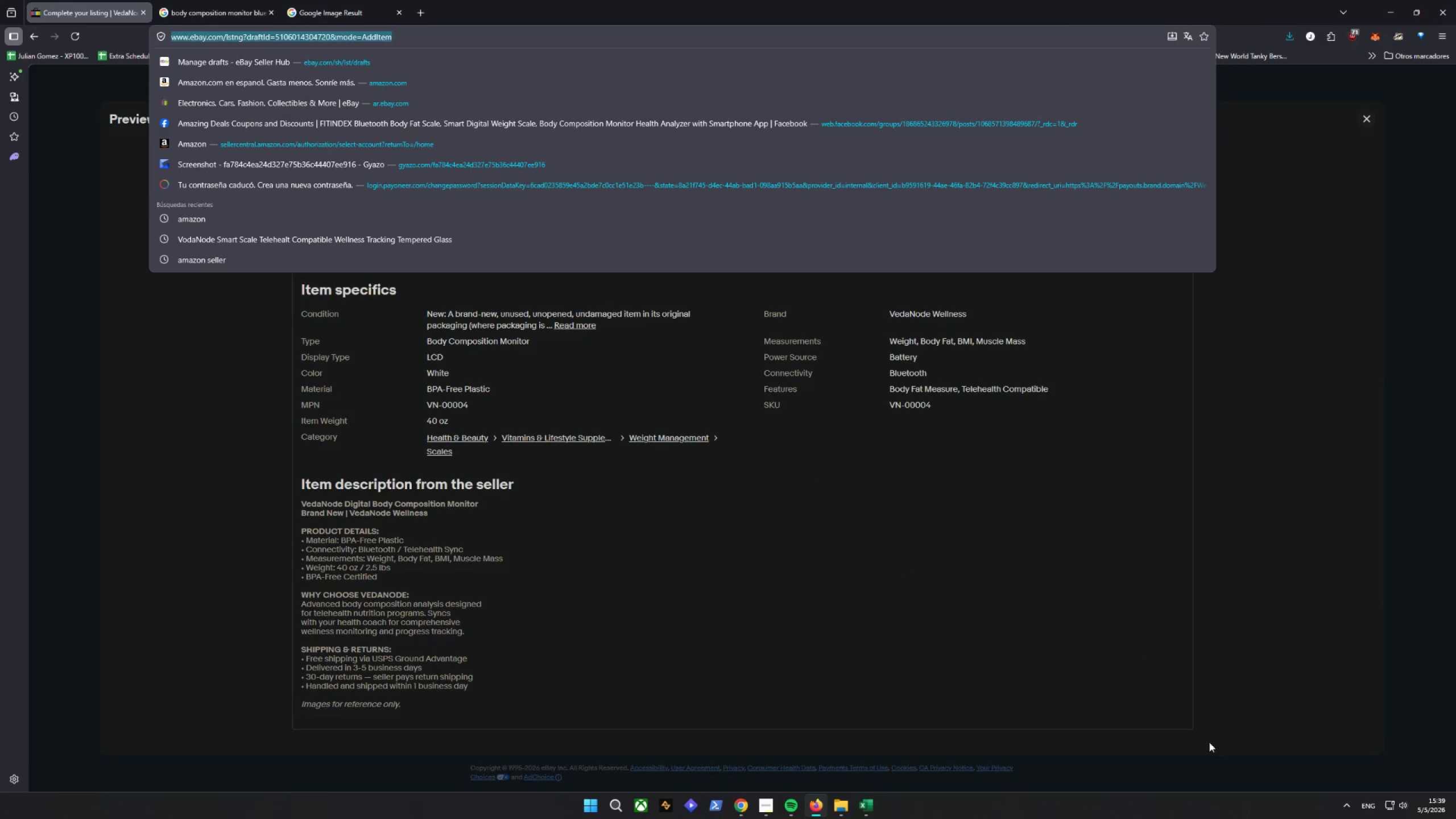 
key(Alt+D)
 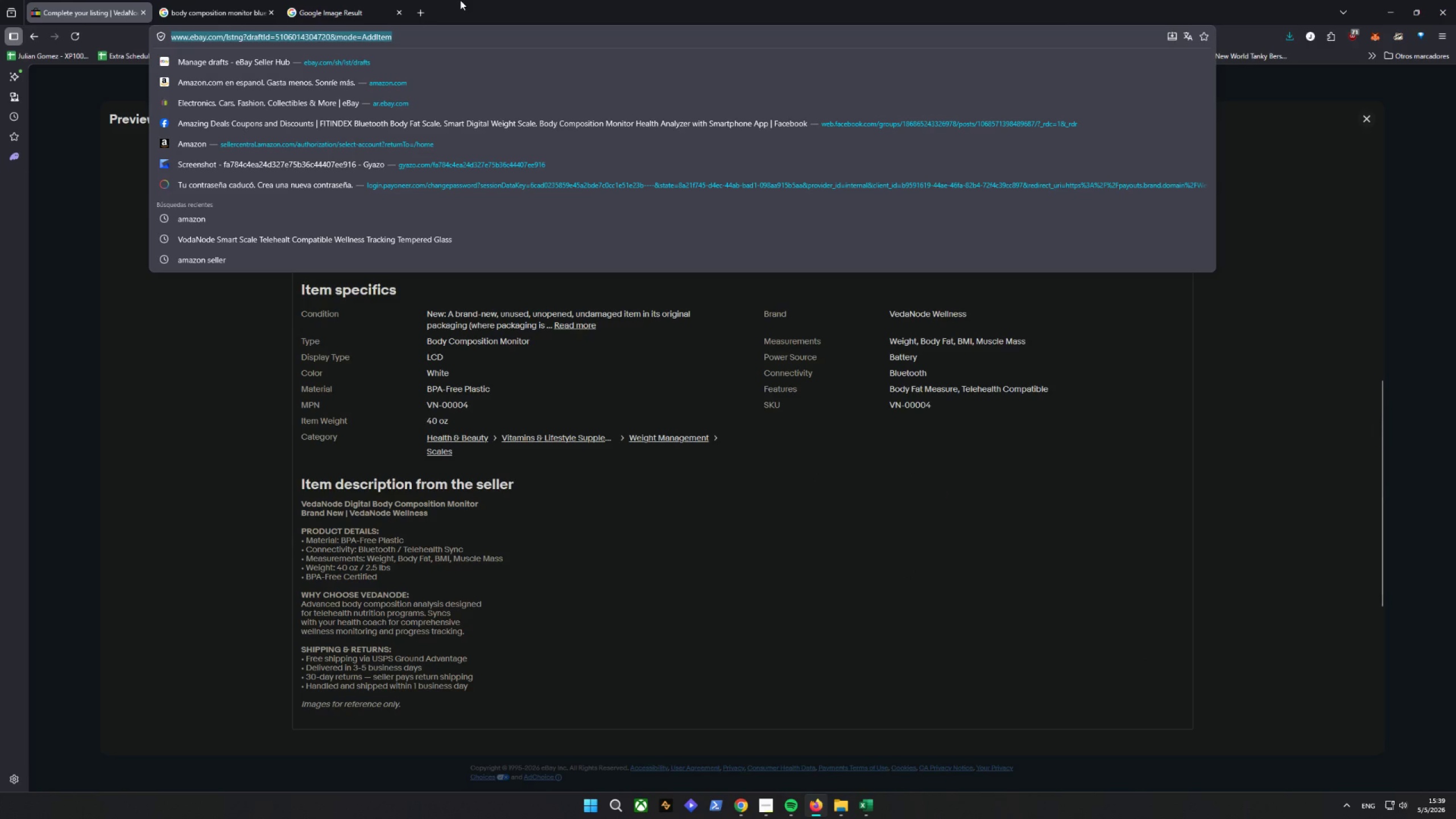 
left_click_drag(start_coordinate=[437, 4], to_coordinate=[434, 6])
 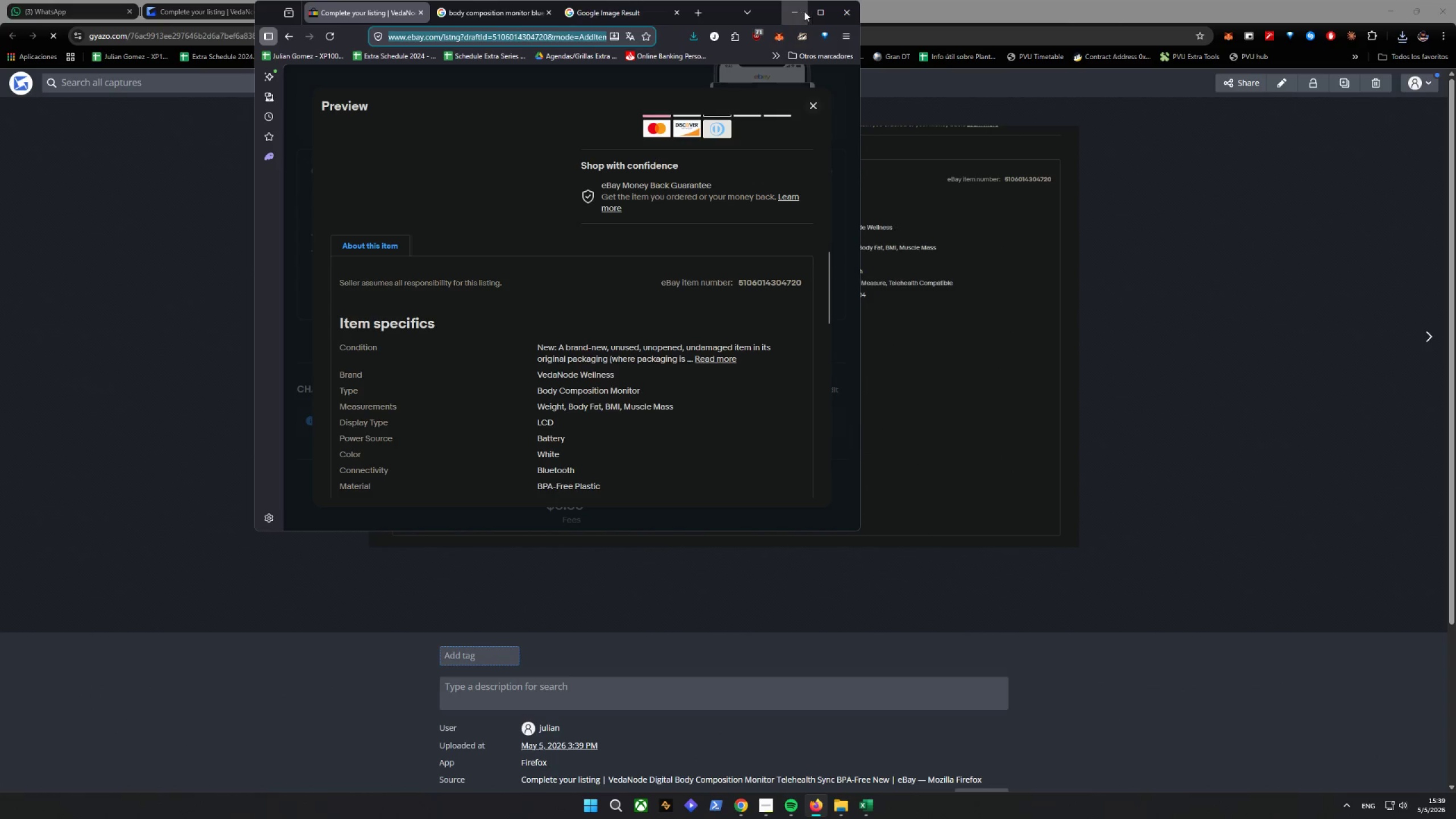 
left_click([815, 12])
 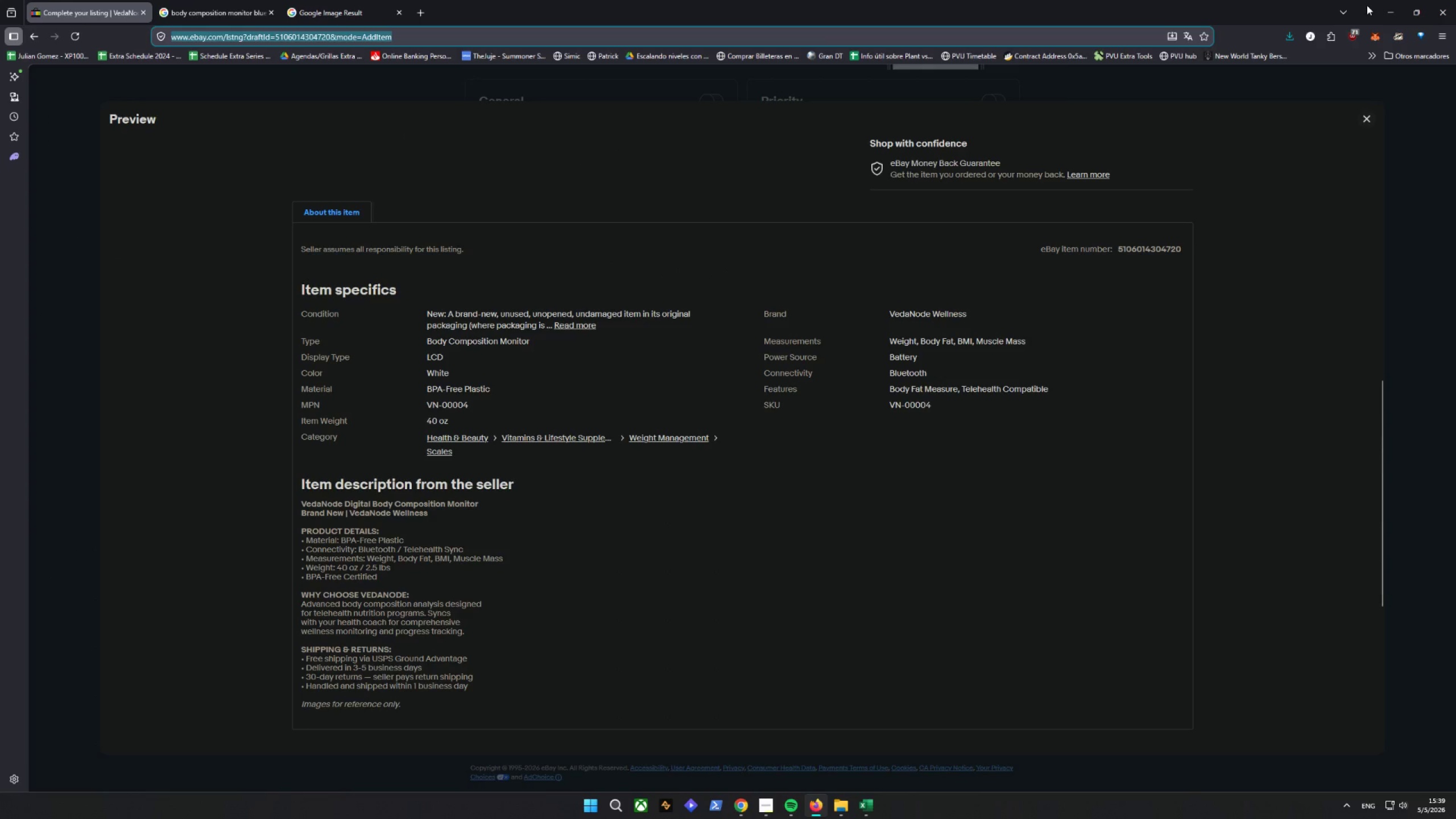 
left_click([1381, 3])
 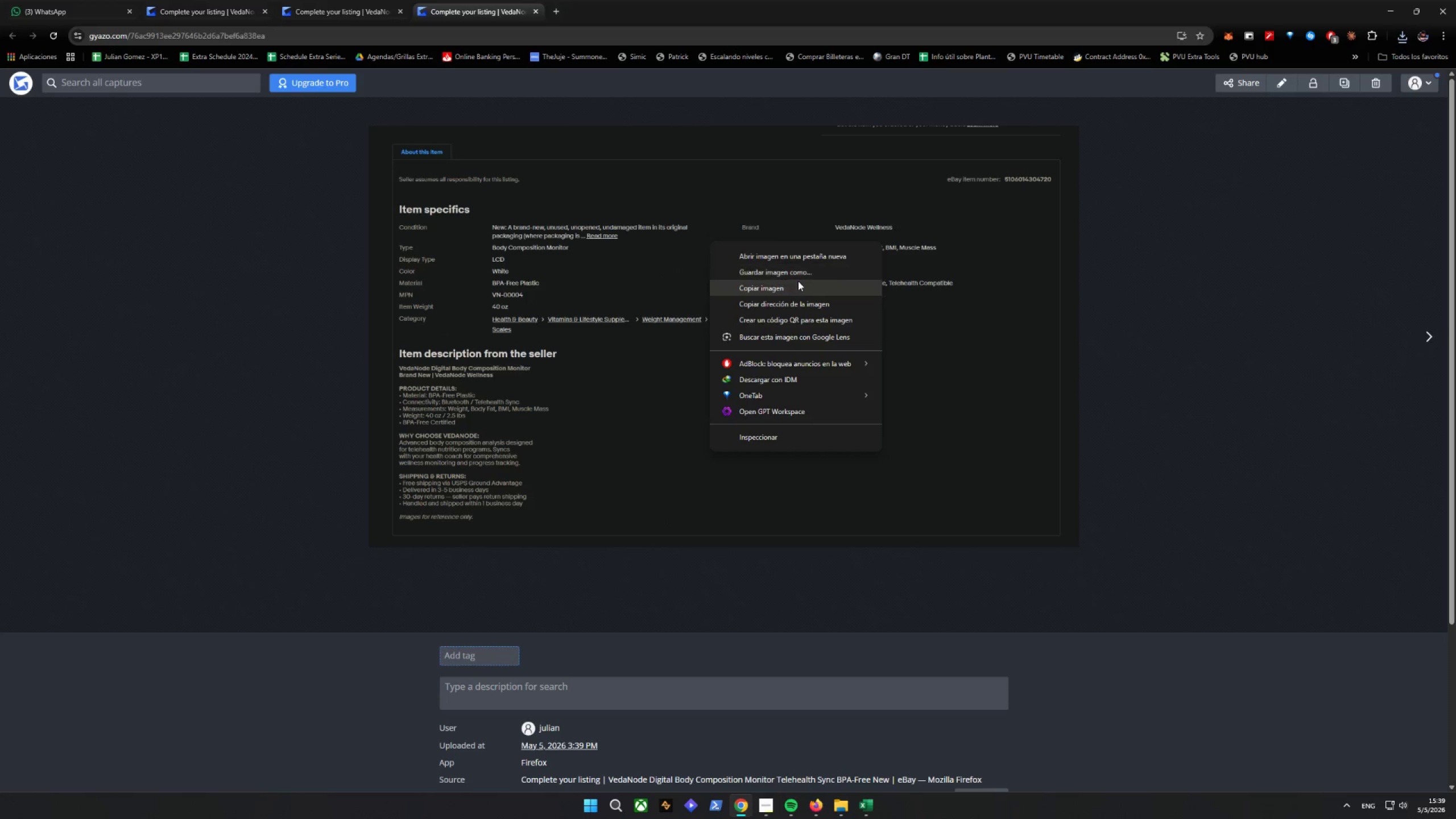 
left_click([796, 274])
 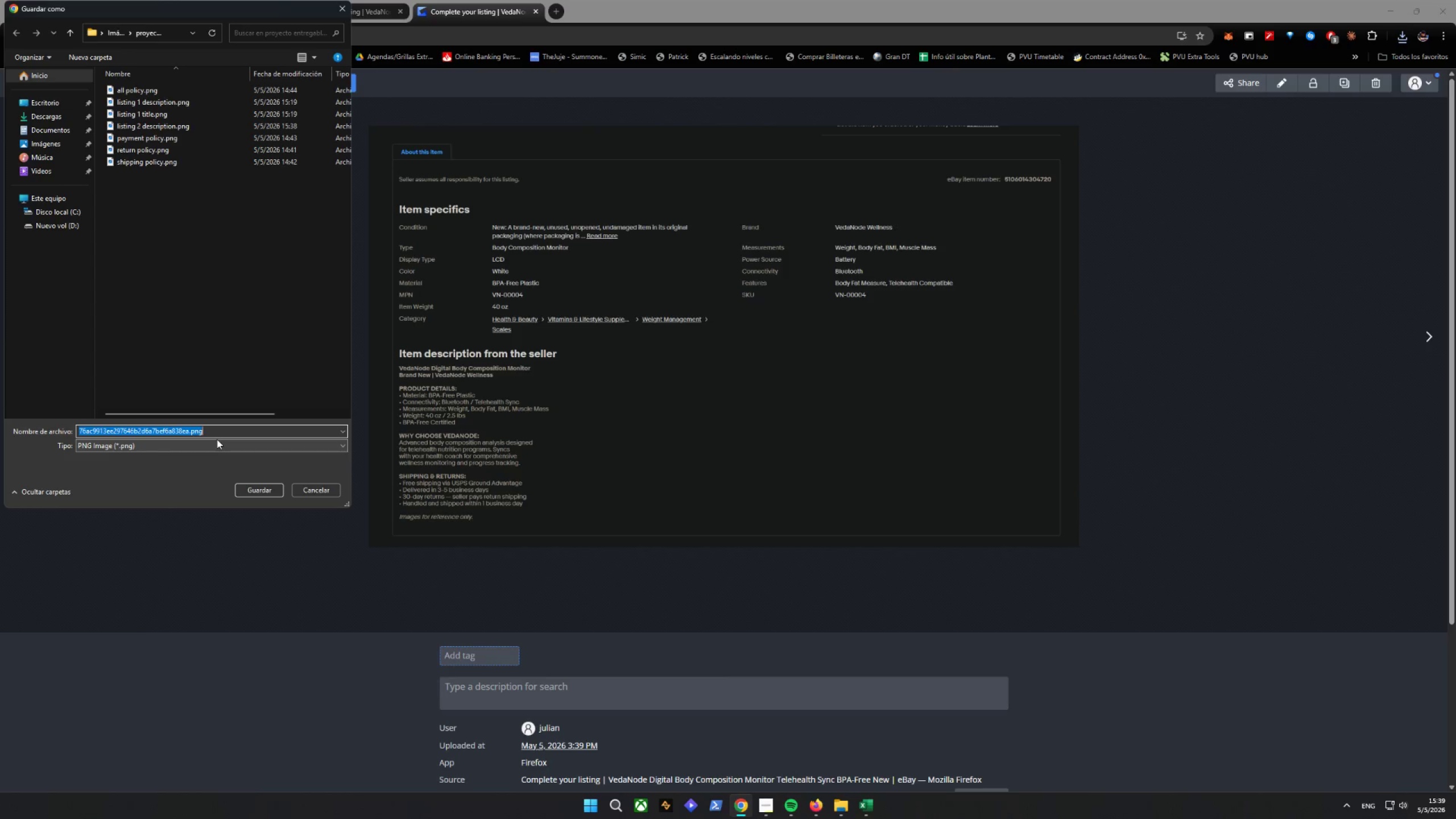 
type(listing 2 descriptiomn)
key(Backspace)
key(Backspace)
type(n)
 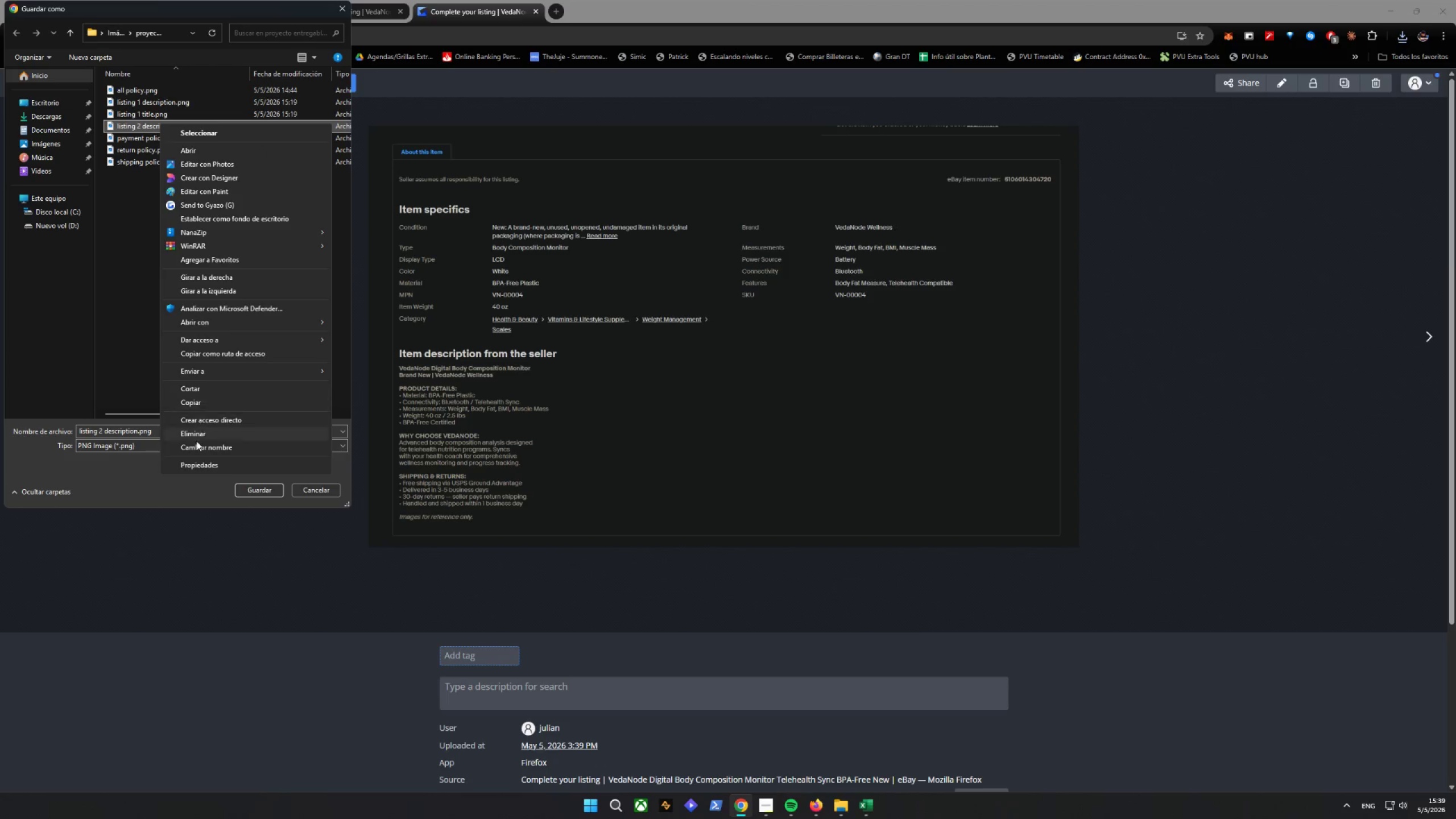 
wait(7.62)
 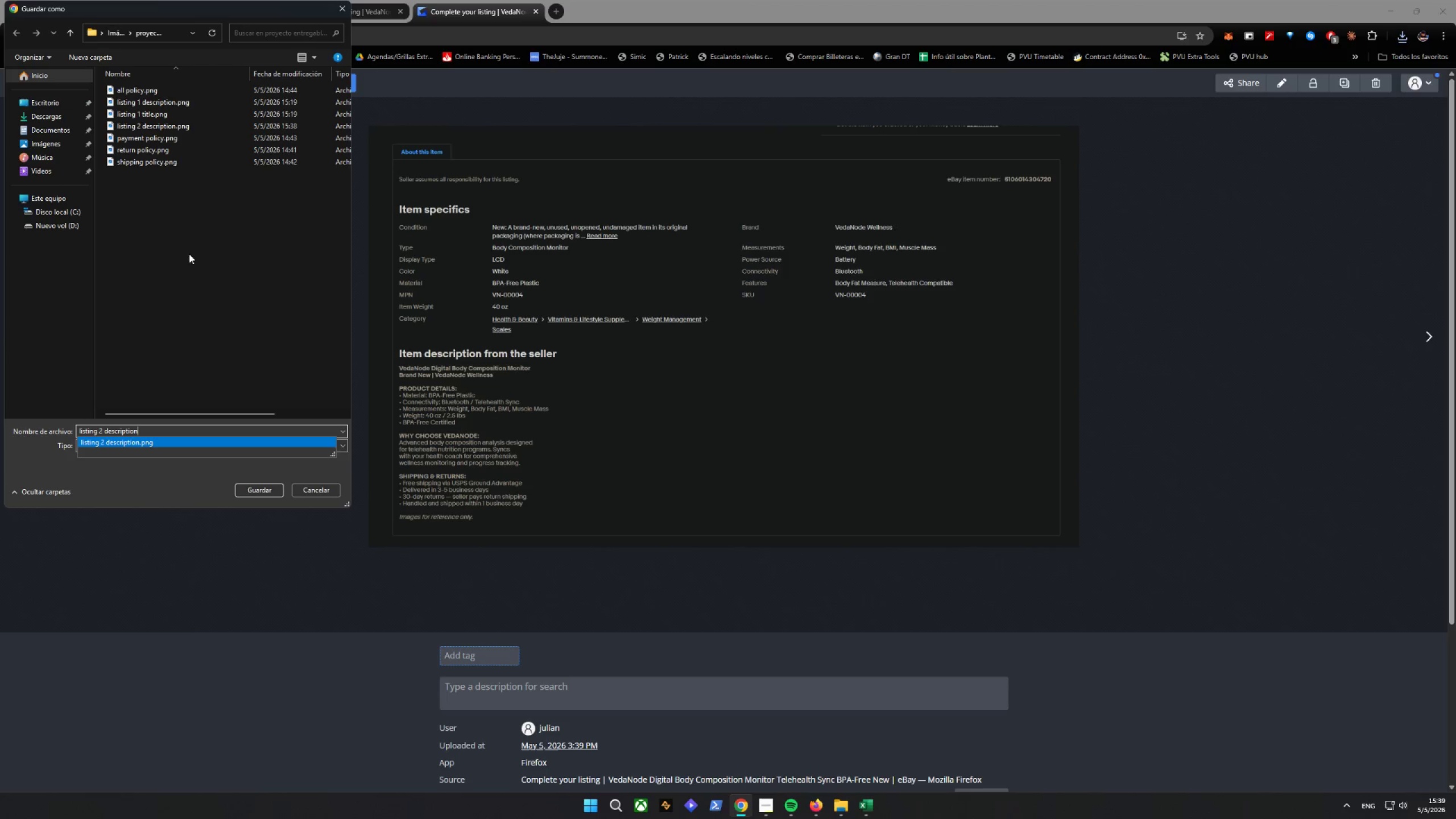 
left_click([174, 126])
 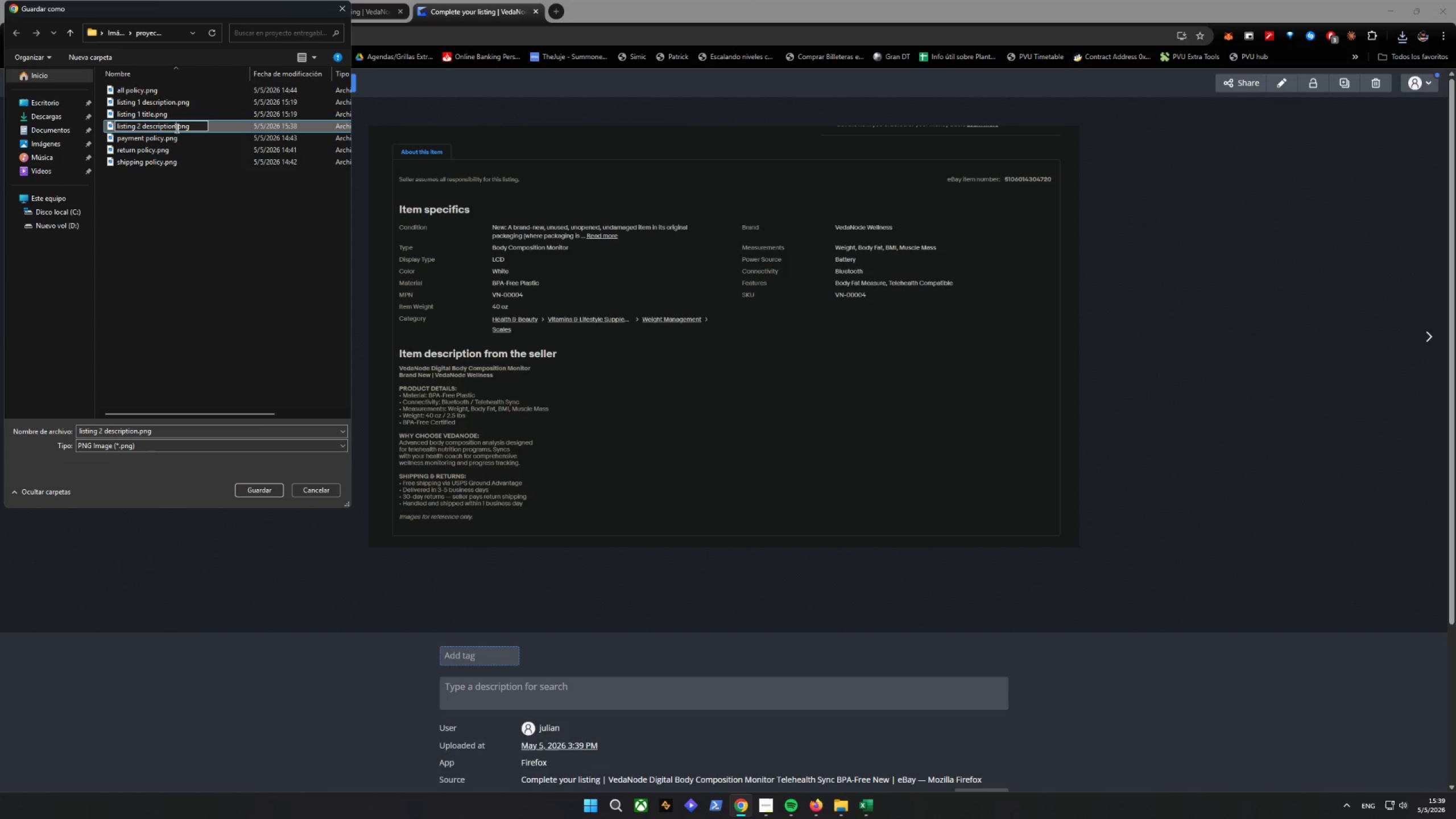 
left_click_drag(start_coordinate=[176, 128], to_coordinate=[145, 131])
 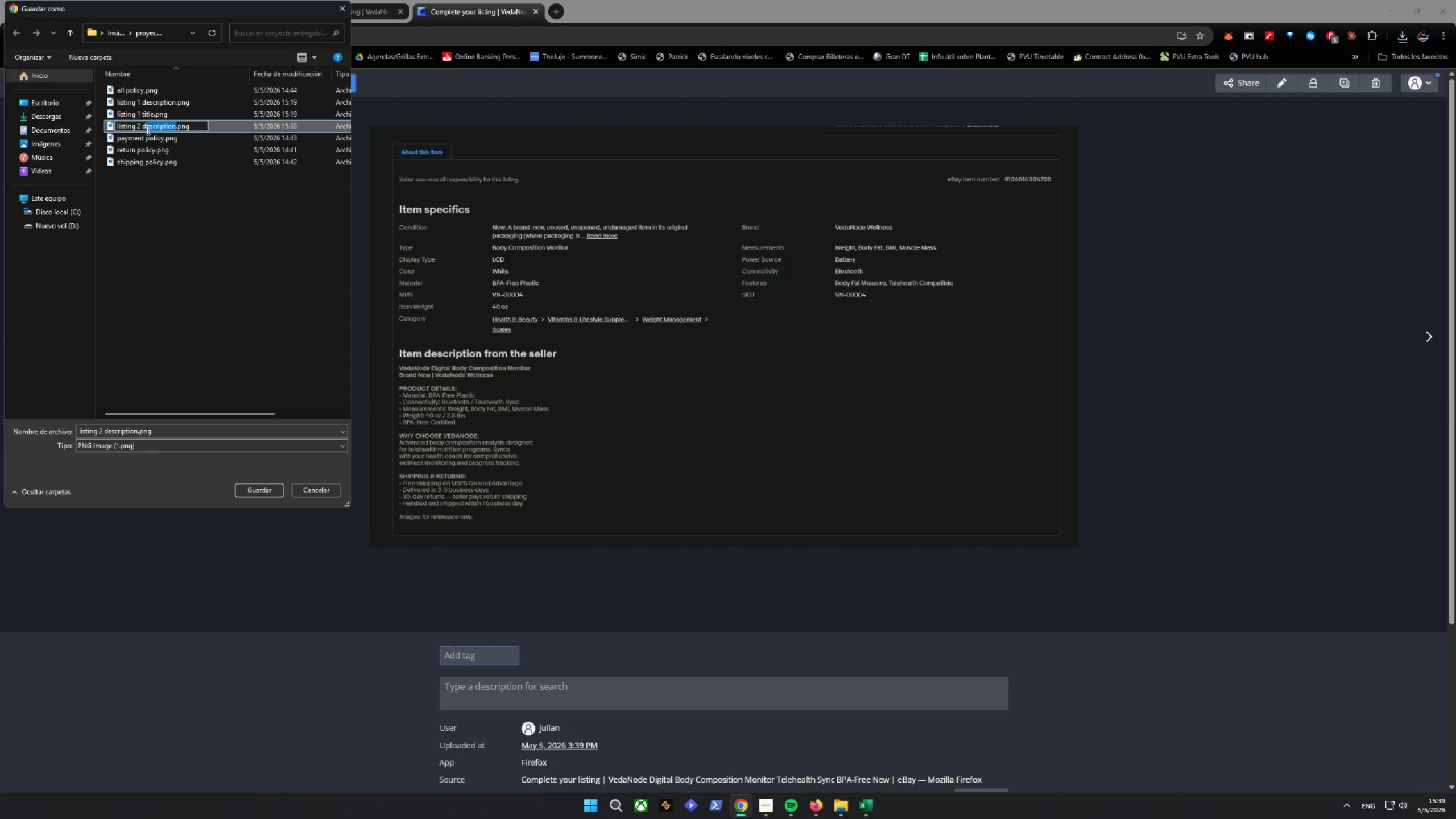 
key(Backspace)
key(Backspace)
type(title)
 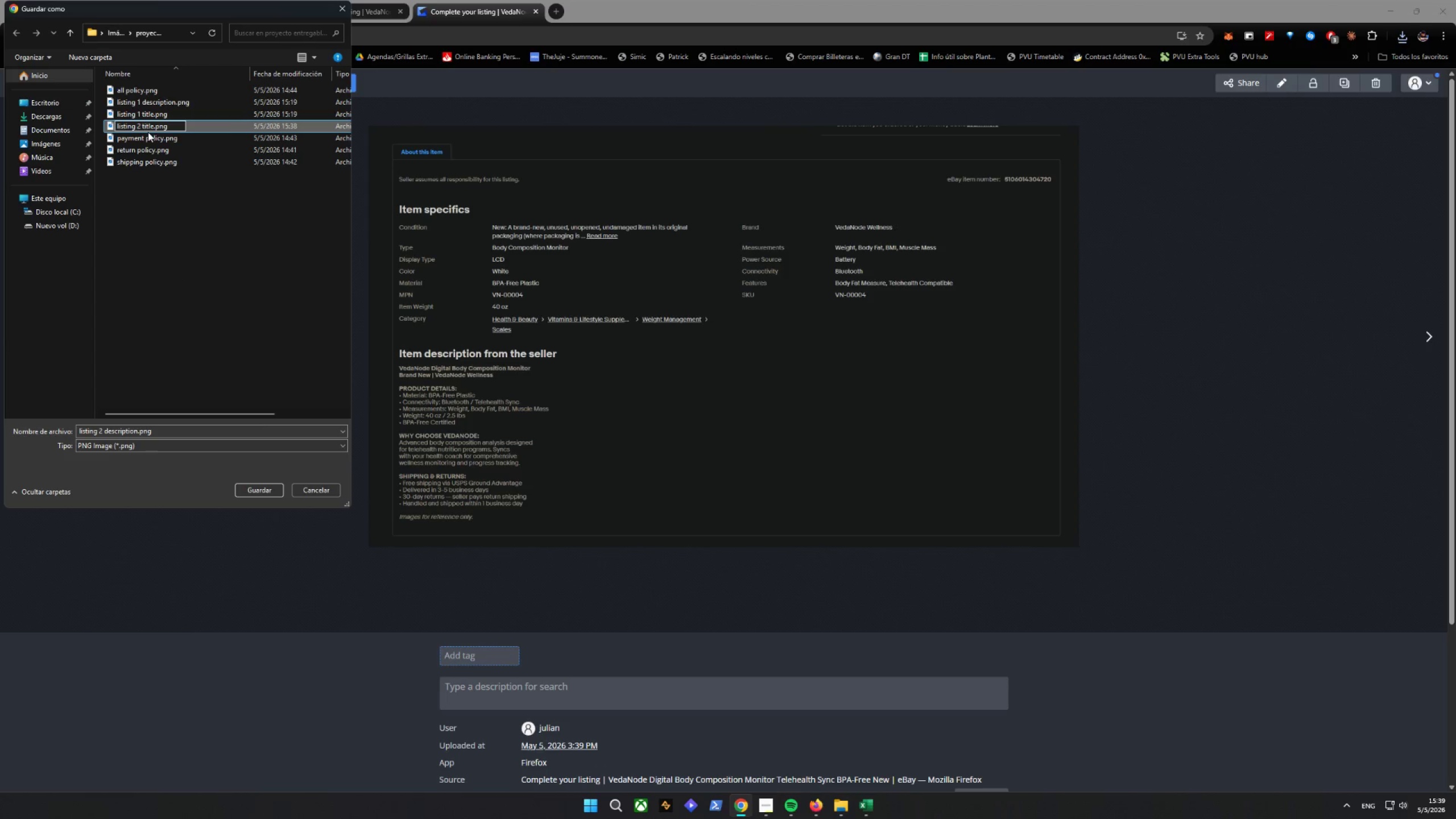 
left_click([206, 220])
 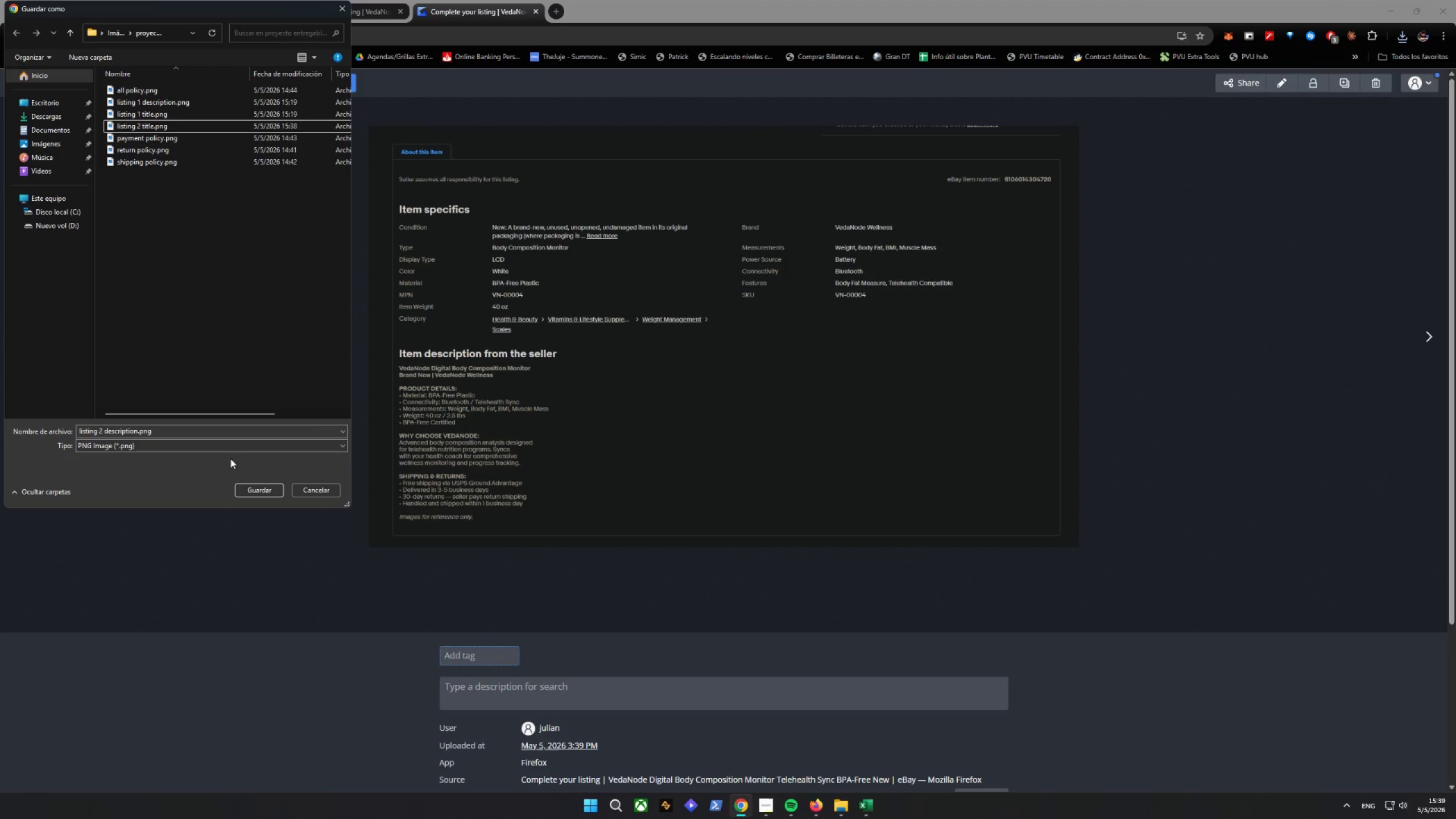 
left_click([249, 493])
 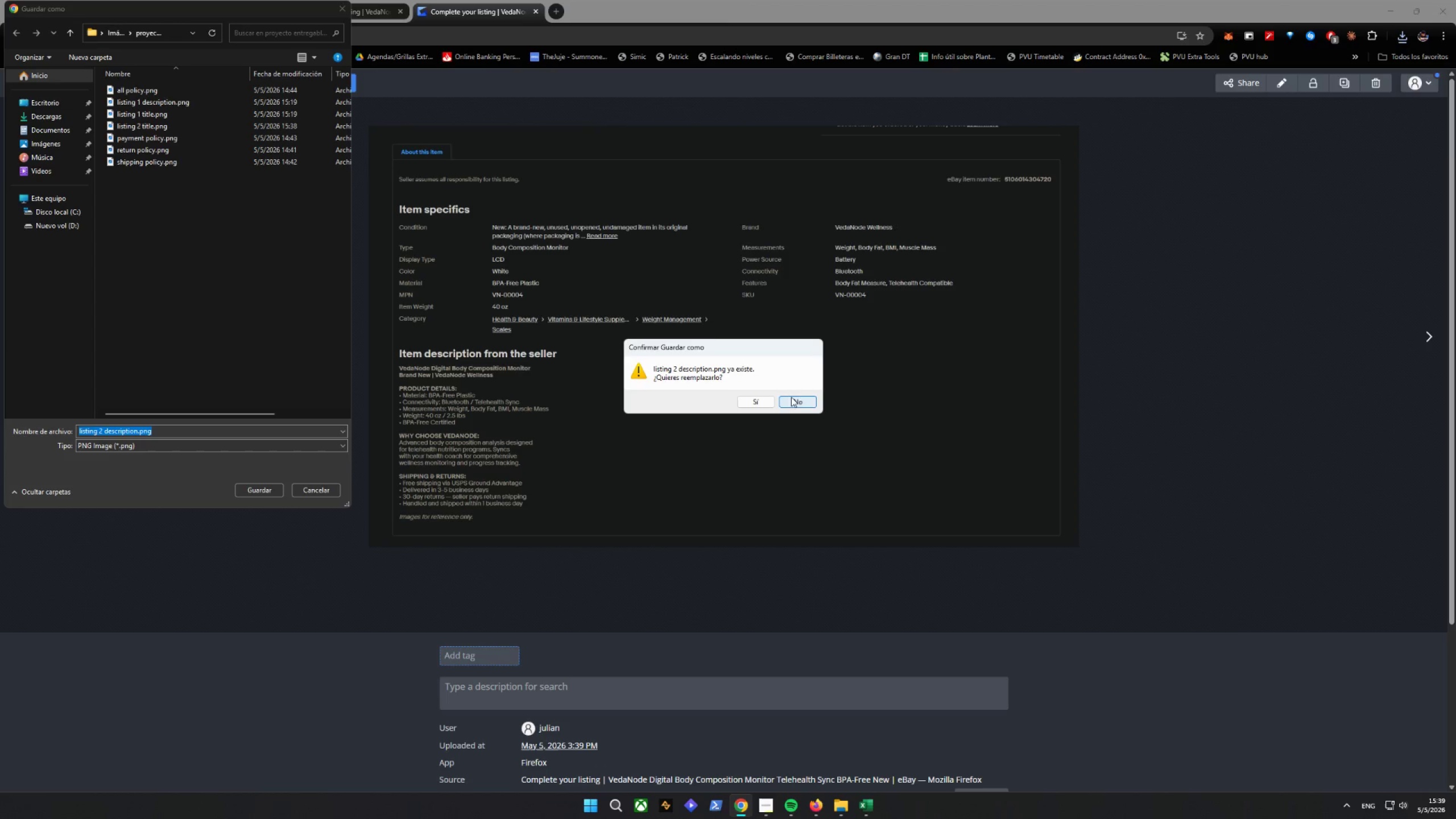 
left_click([802, 405])
 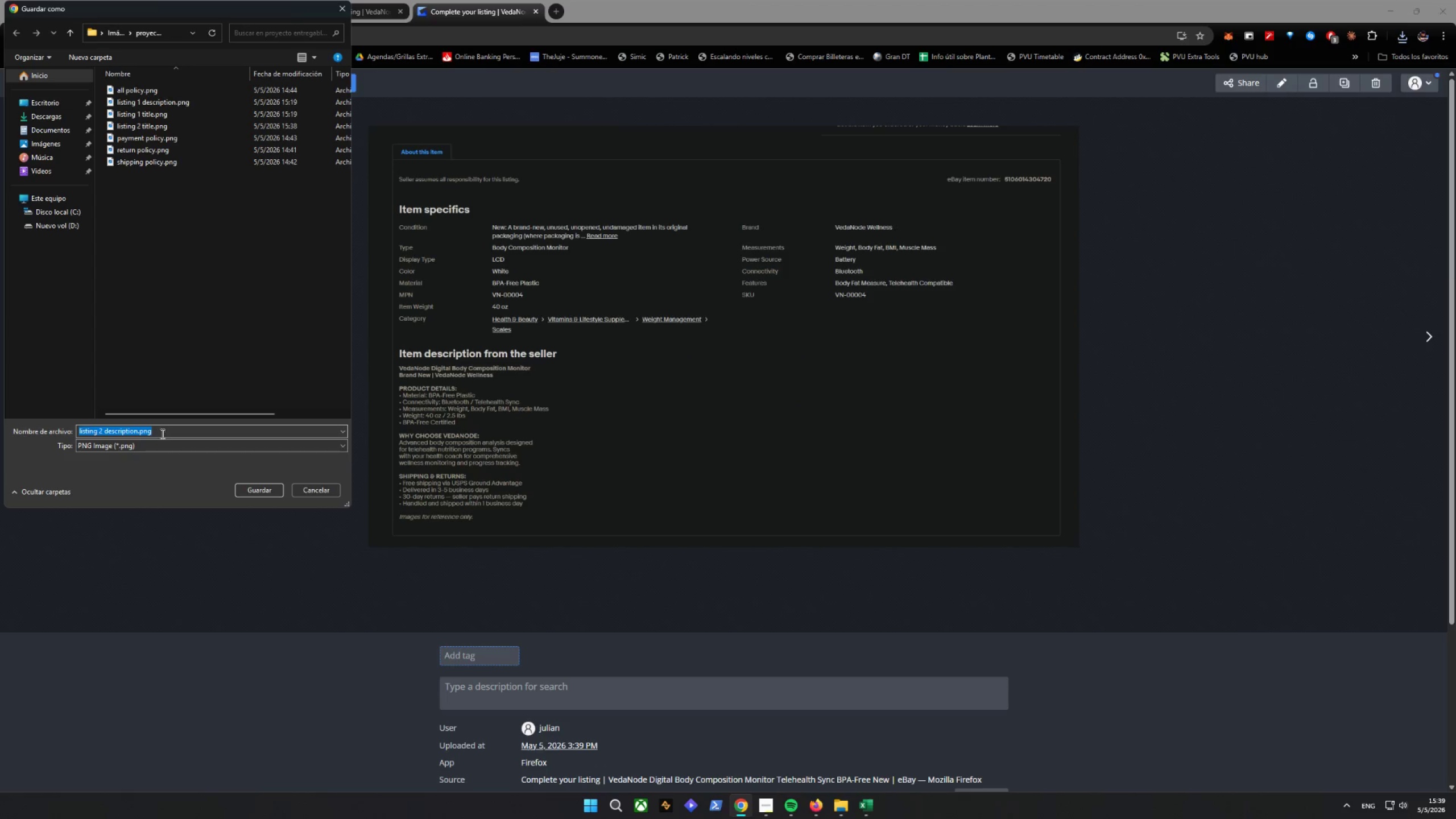 
double_click([163, 431])
 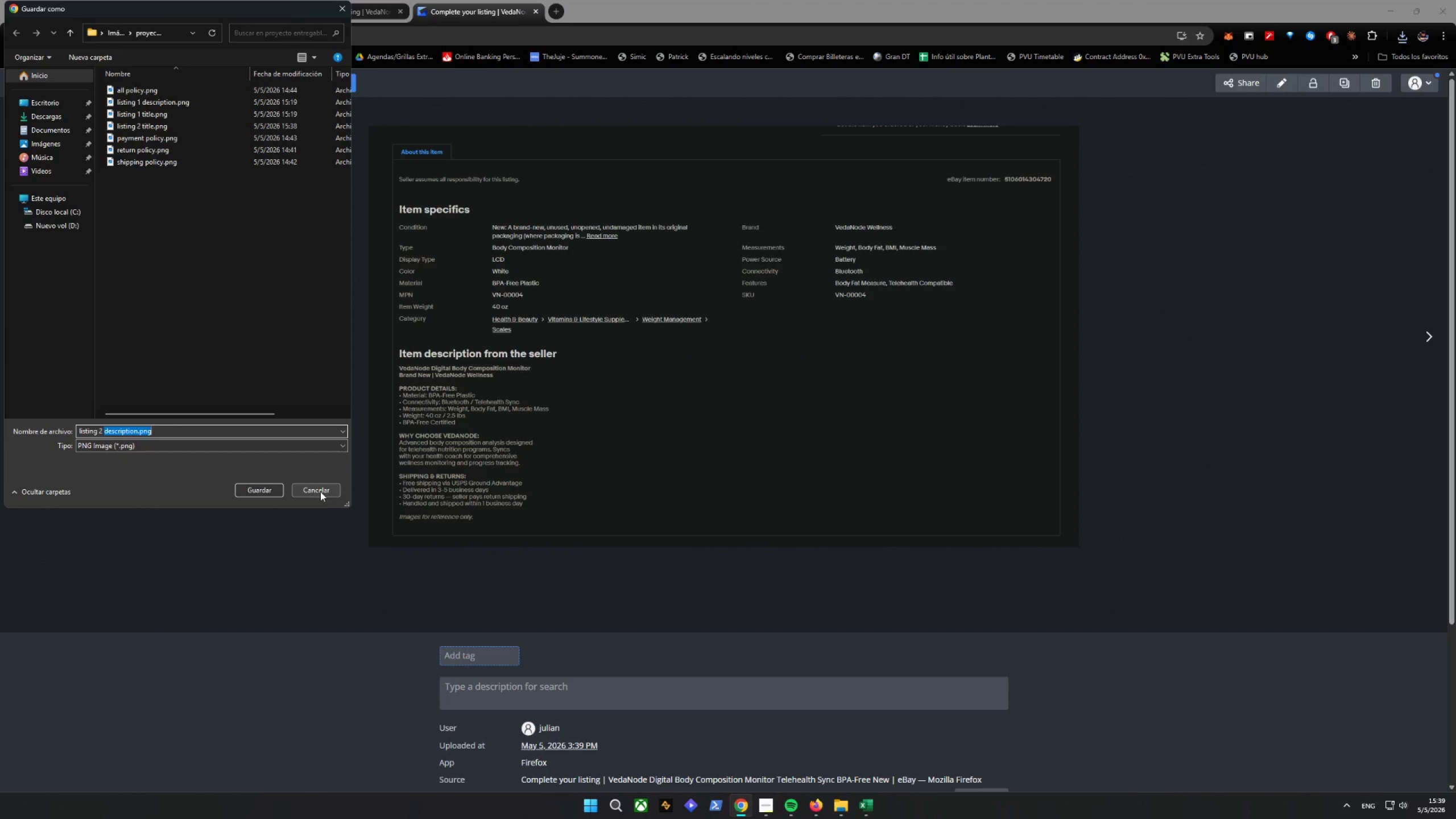 
left_click([319, 491])
 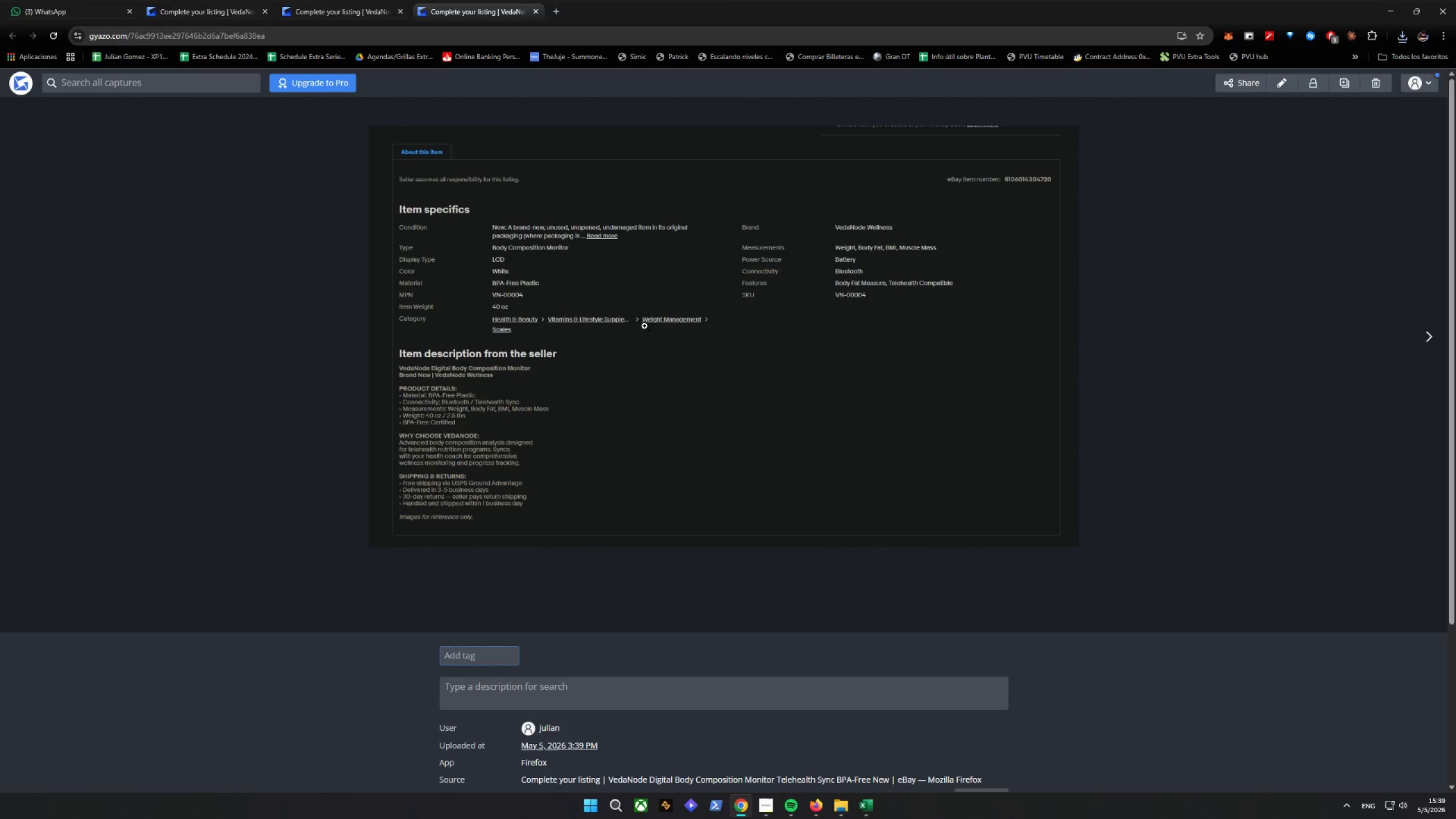 
right_click([661, 305])
 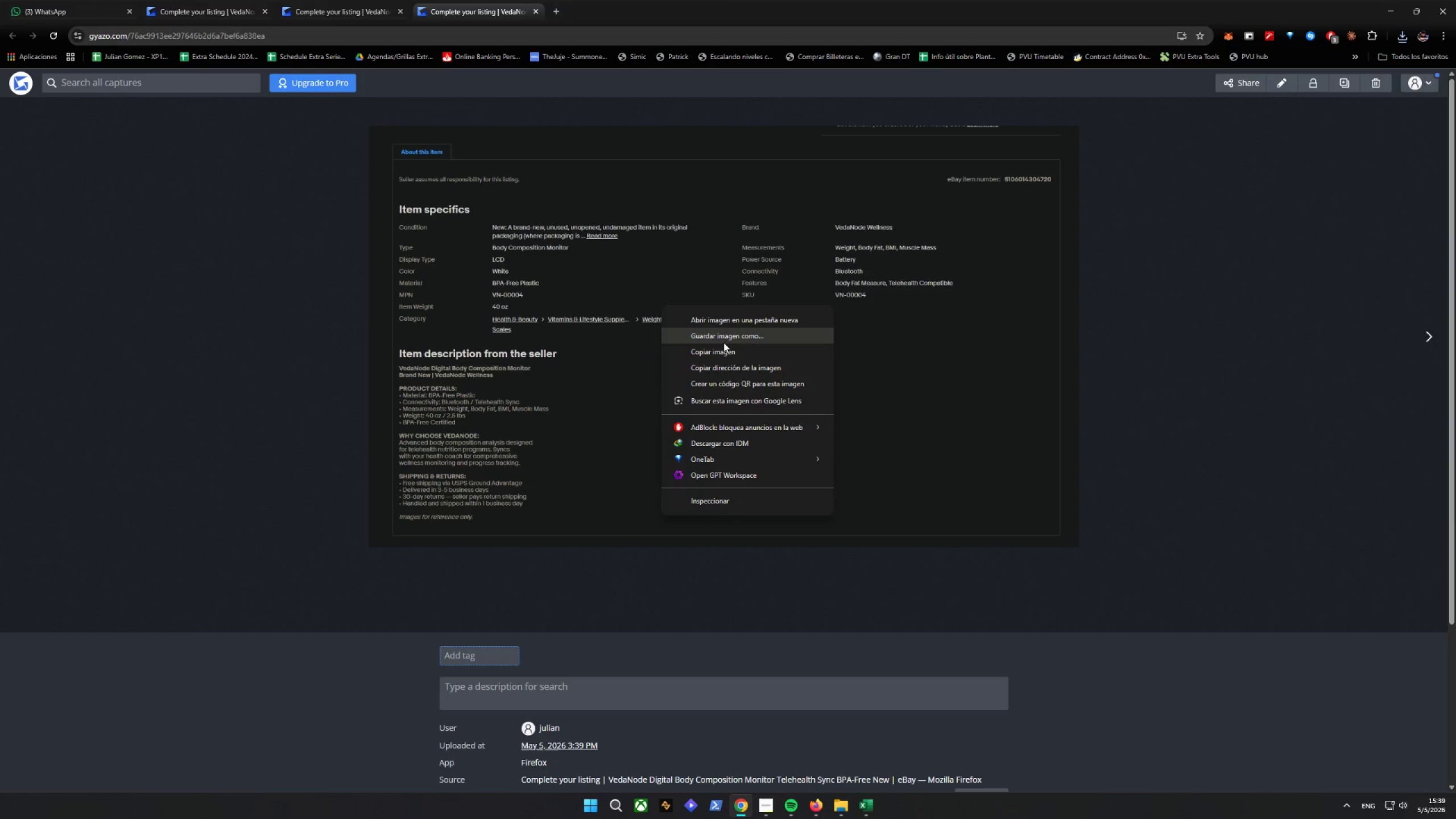 
left_click([725, 340])
 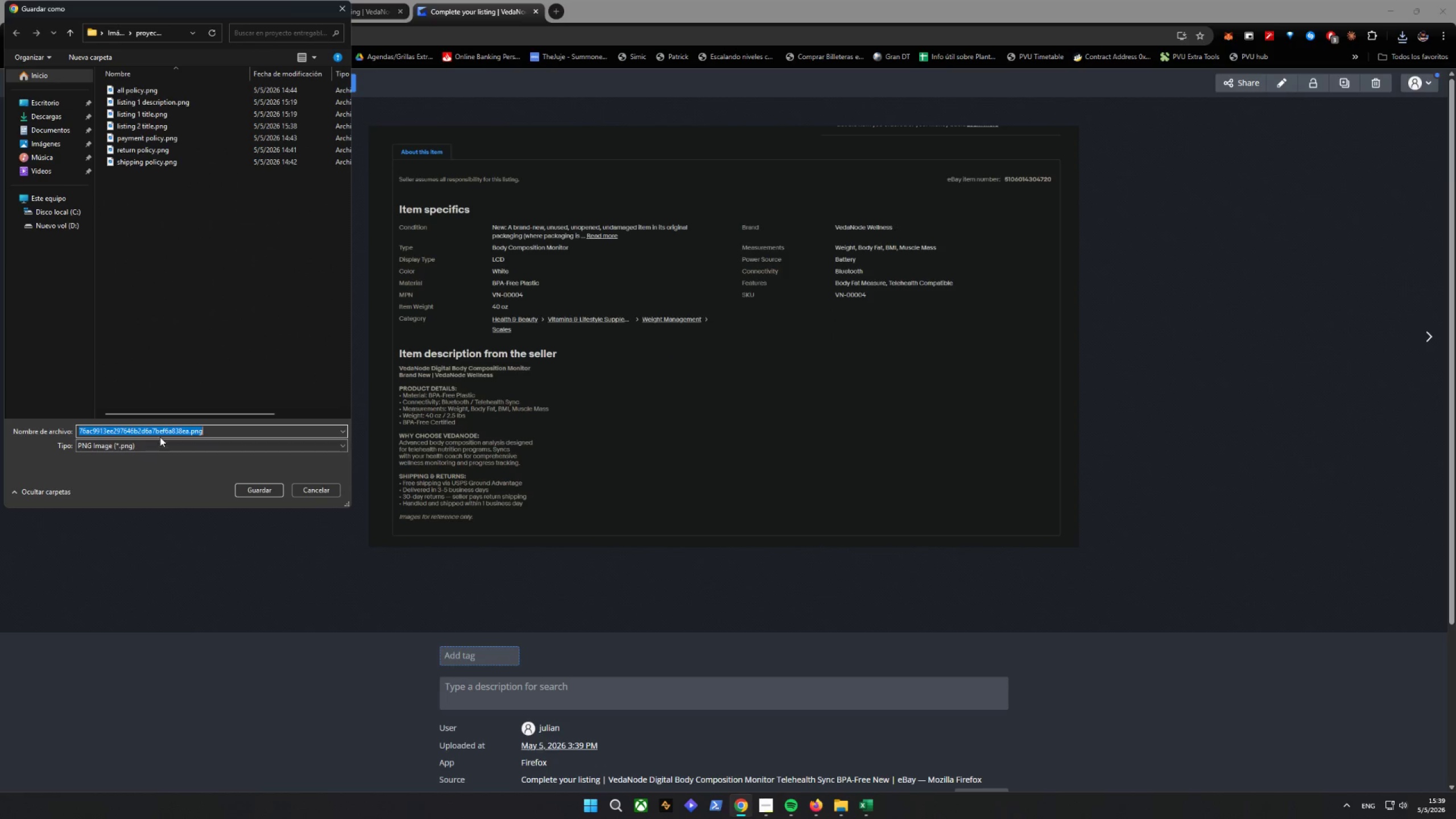 
type(listing 2 description)
 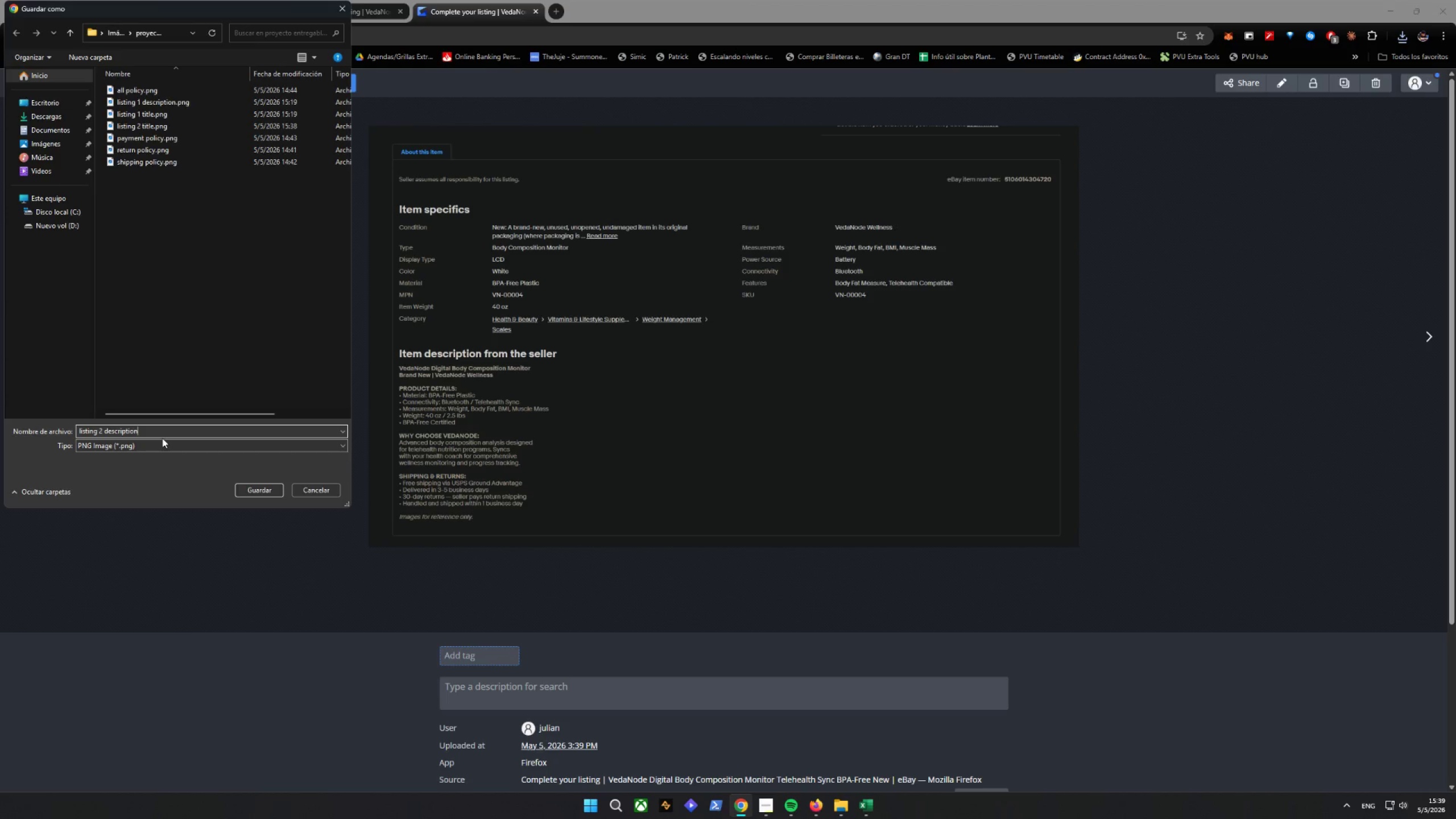 
key(Enter)
 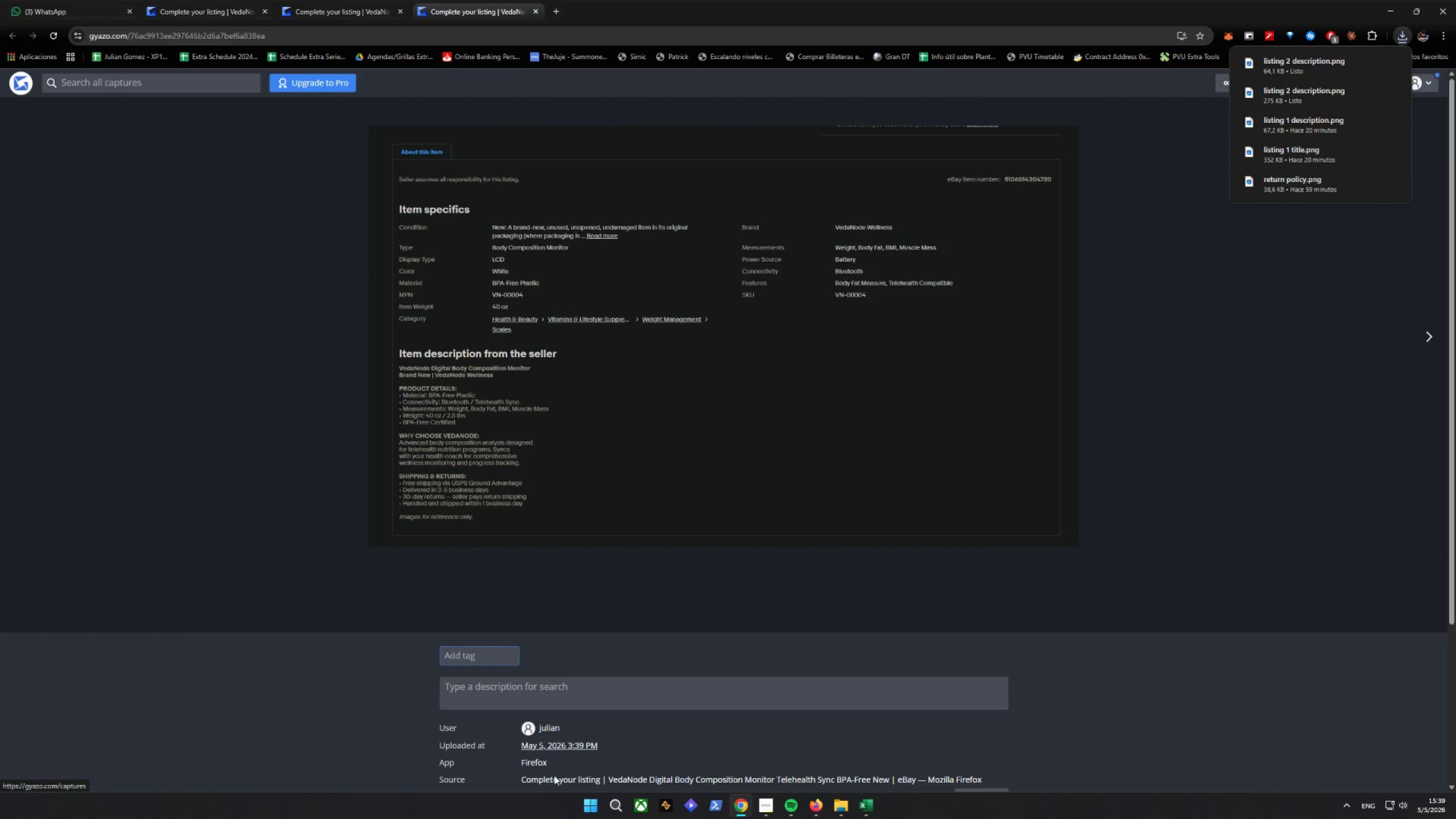 
left_click([871, 800])
 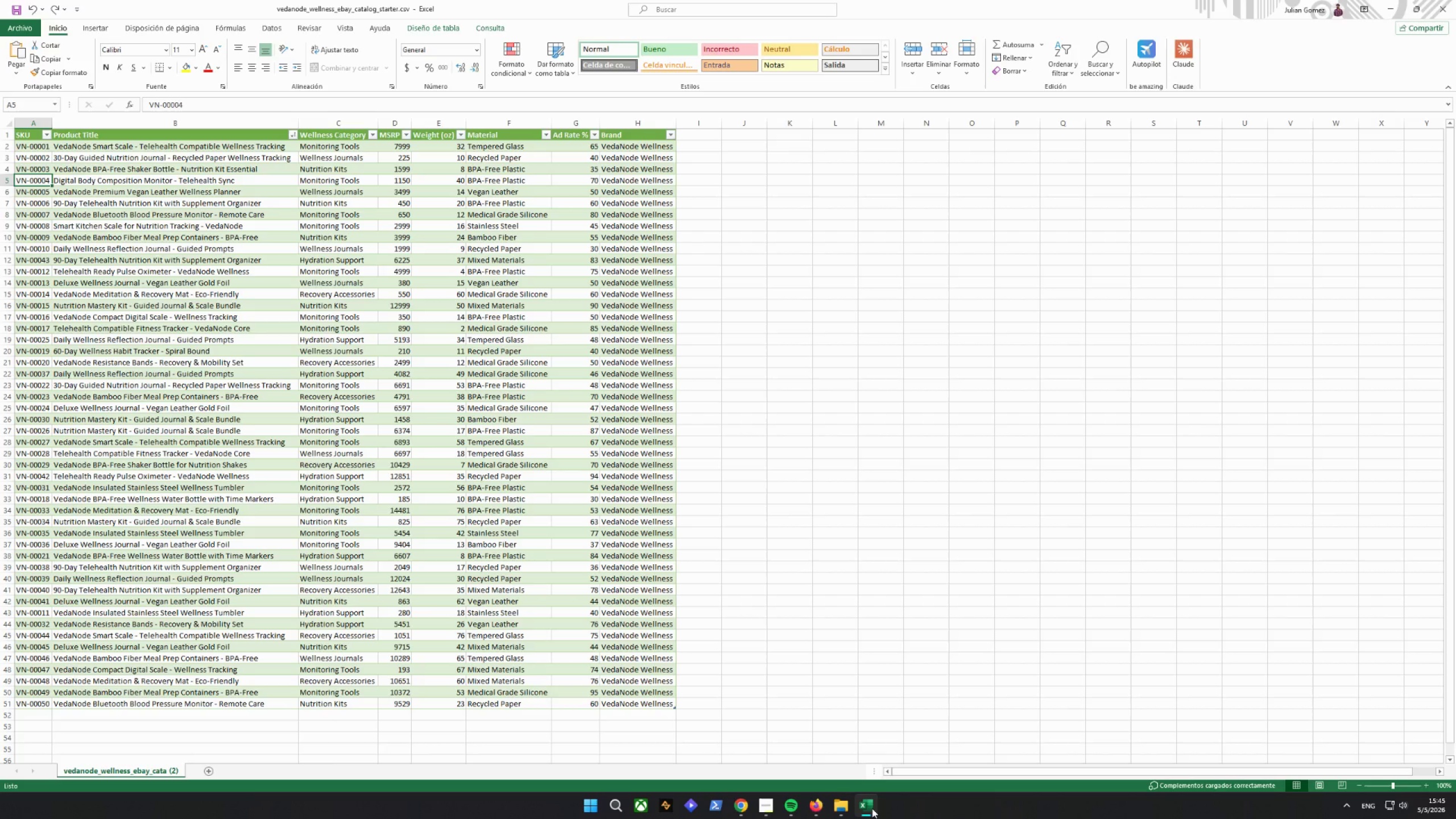 
wait(368.28)
 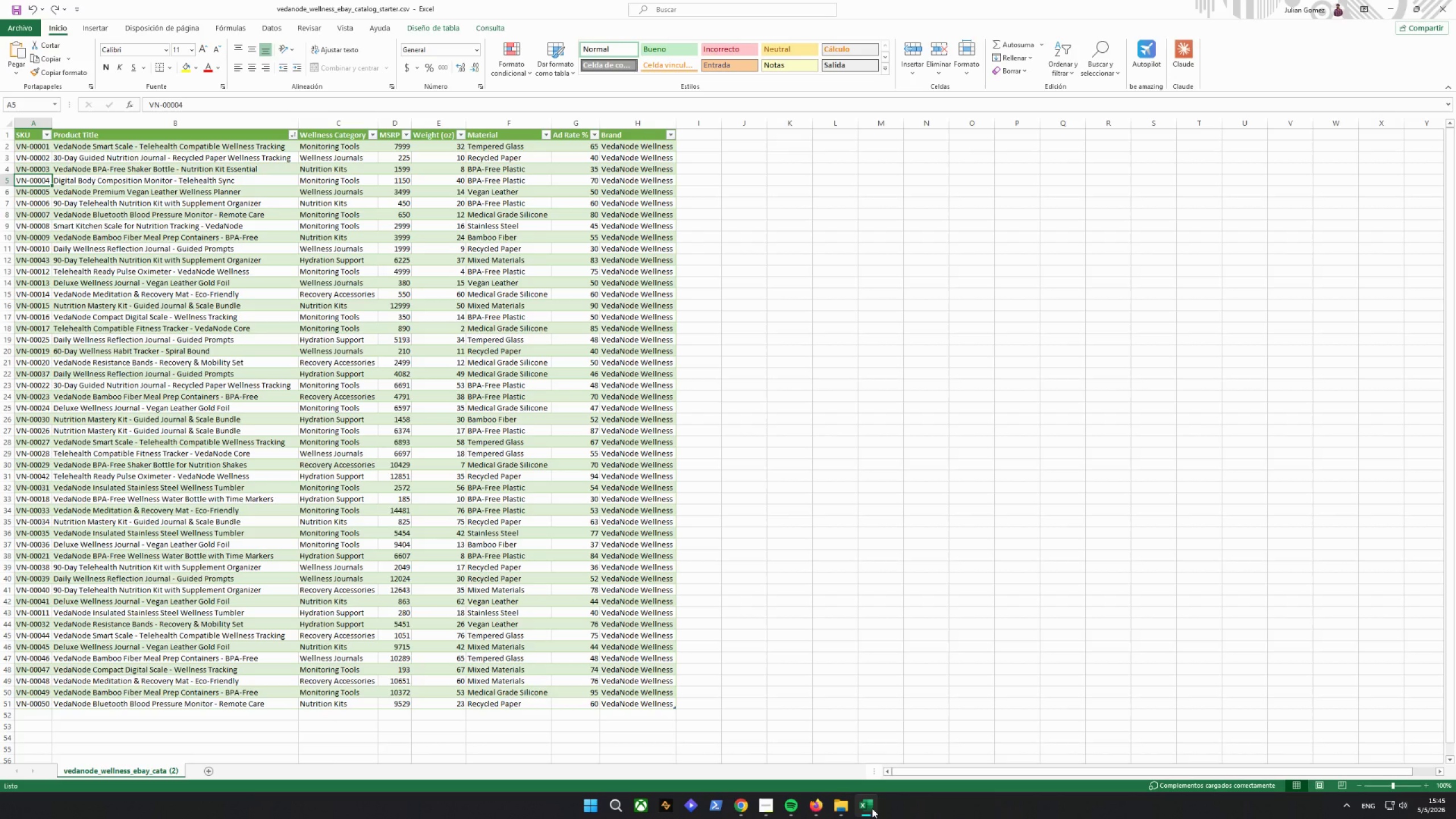 
scroll: coordinate [805, 594], scroll_direction: down, amount: 4.0
 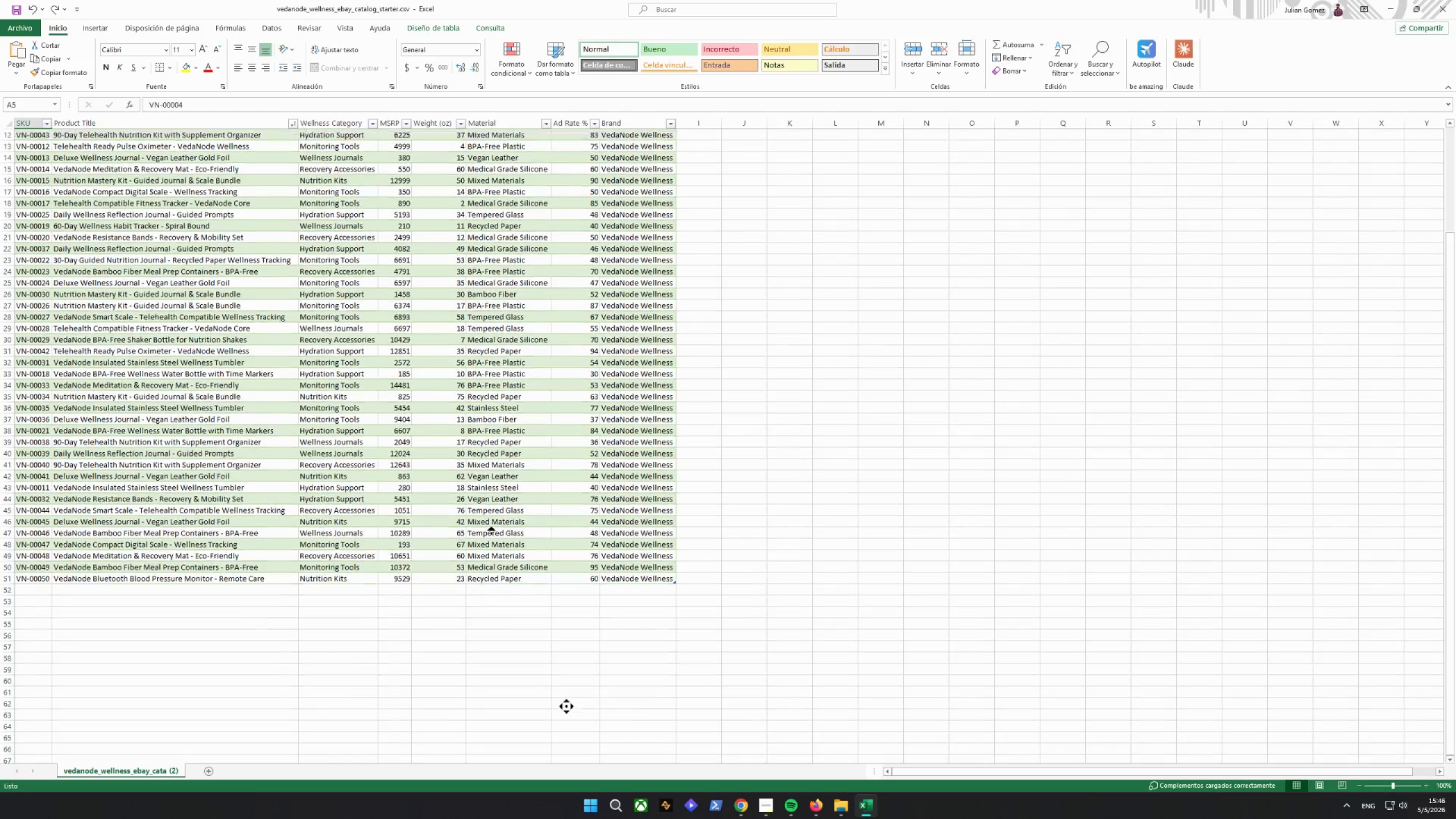 
left_click_drag(start_coordinate=[373, 387], to_coordinate=[377, 386])
 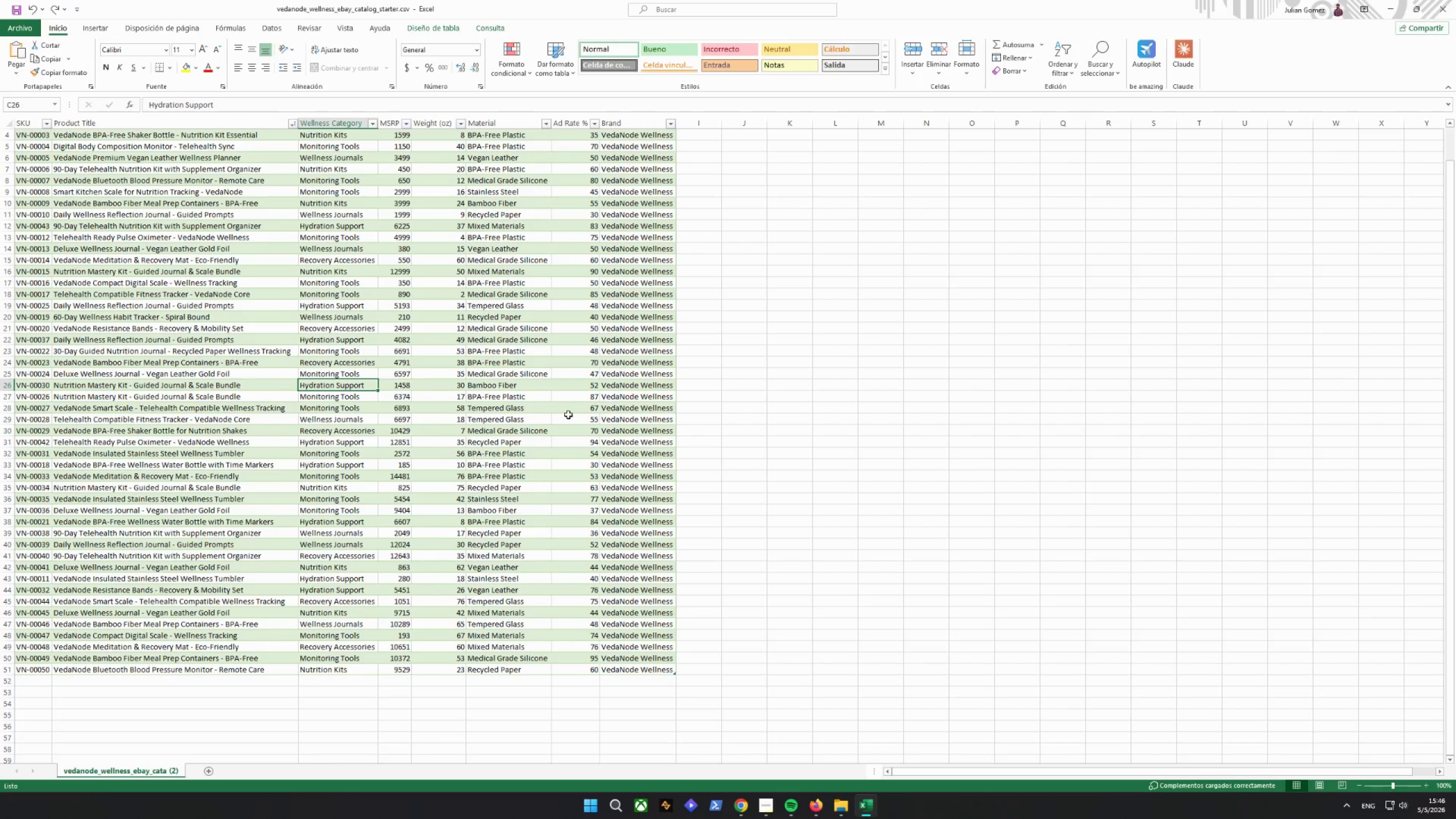 
scroll: coordinate [474, 450], scroll_direction: down, amount: 1.0
 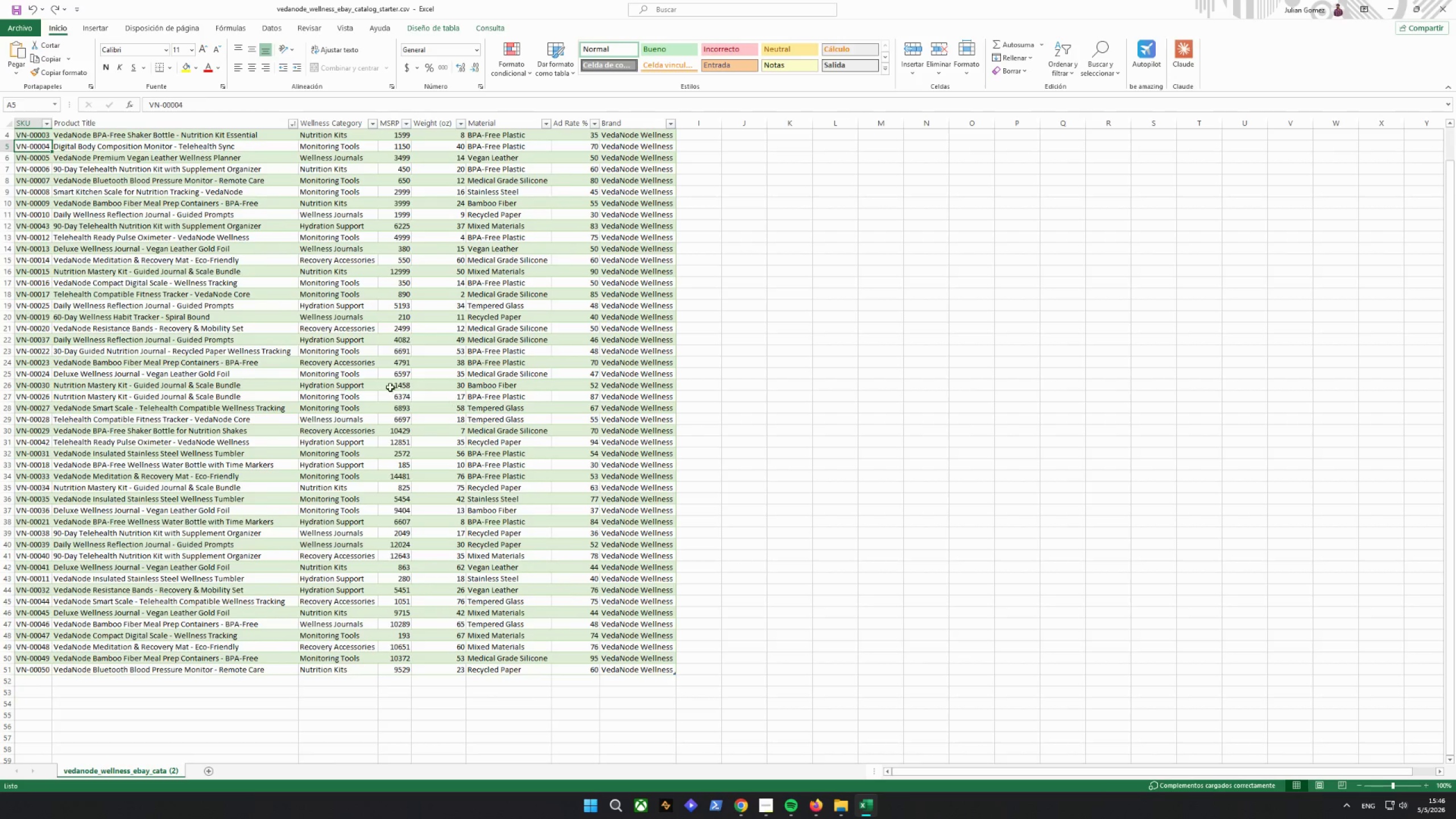 
left_click_drag(start_coordinate=[592, 393], to_coordinate=[3, 420])
 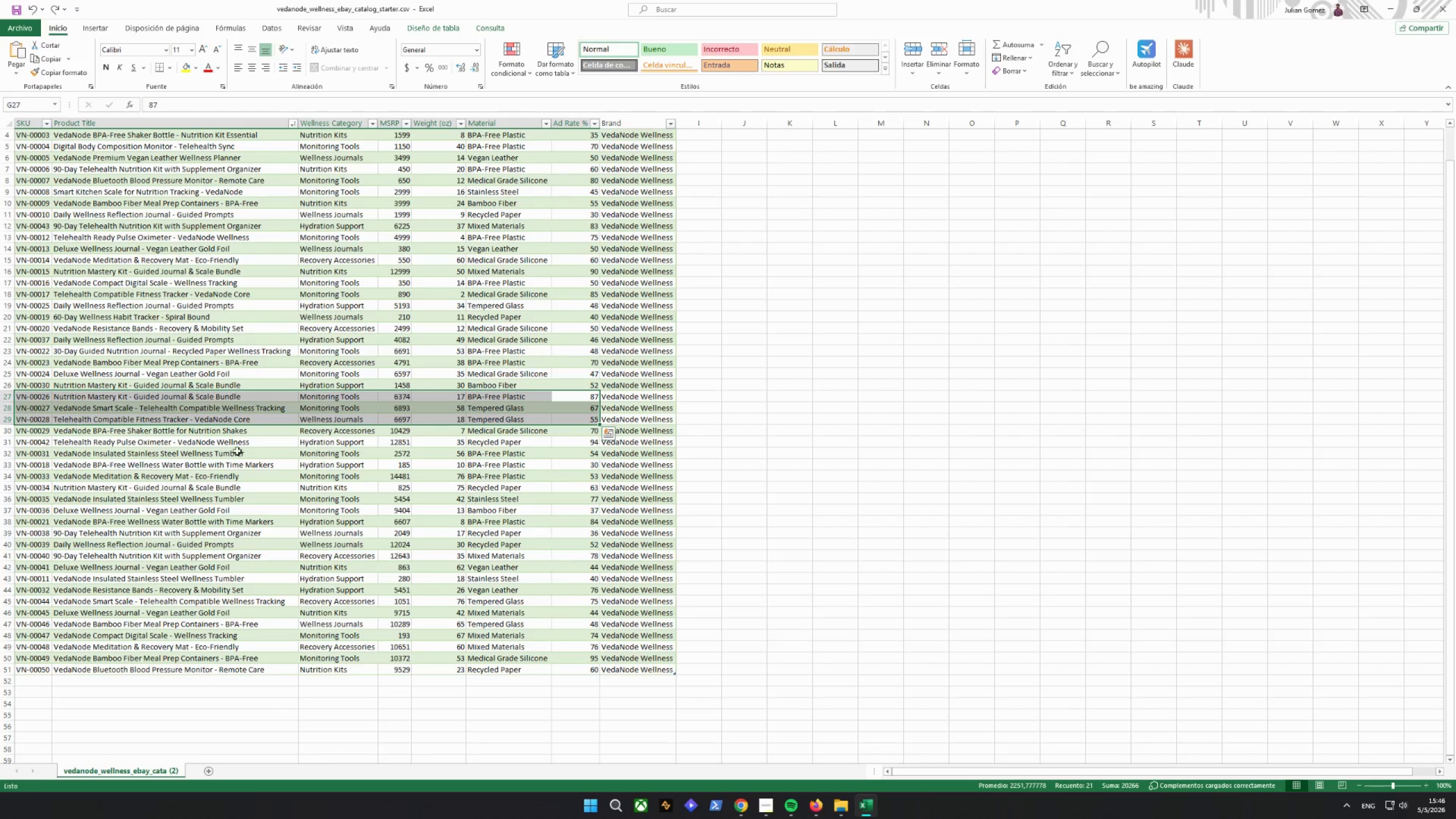 
left_click([260, 450])
 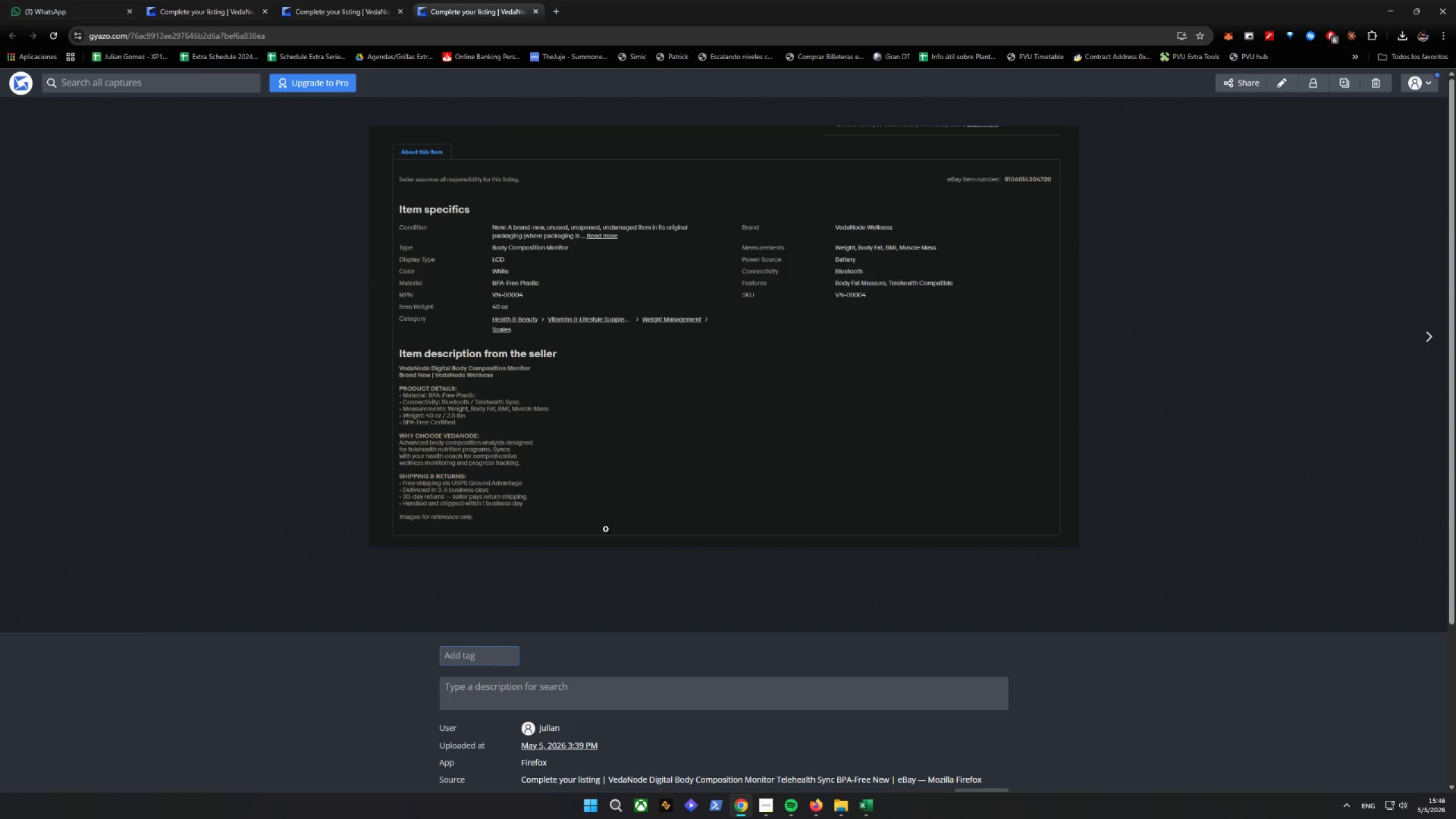 
left_click([533, 13])
 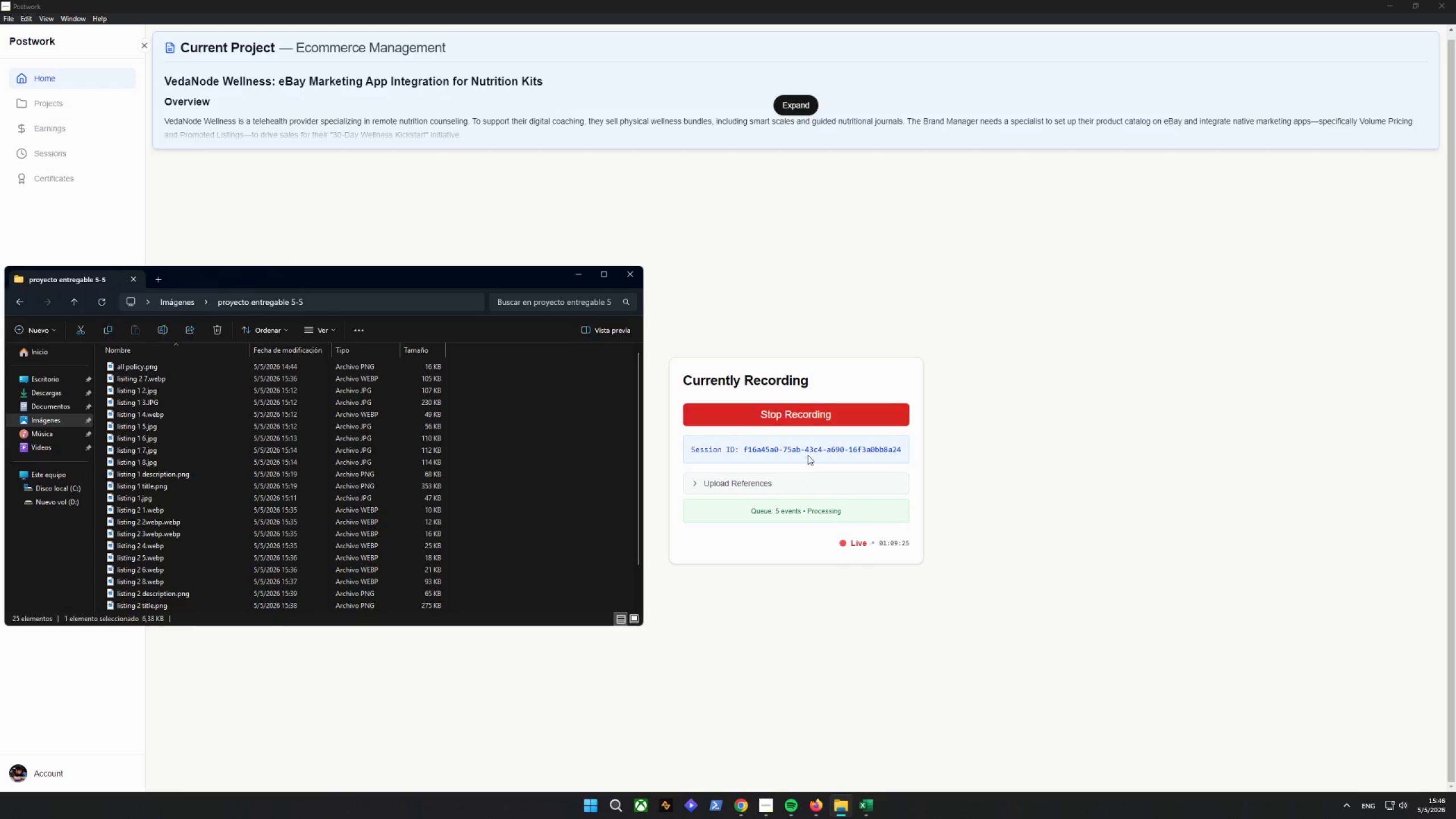 
left_click([835, 663])
 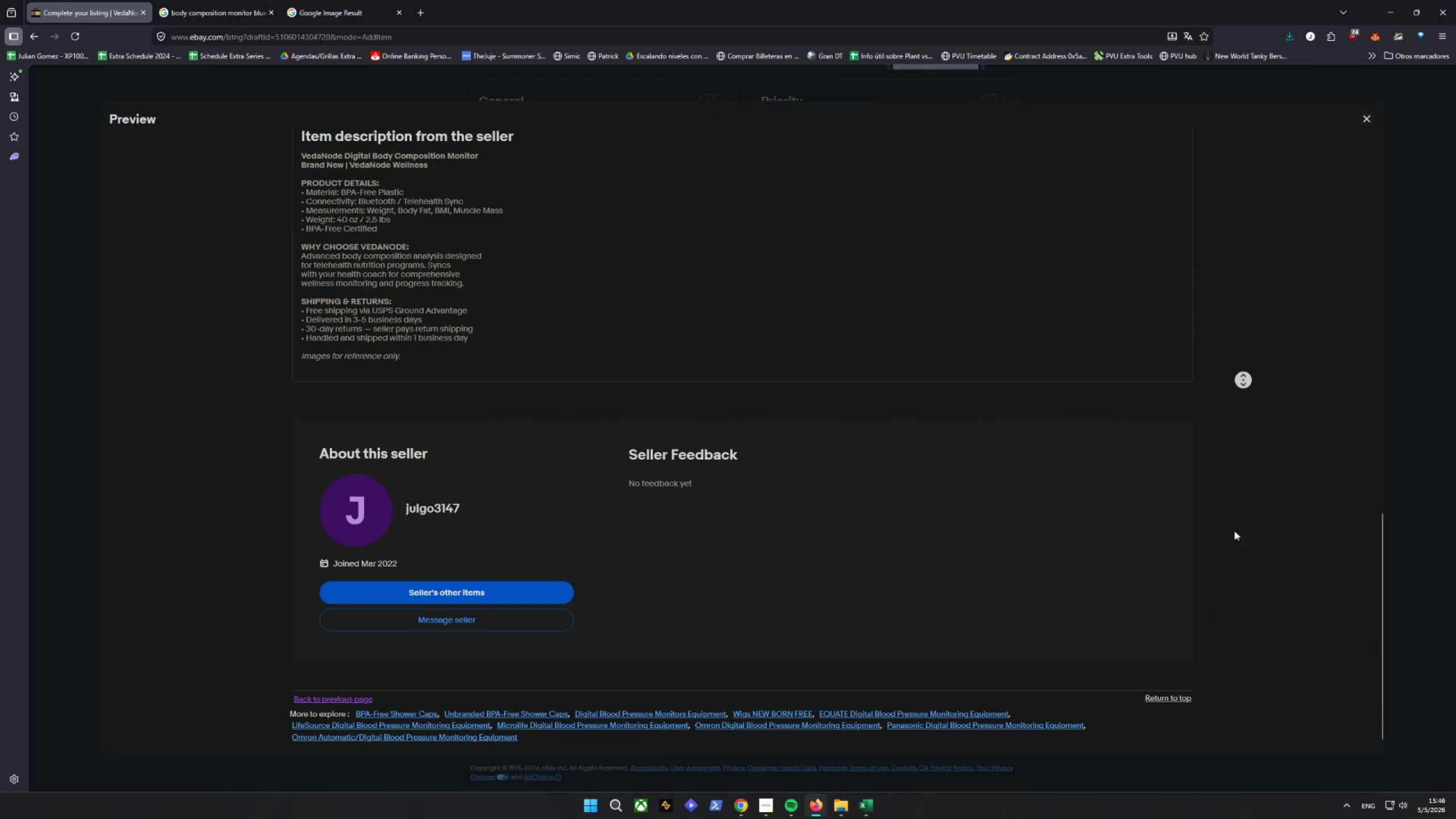 
double_click([1365, 117])
 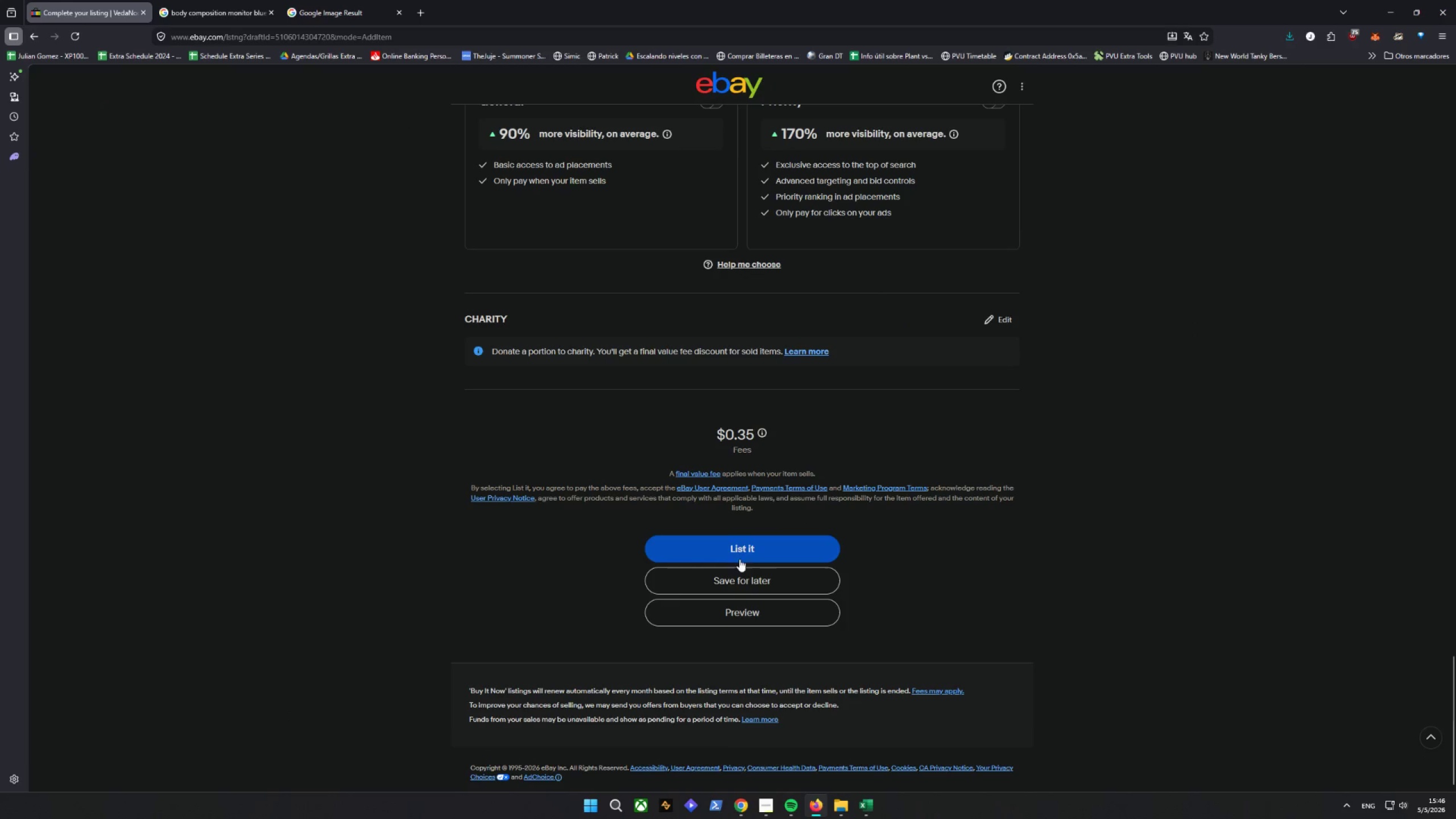 
left_click([734, 578])
 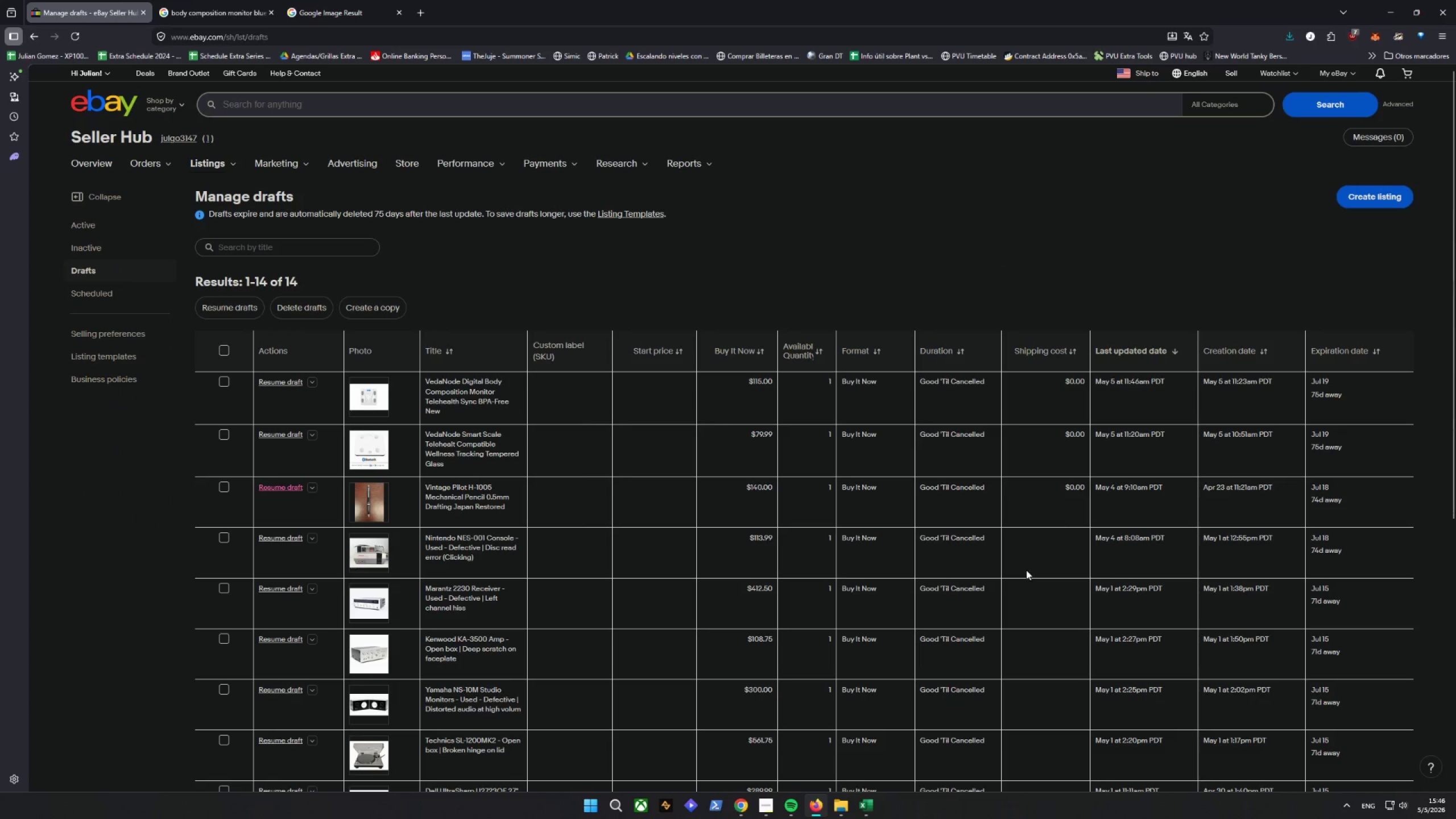 
wait(7.92)
 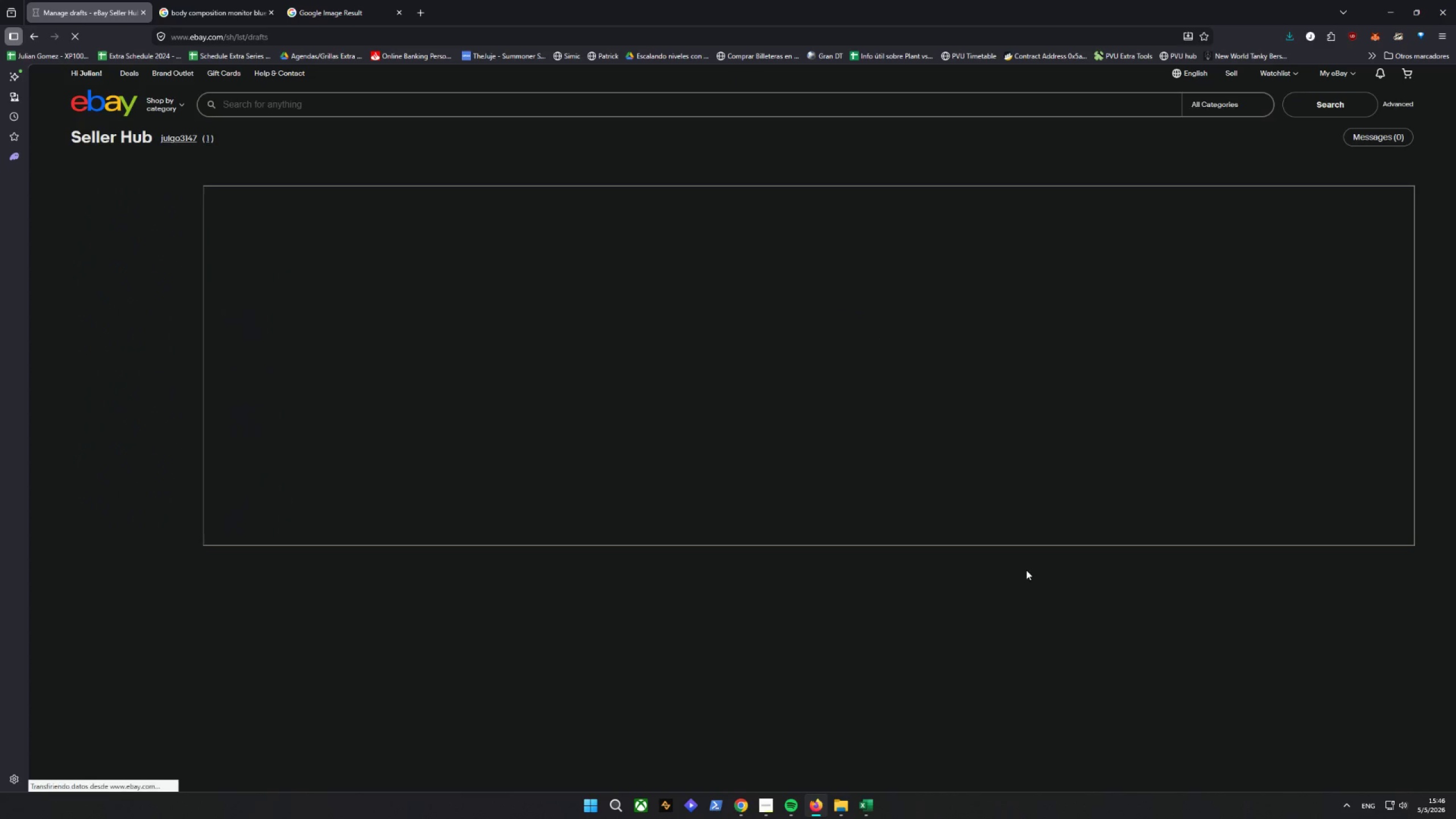 
left_click([1351, 191])
 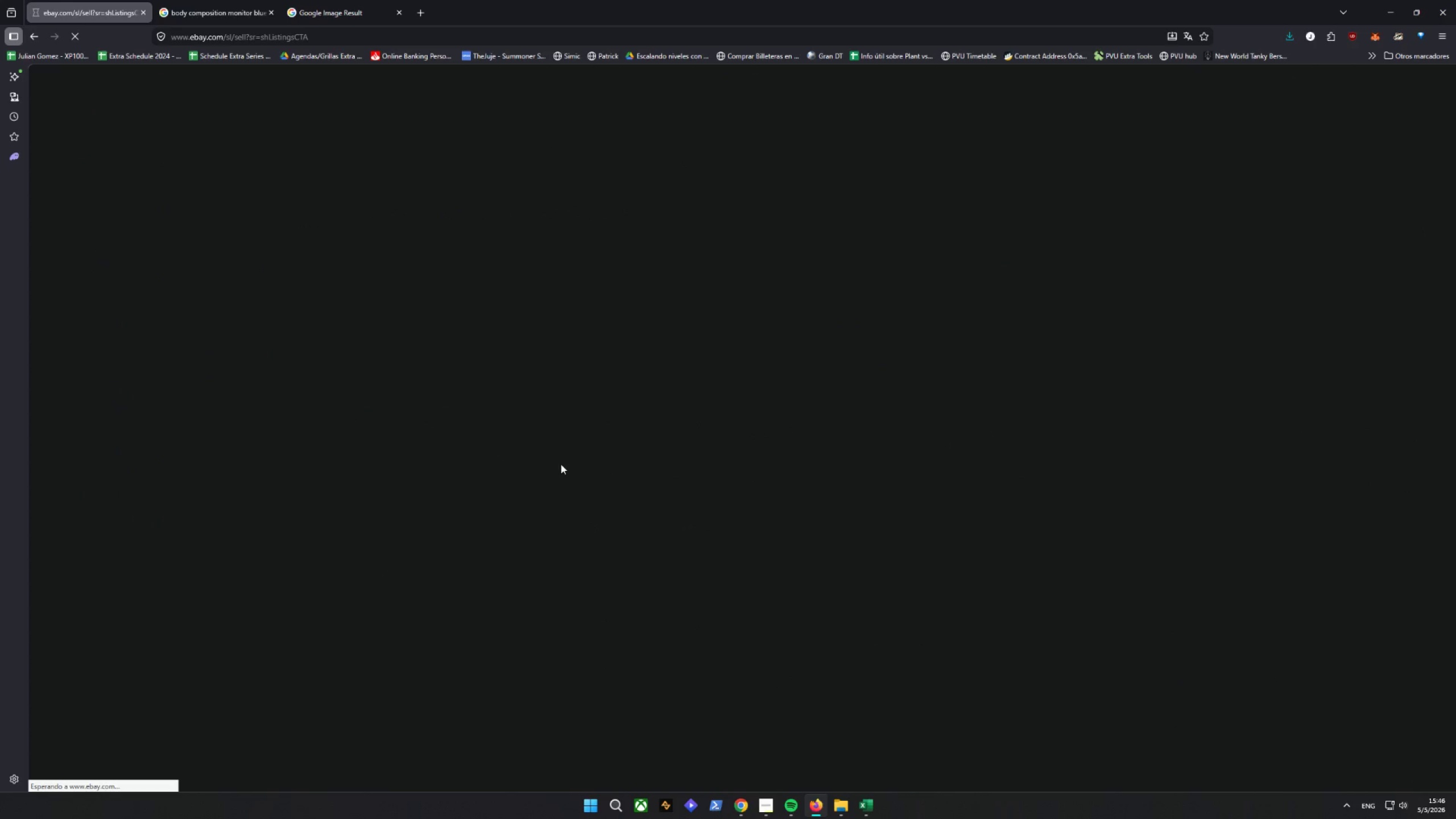 
mouse_move([641, 519])
 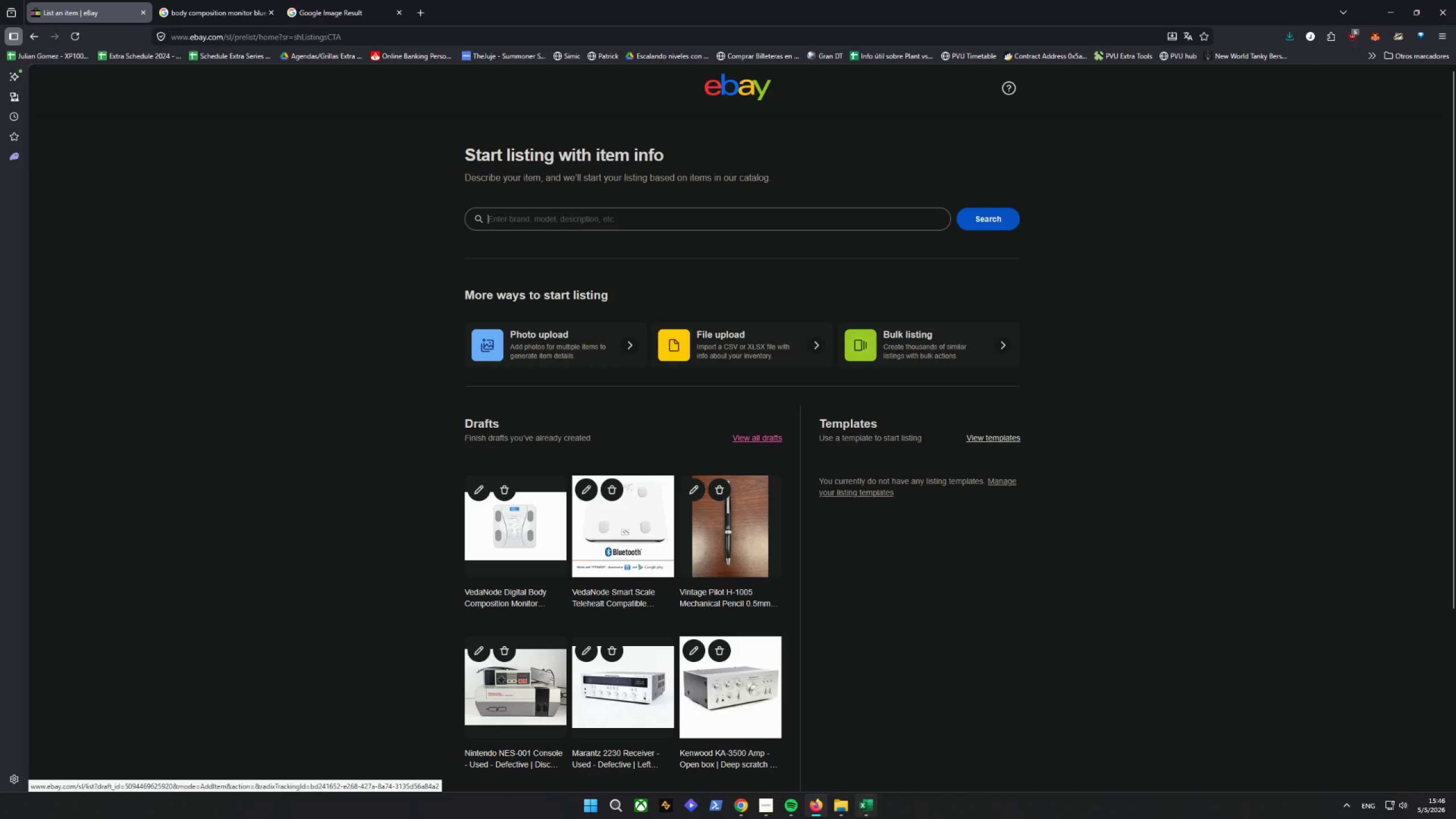 
left_click([863, 818])
 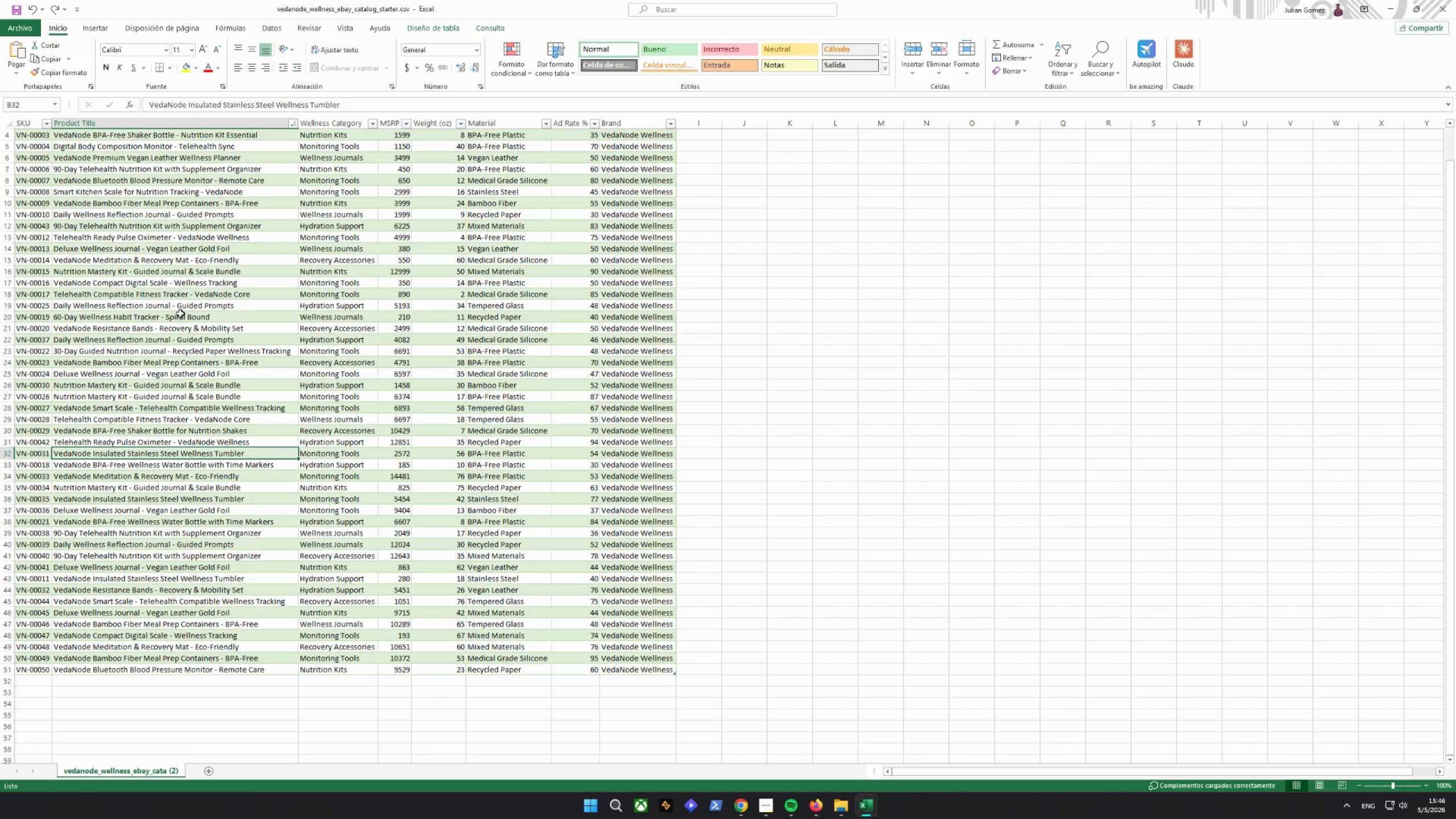 
left_click_drag(start_coordinate=[35, 179], to_coordinate=[653, 181])
 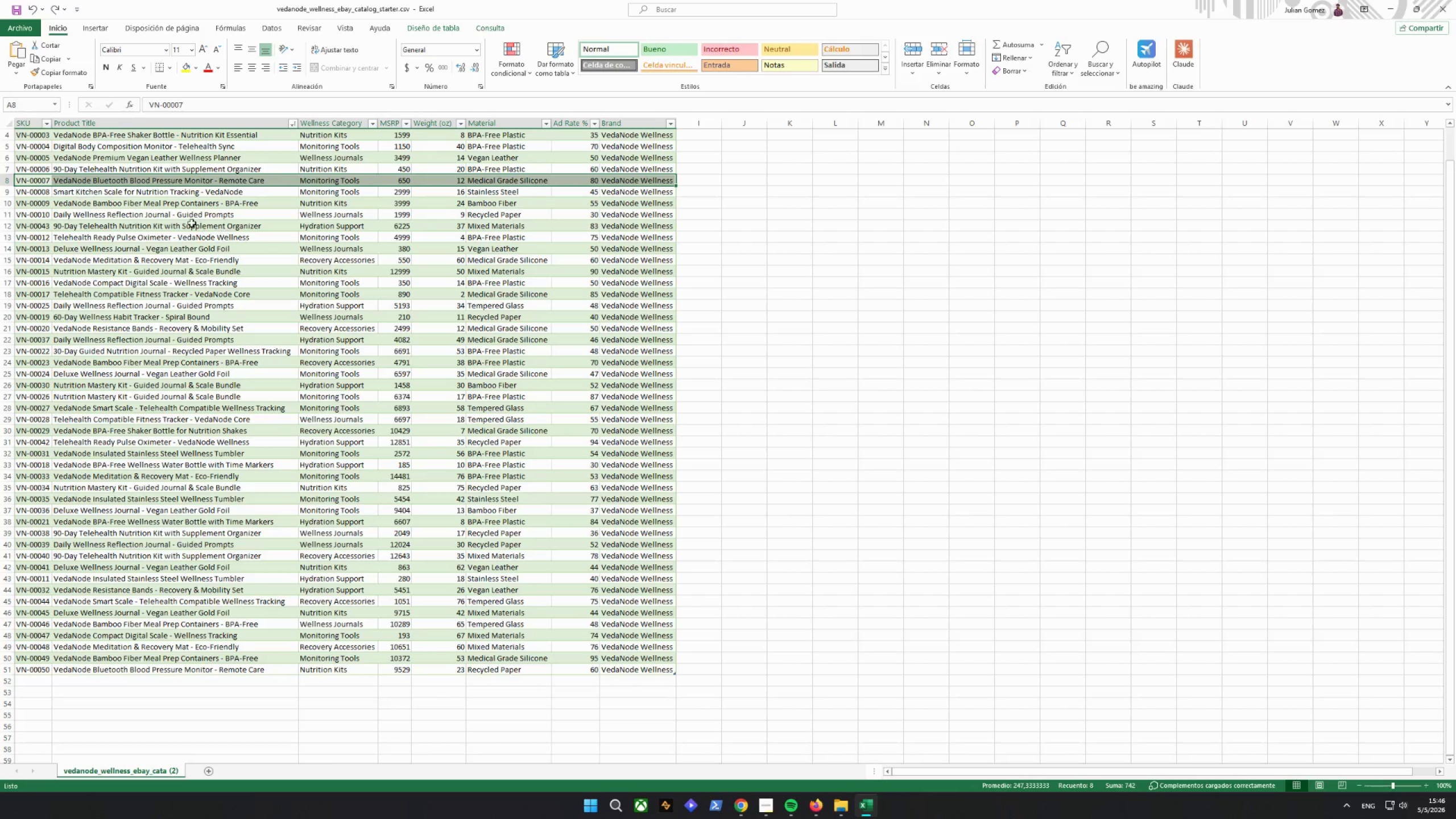 
left_click([68, 165])
 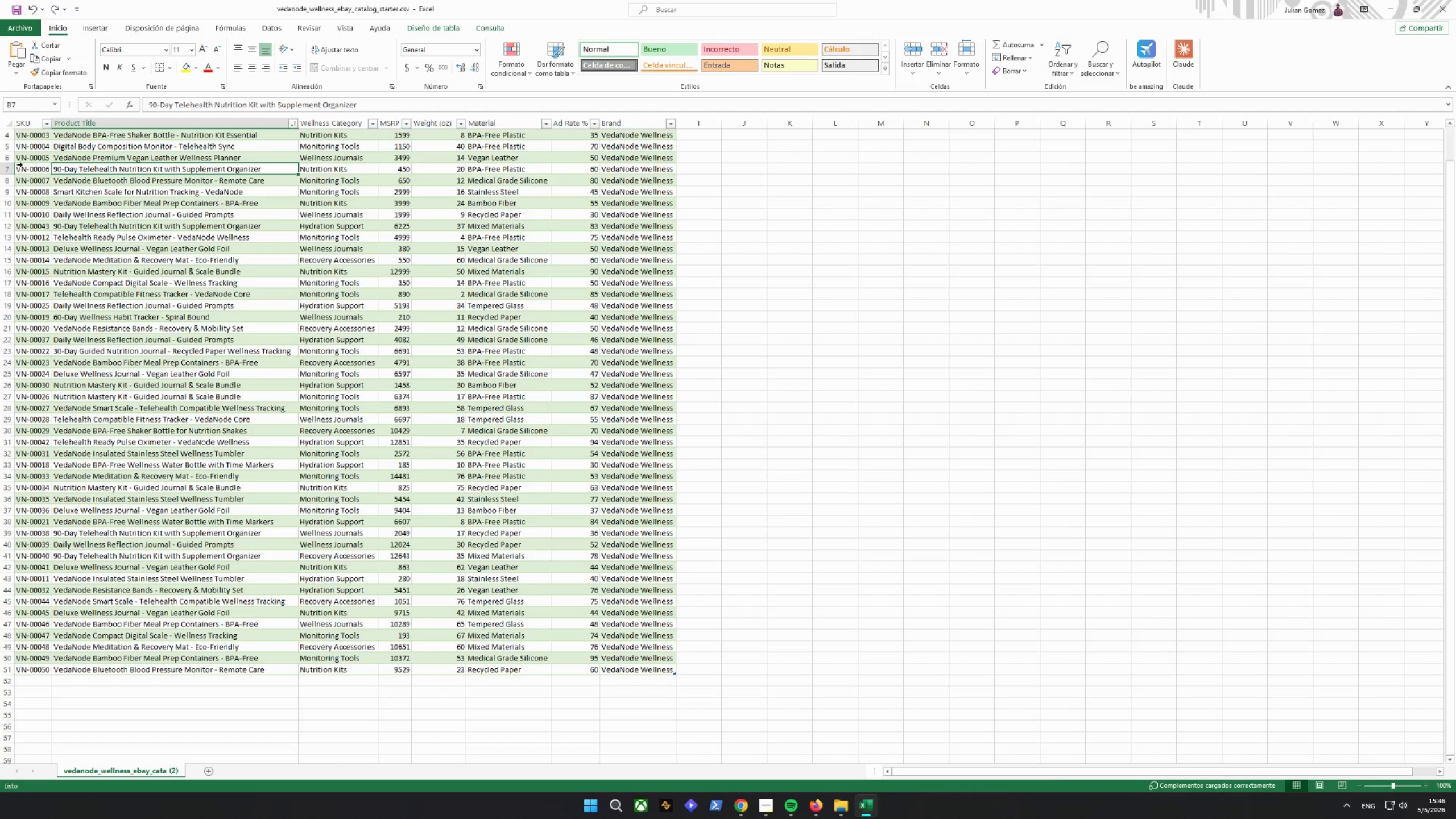 
left_click_drag(start_coordinate=[23, 164], to_coordinate=[289, 166])
 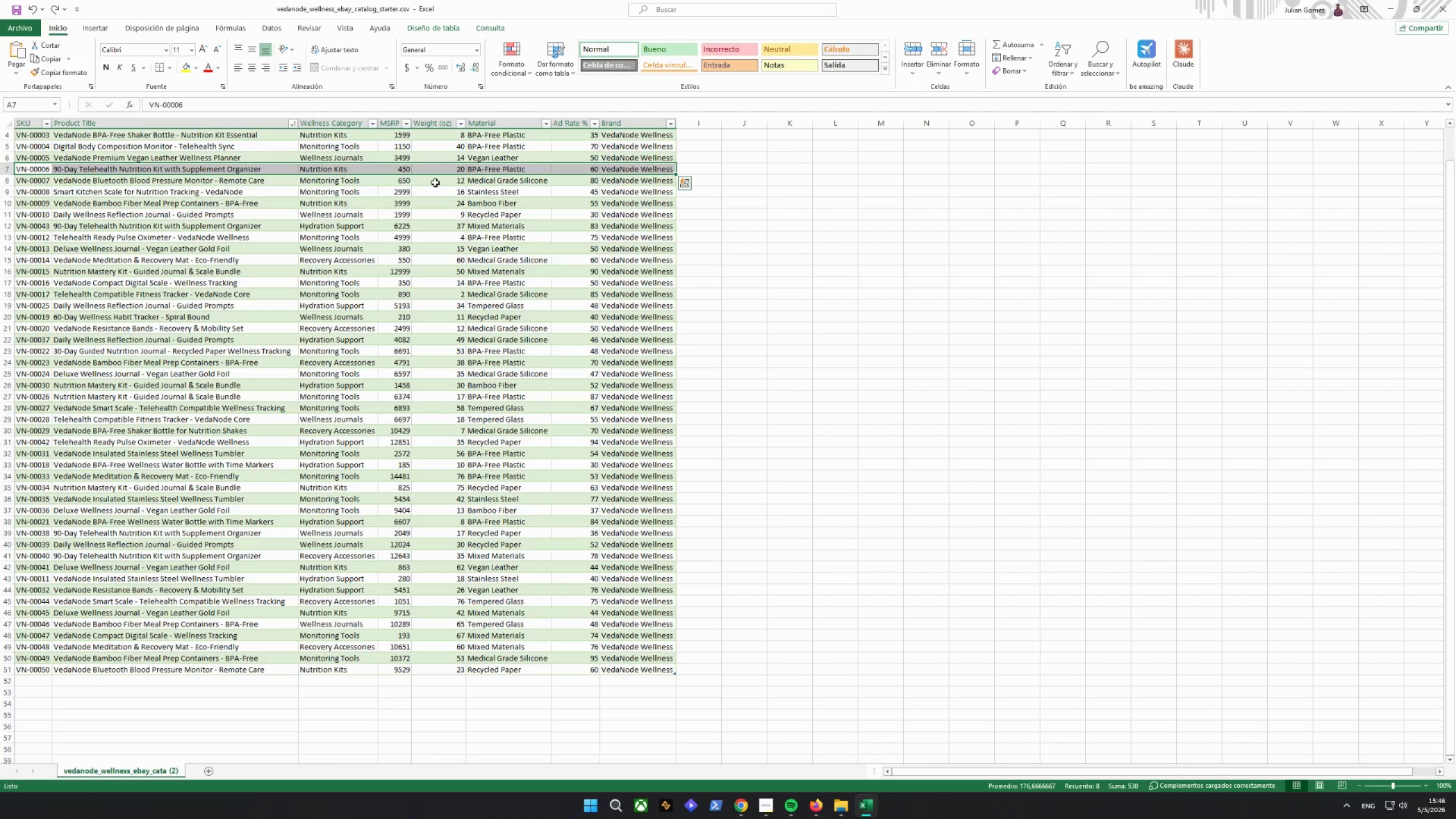 
wait(5.05)
 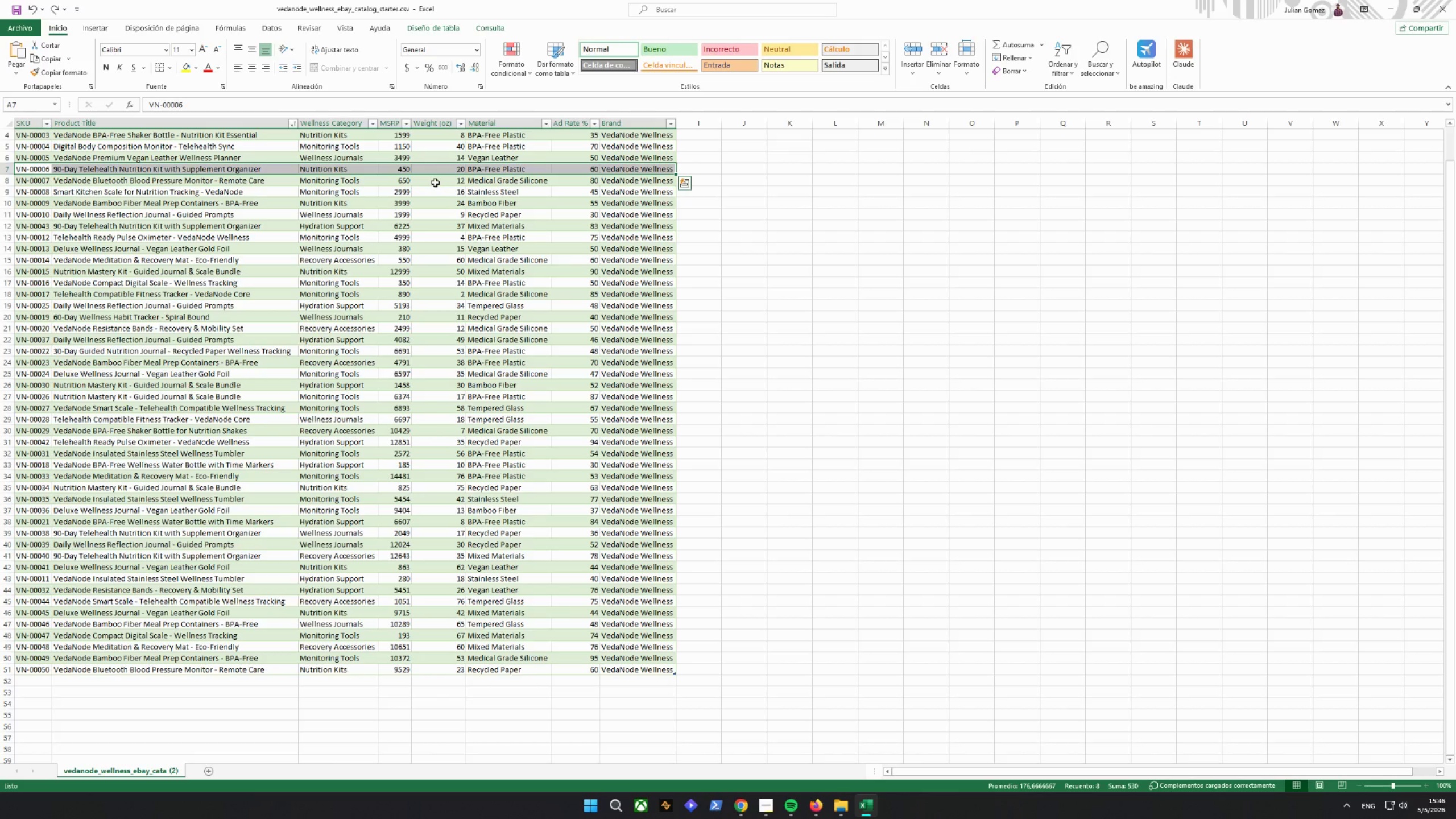 
scroll: coordinate [562, 183], scroll_direction: up, amount: 3.0
 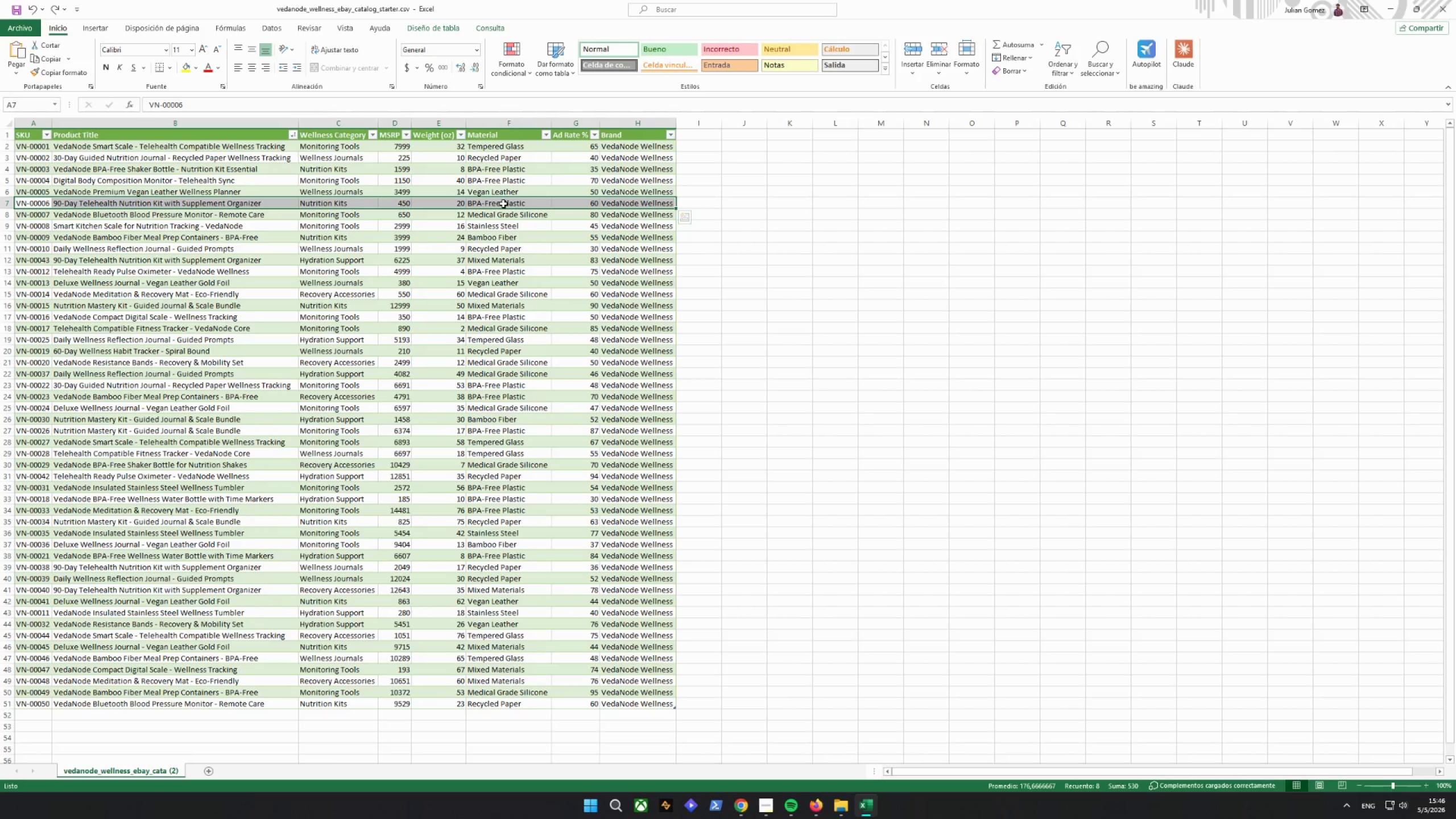 
left_click([39, 205])
 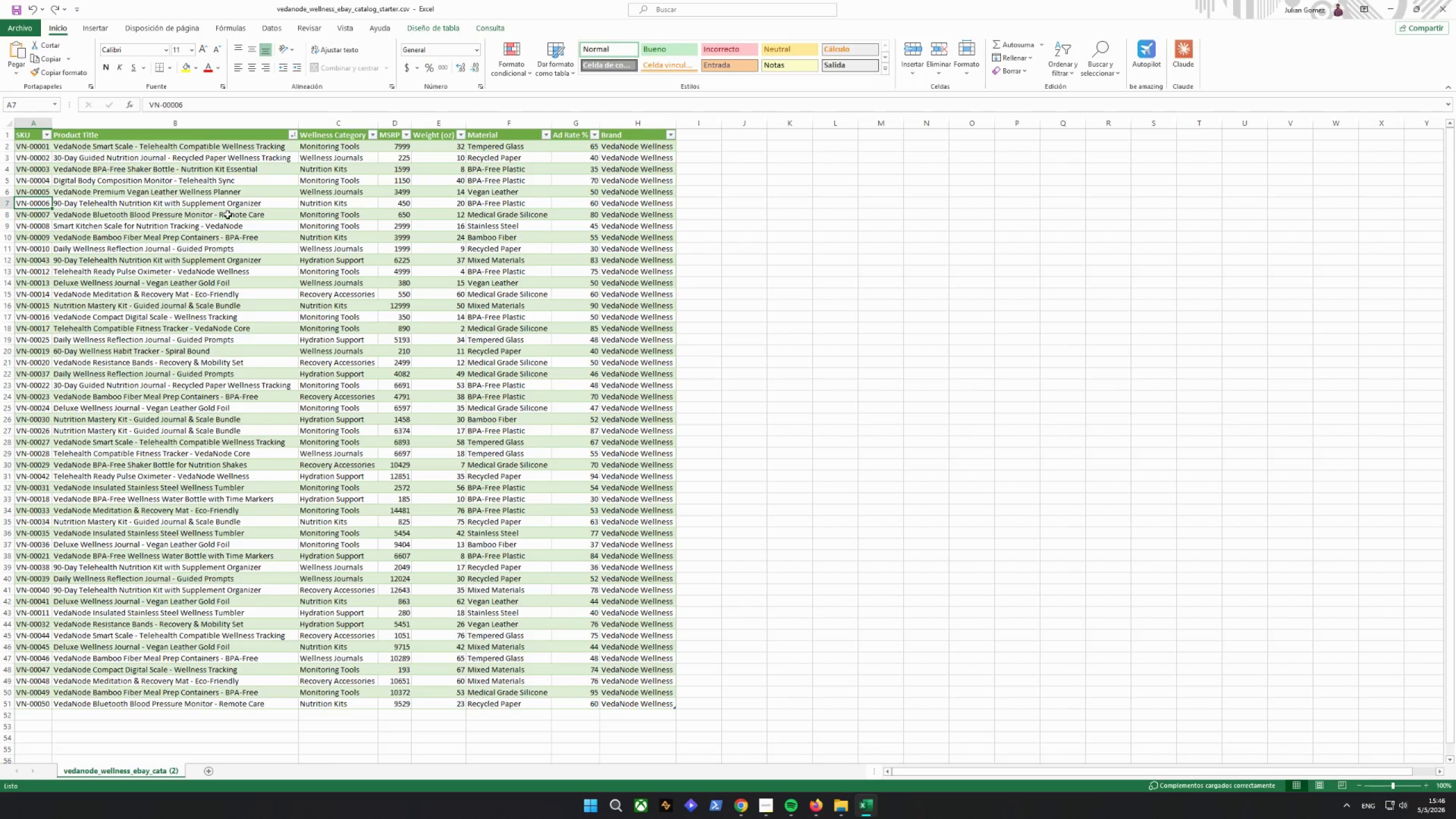 
wait(8.82)
 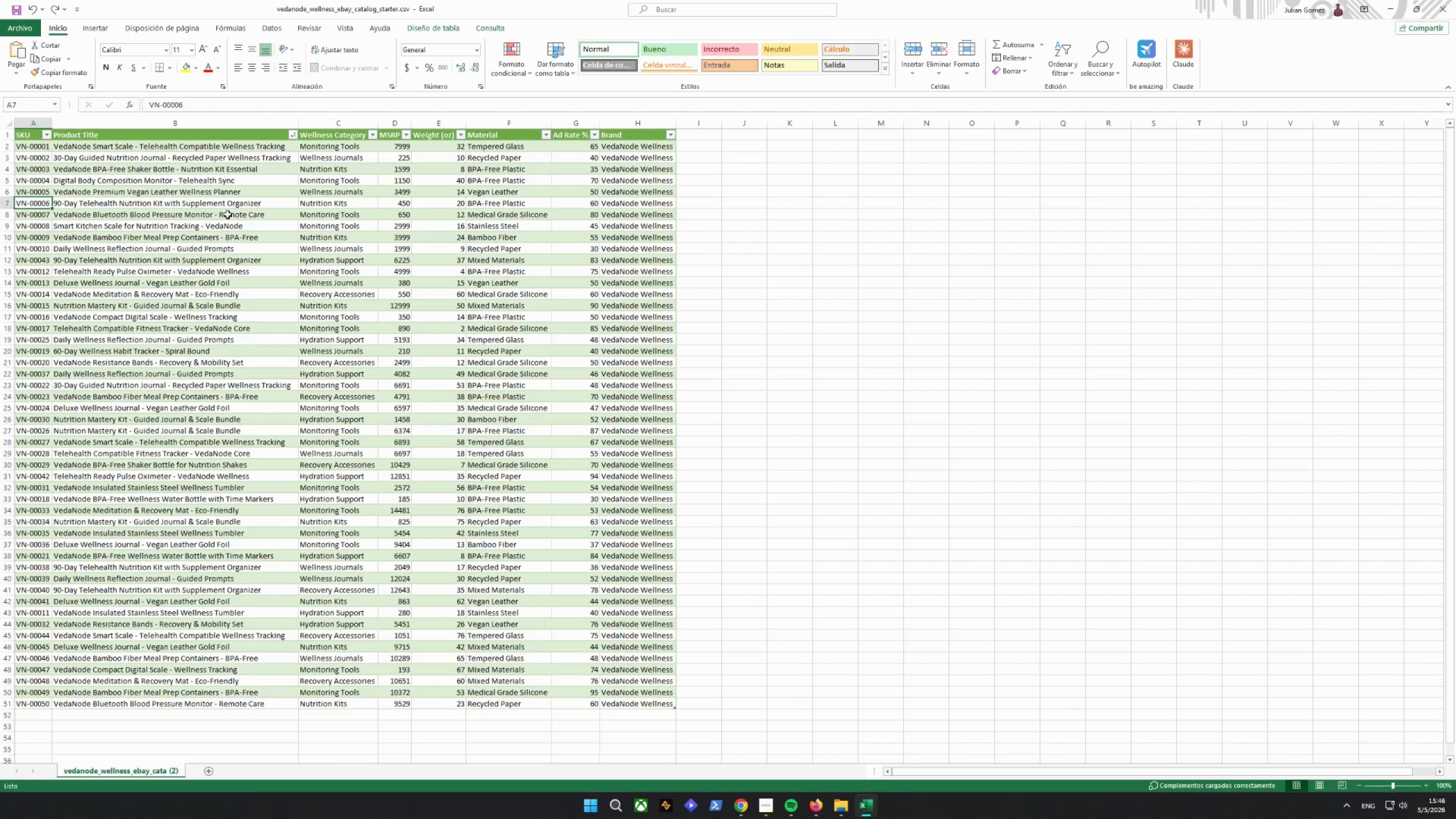 
left_click([84, 205])
 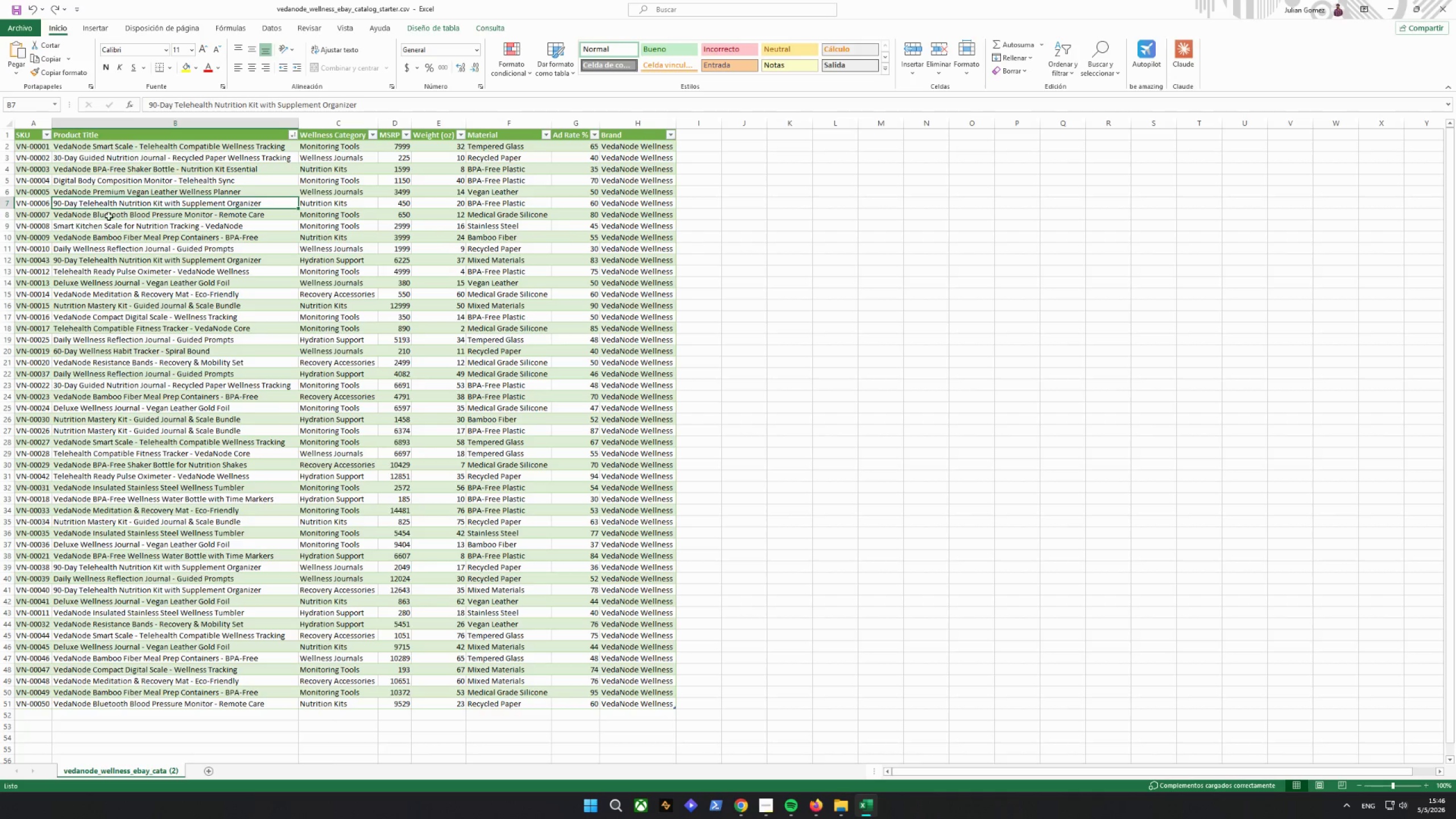 
key(Control+C)
 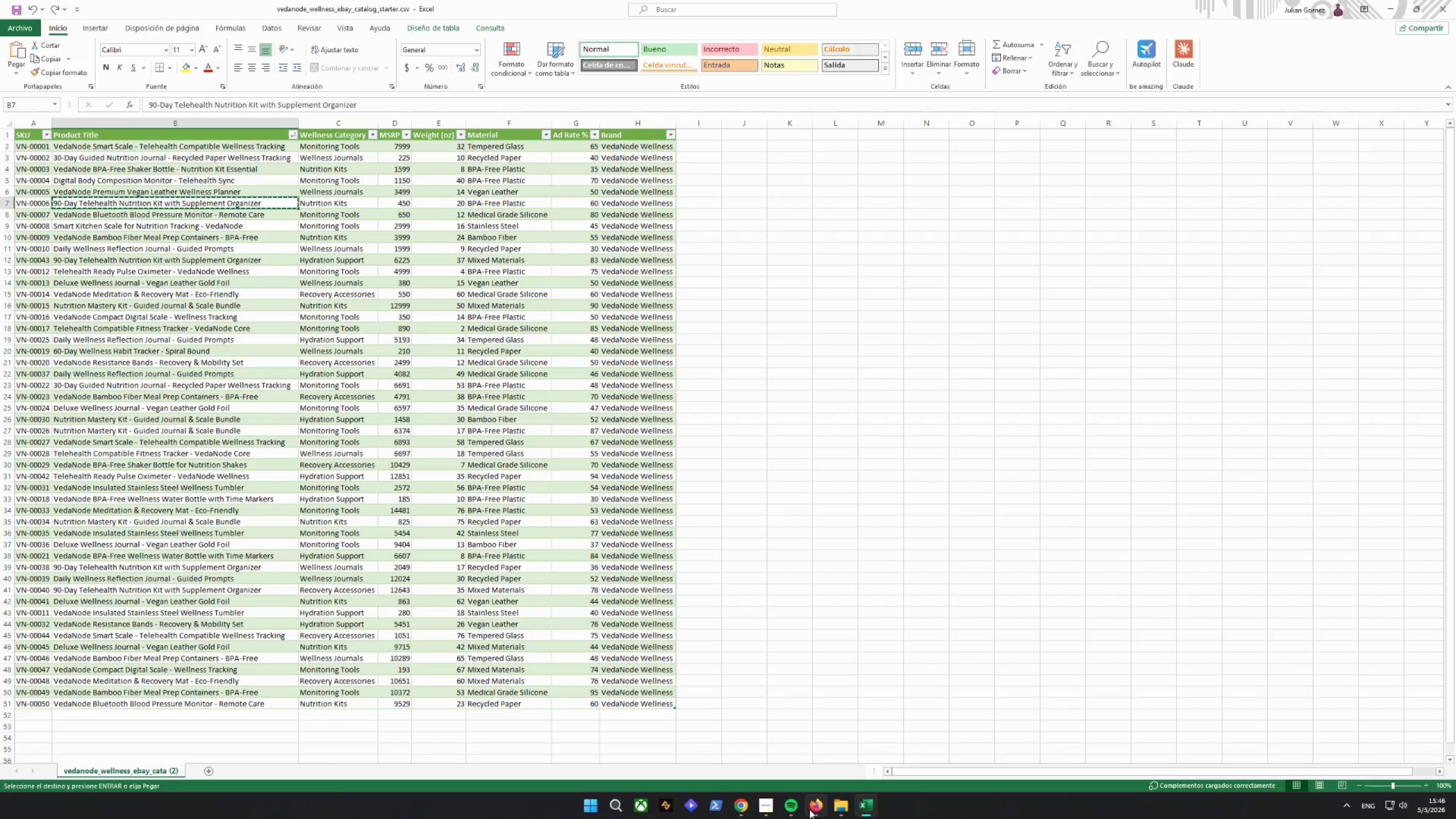 
left_click([813, 810])
 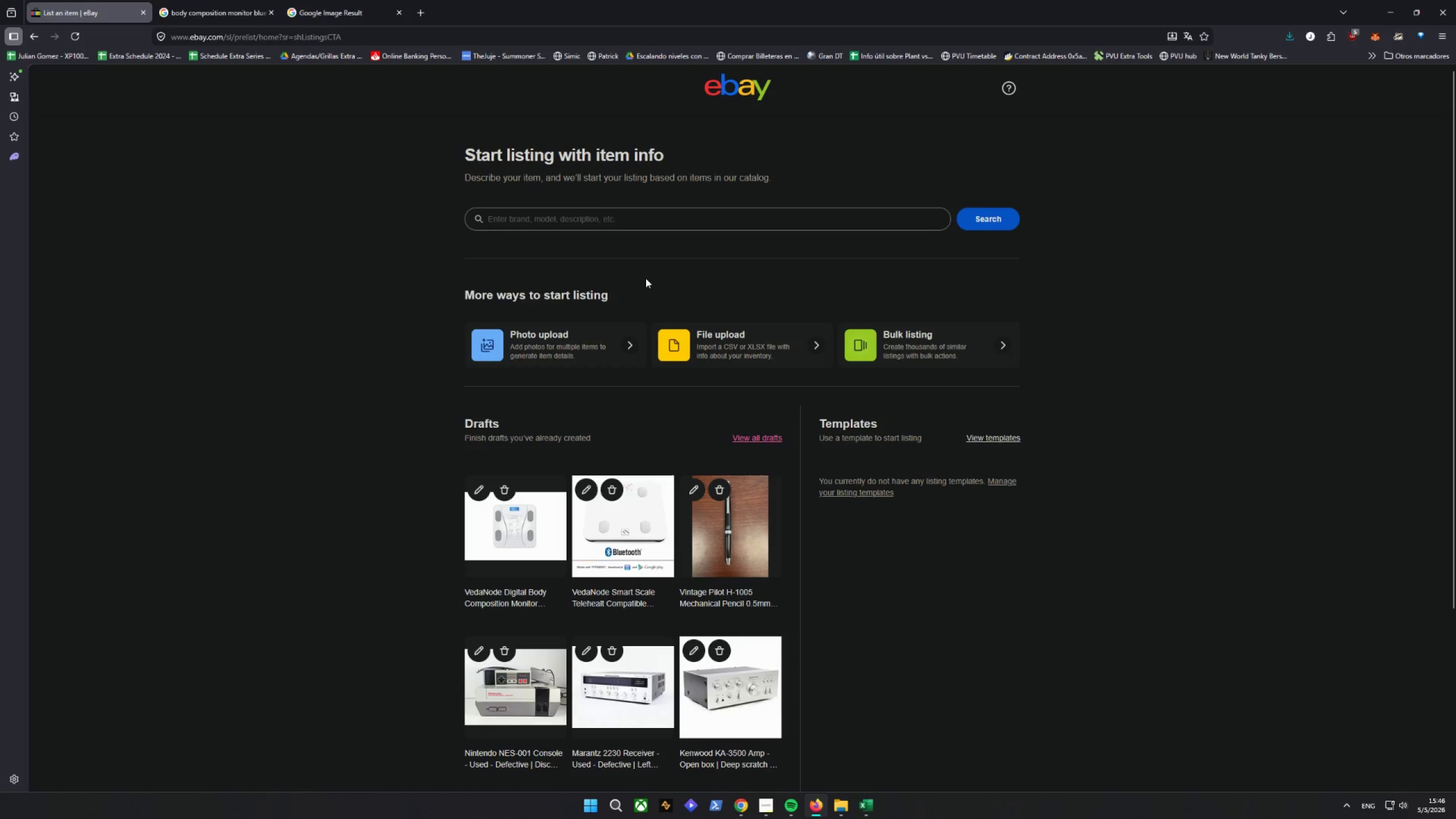 
type(VedaNode )
 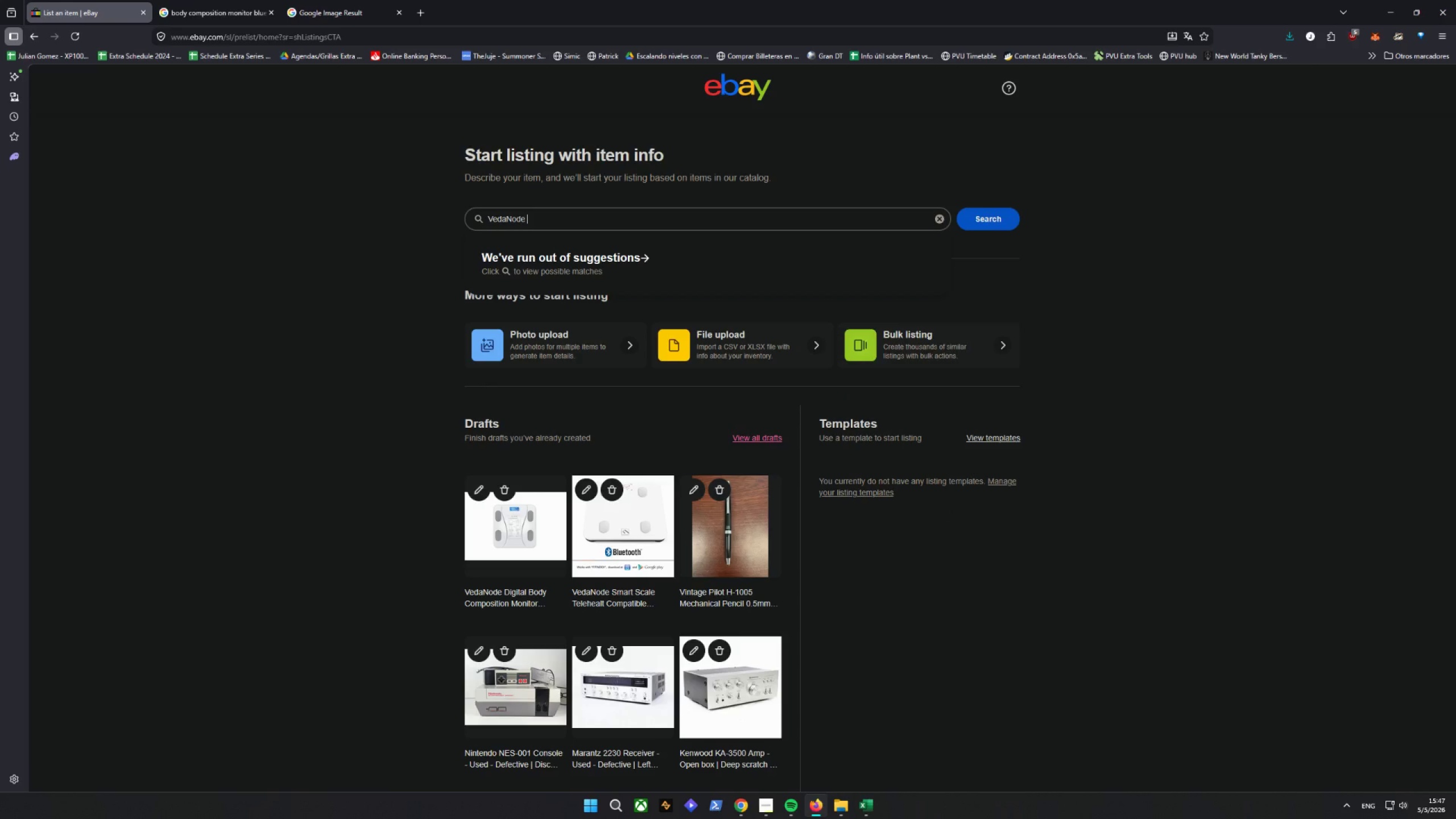 
key(Control+V)
 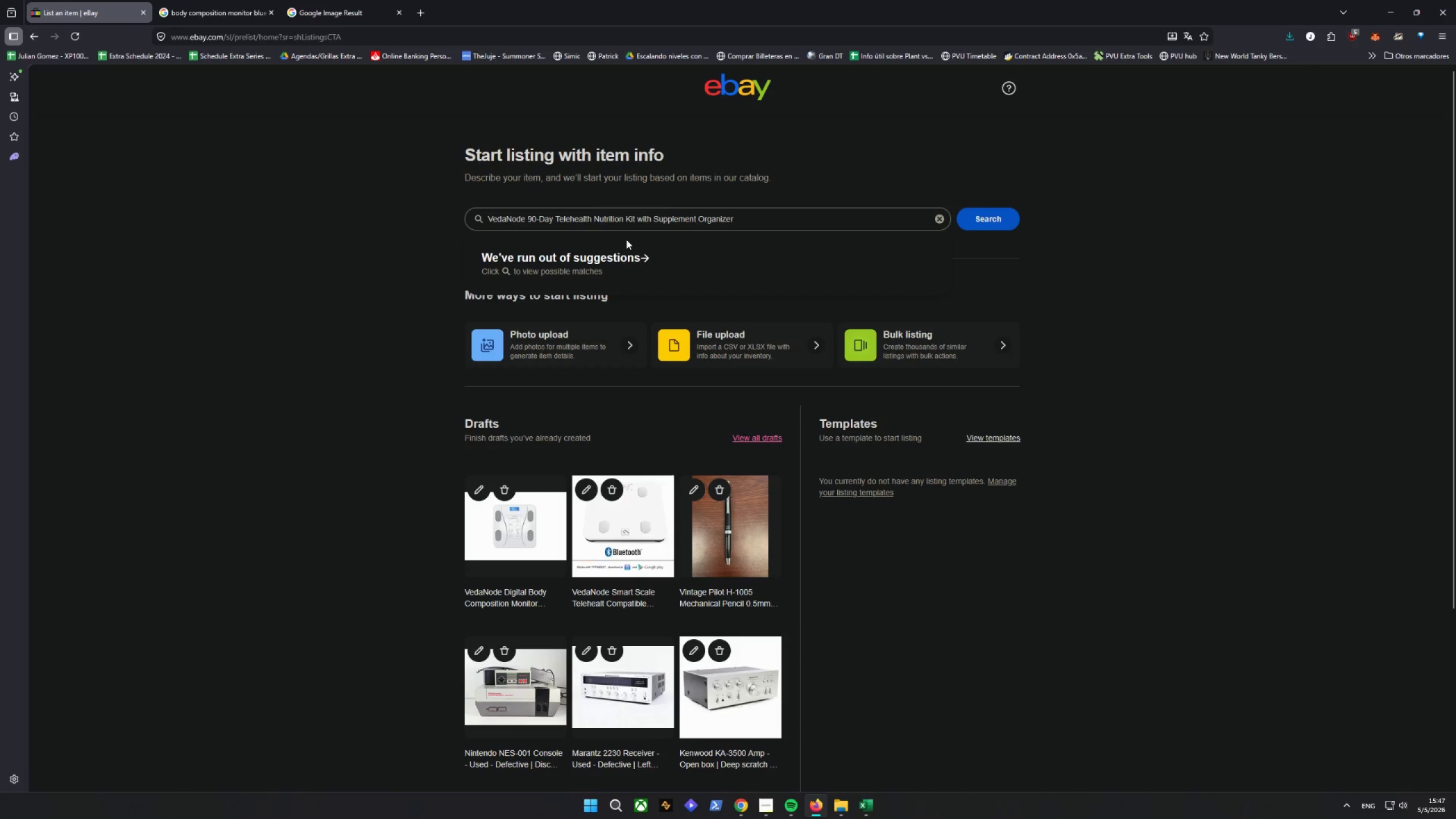 
wait(10.86)
 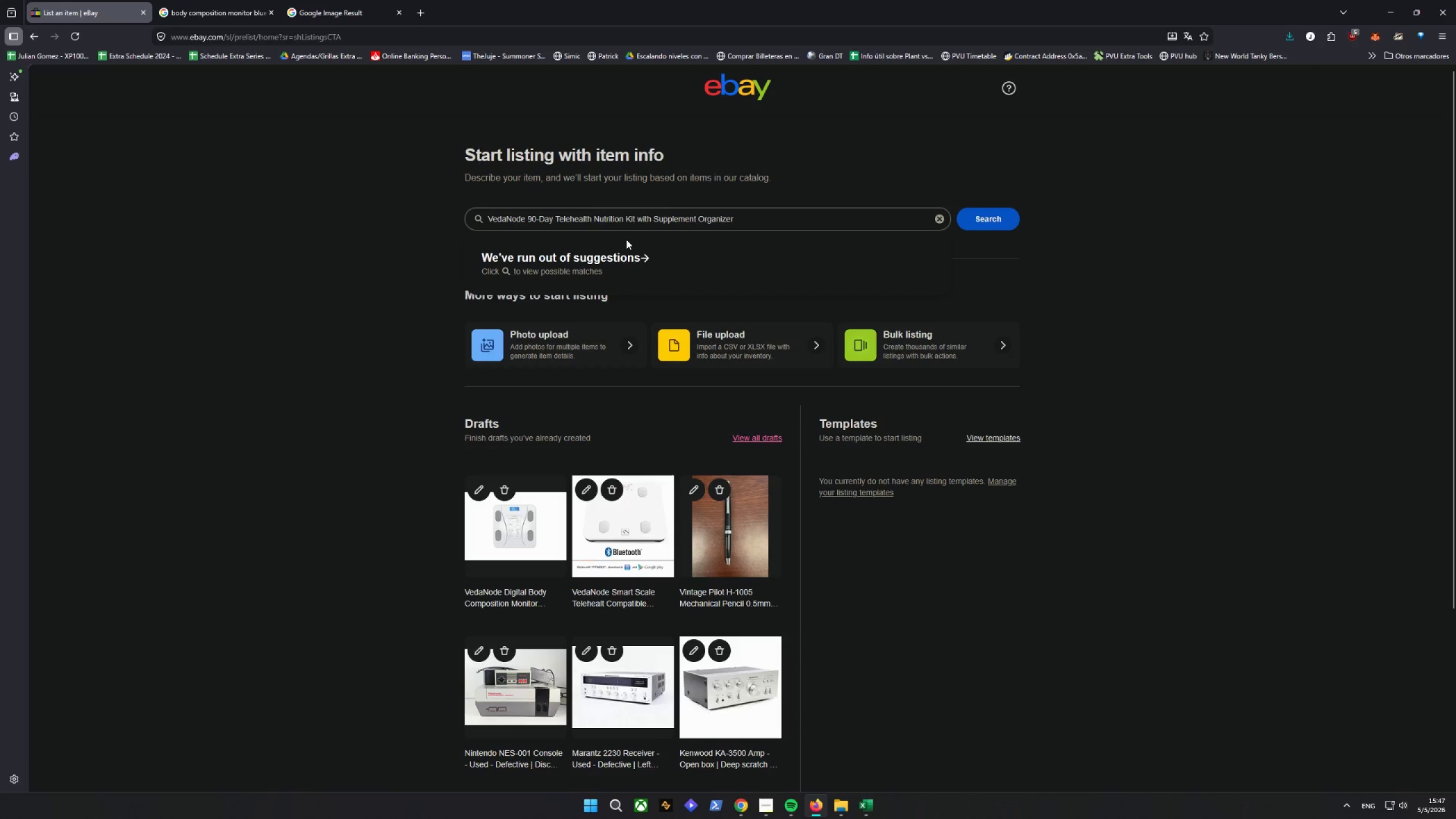 
type( BPA=F)
key(Backspace)
key(Backspace)
type(=)
key(Backspace)
type(-0)
key(Backspace)
type(f)
key(Backspace)
type(Free New)
 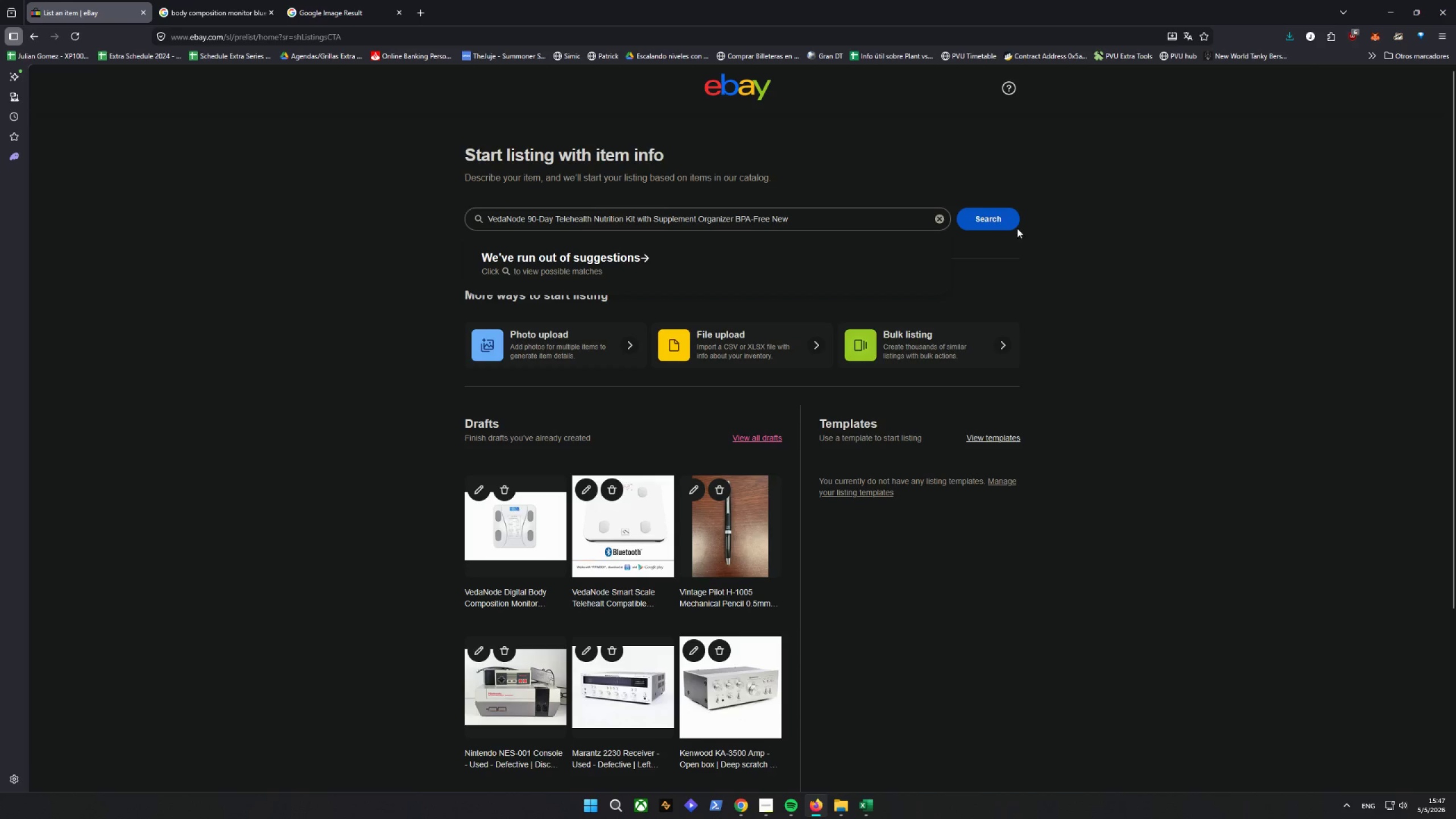 
left_click([1008, 222])
 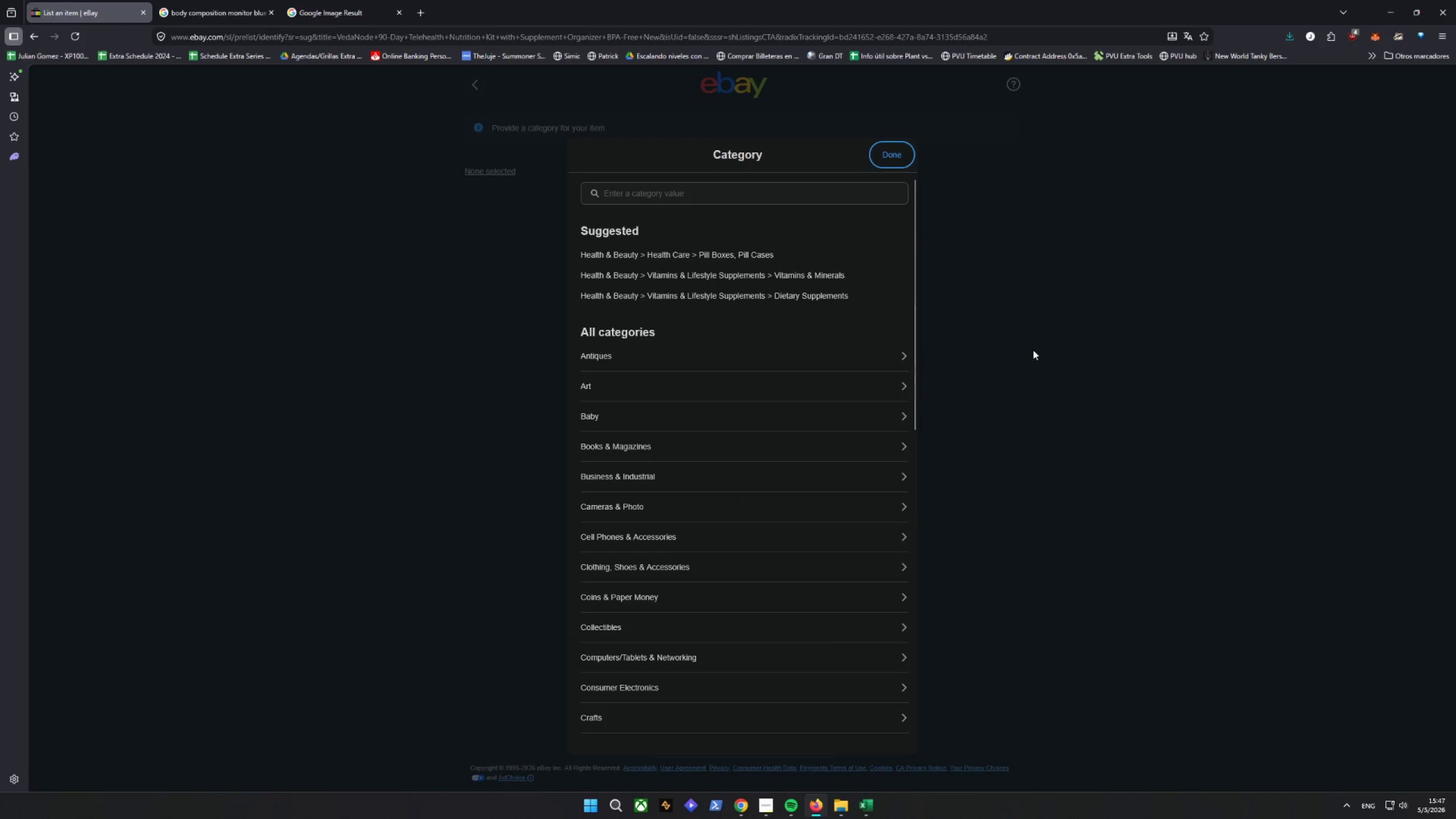 
wait(9.61)
 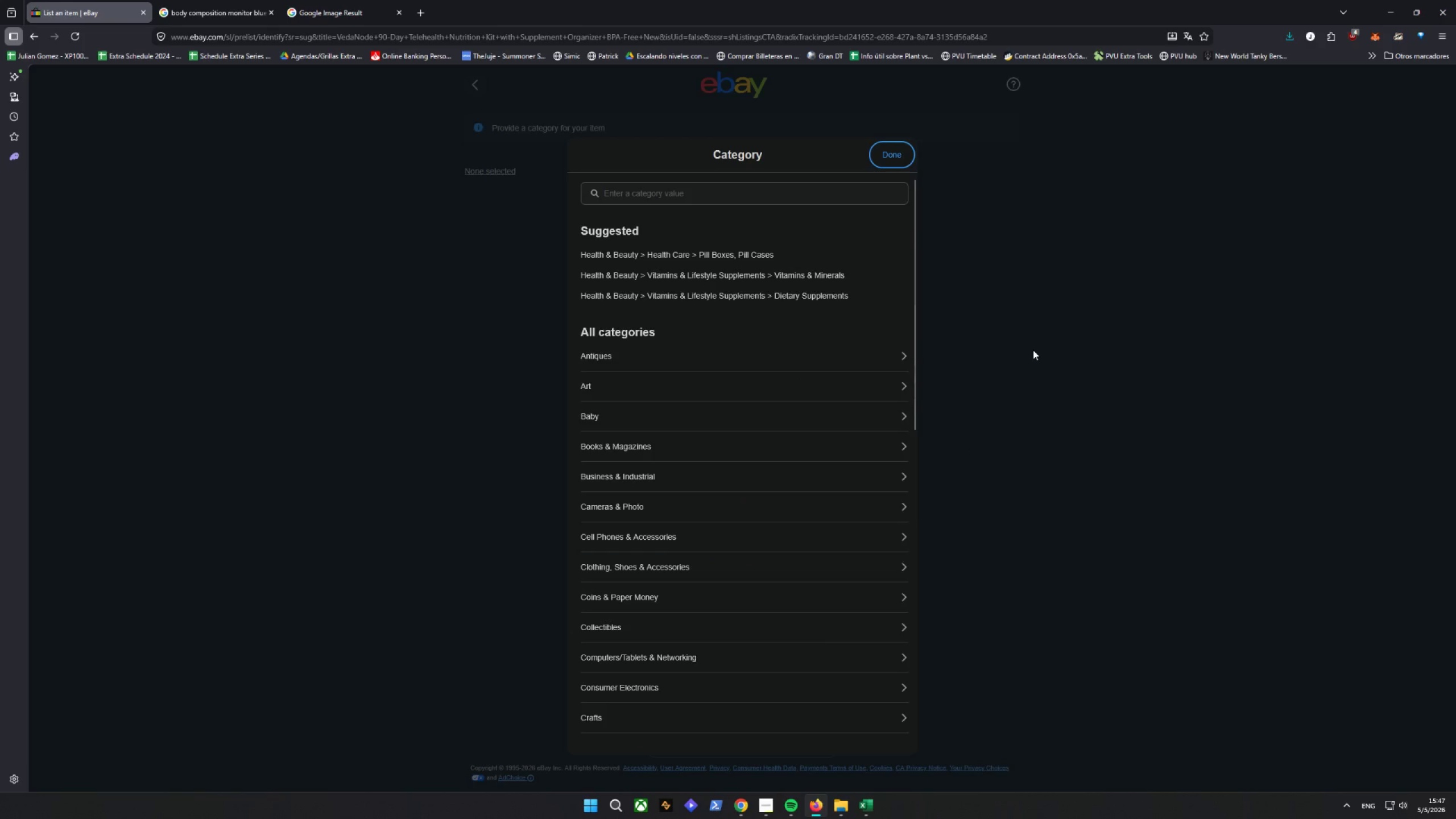 
left_click([683, 199])
 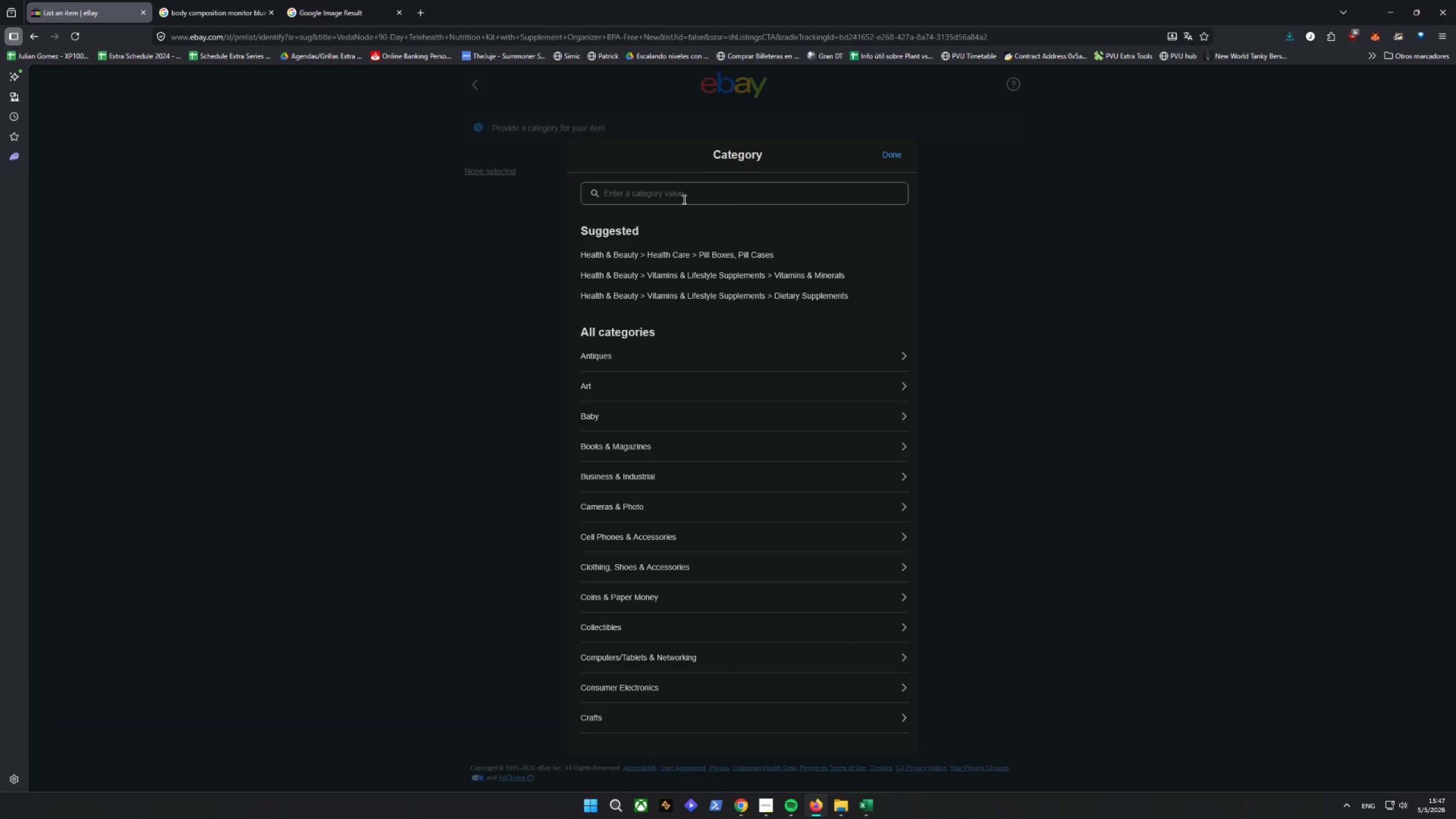 
scroll: coordinate [803, 418], scroll_direction: down, amount: 23.0
 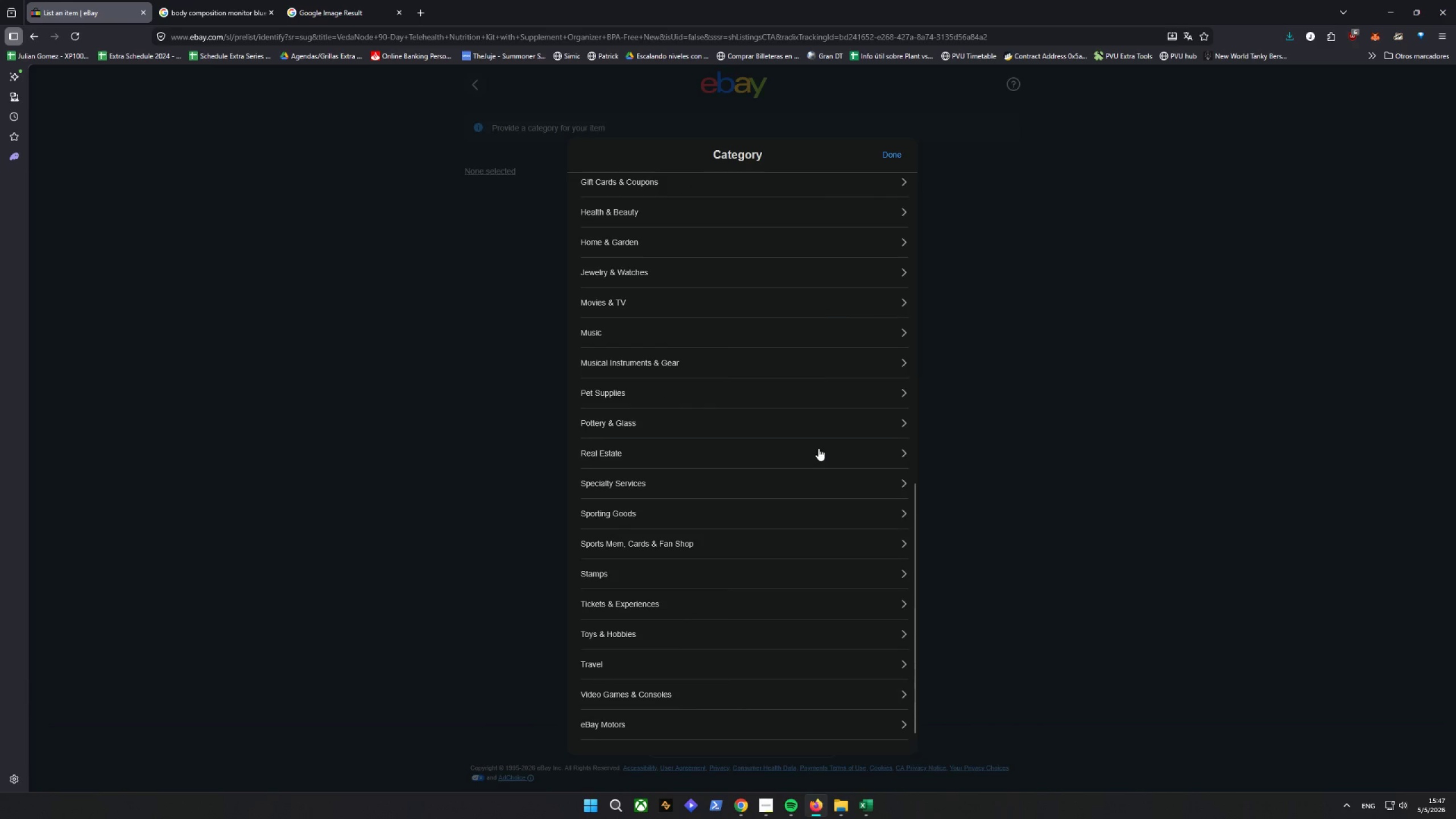 
scroll: coordinate [816, 450], scroll_direction: up, amount: 3.0
 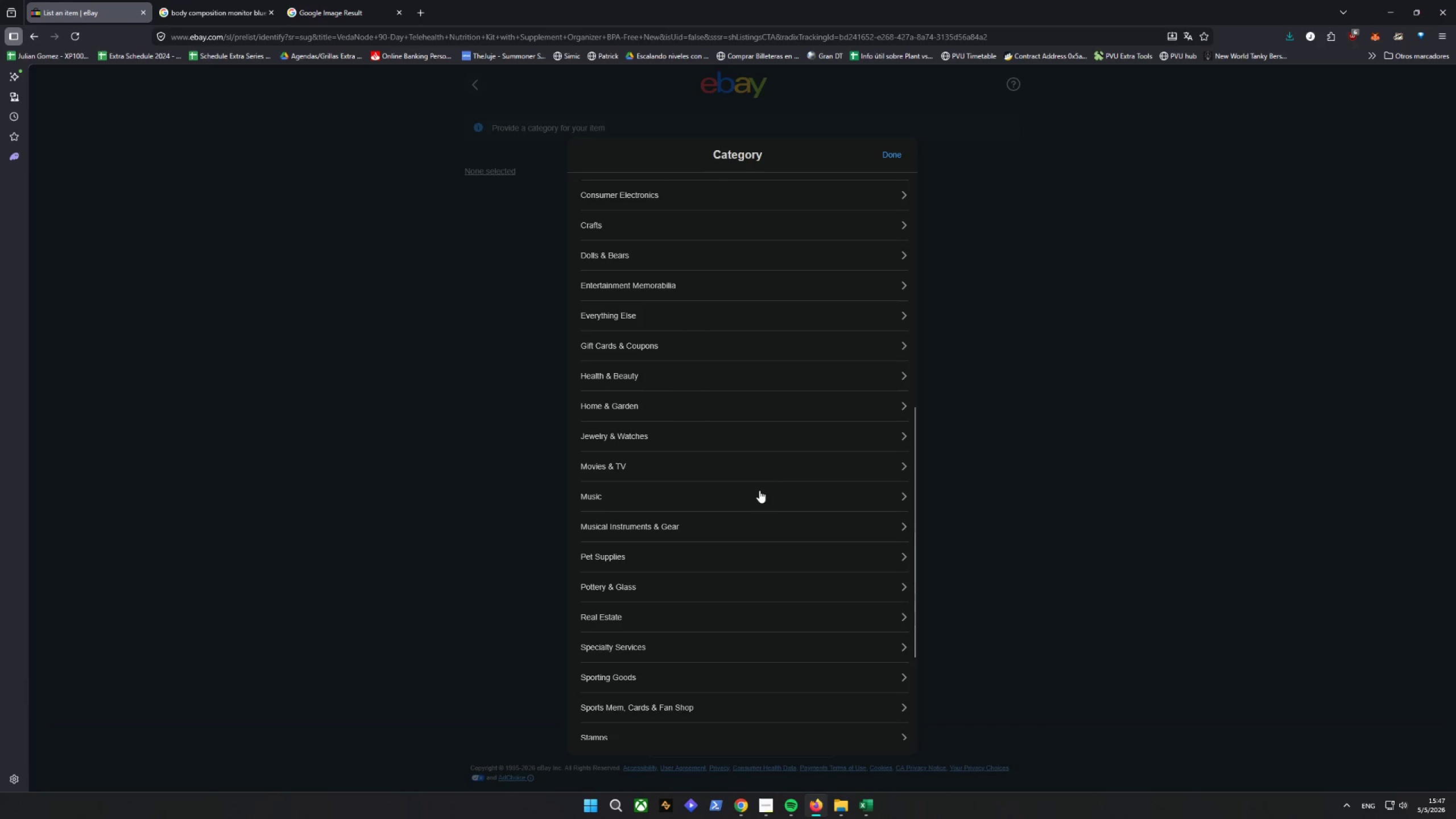 
wait(6.89)
 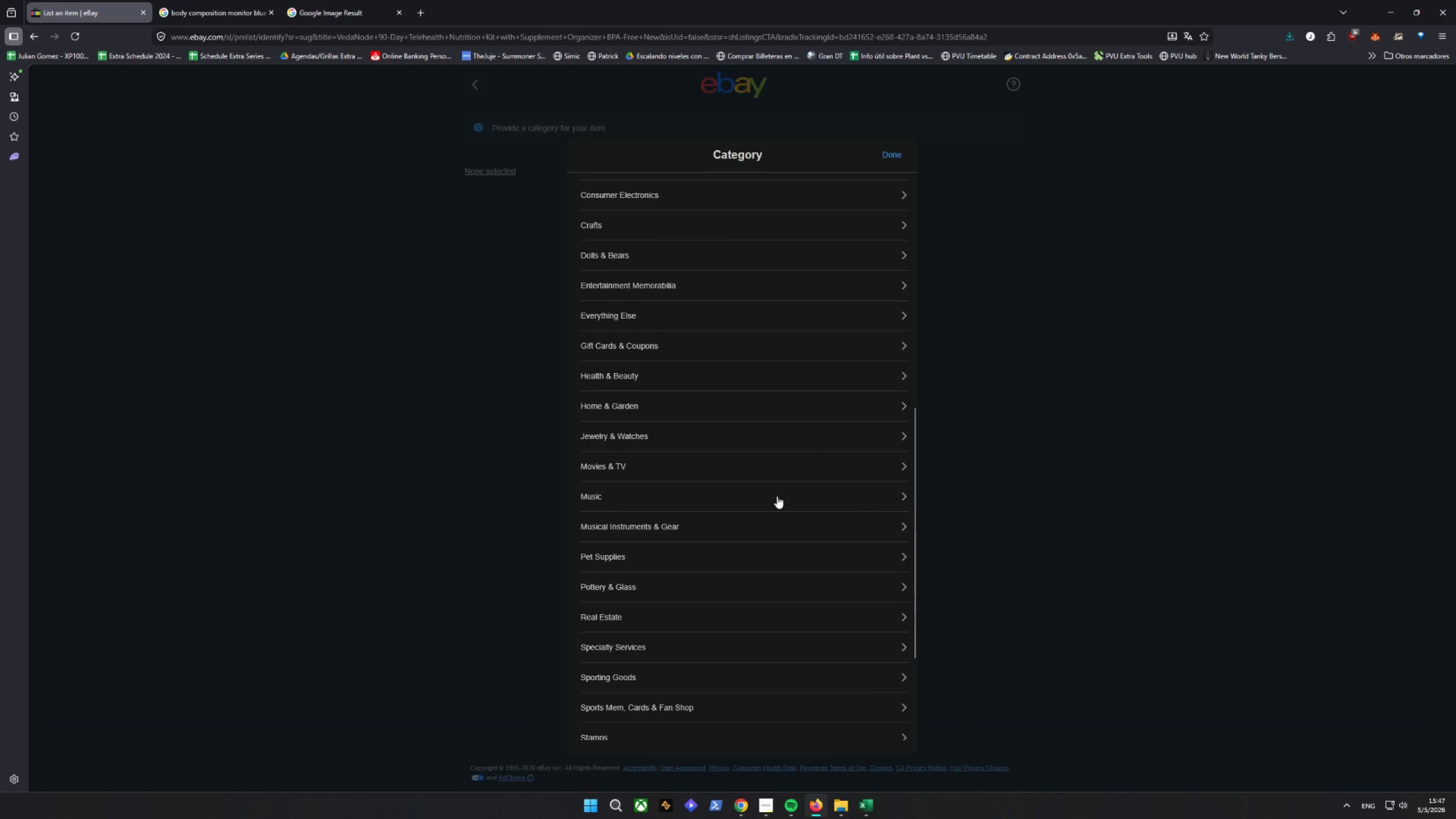 
left_click([684, 381])
 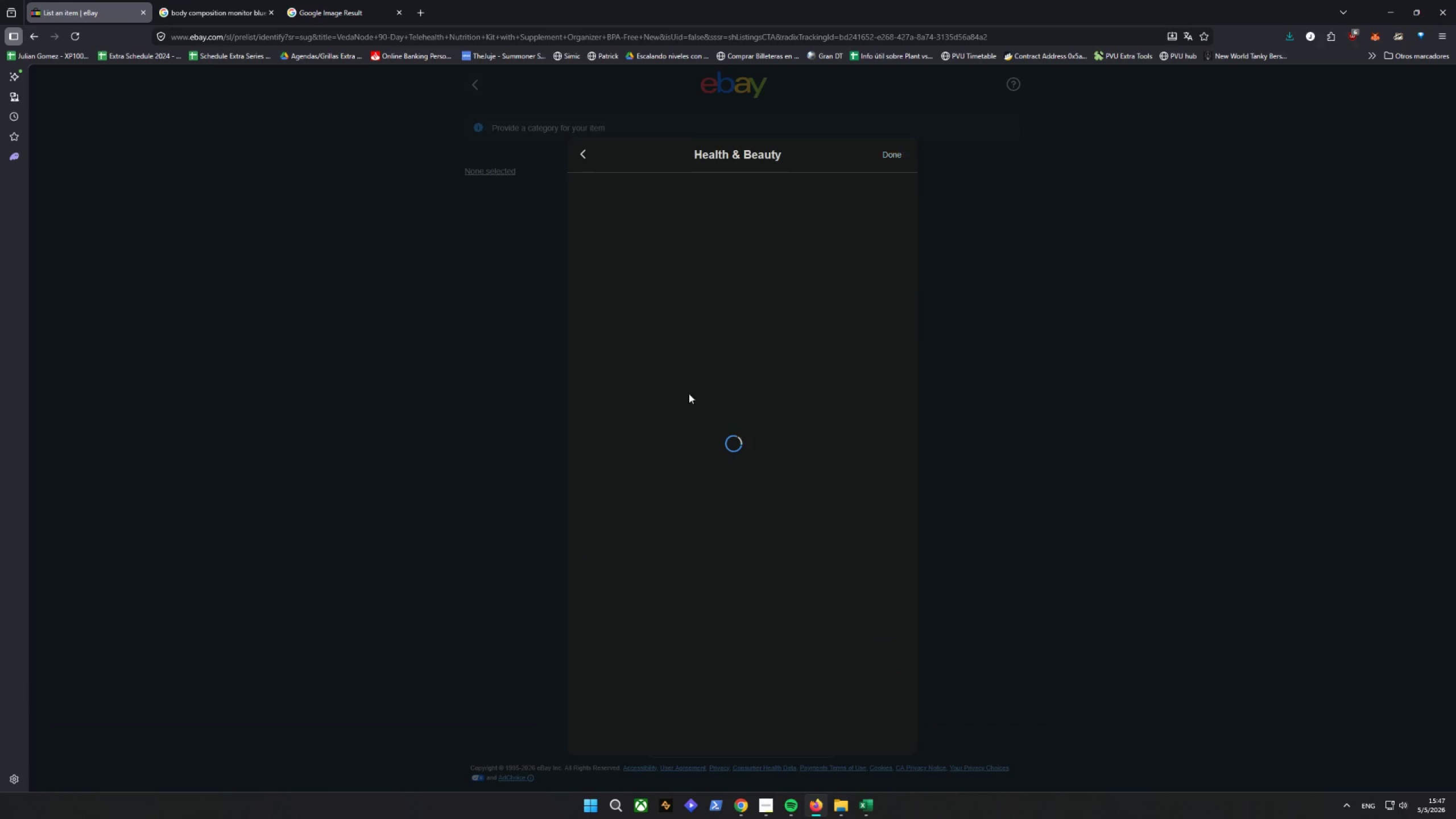 
mouse_move([698, 433])
 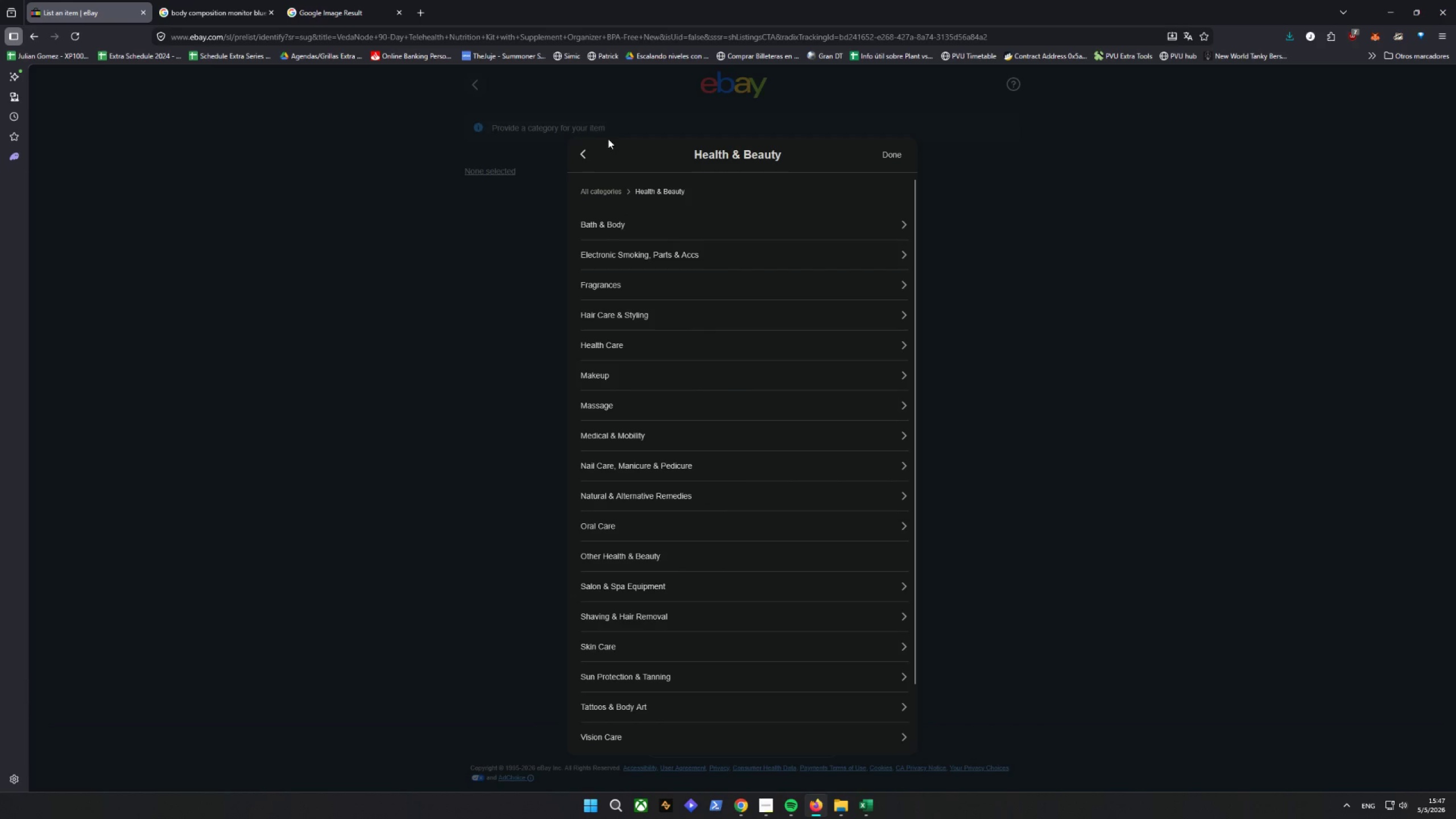 
left_click([582, 160])
 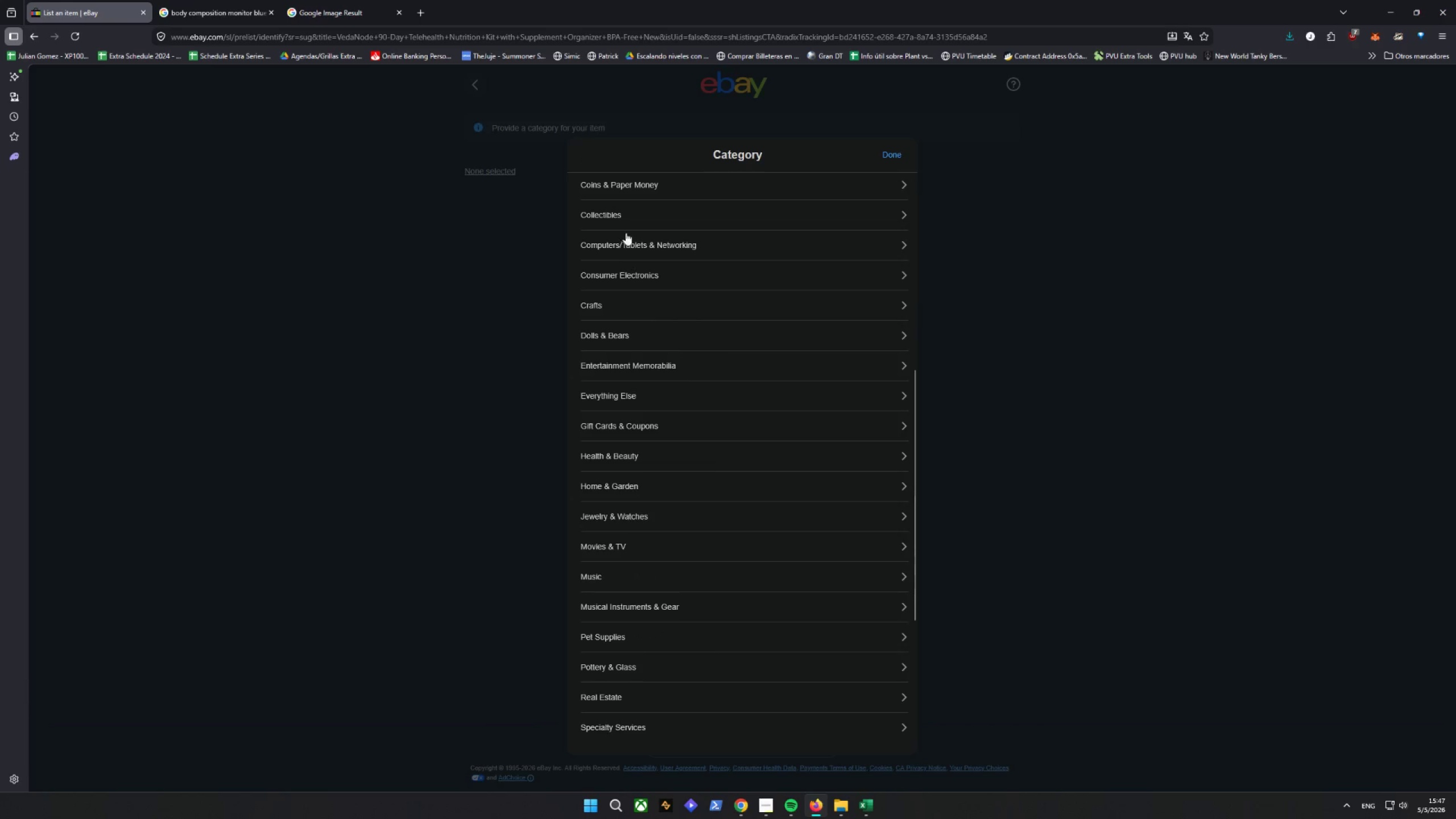 
left_click([630, 182])
 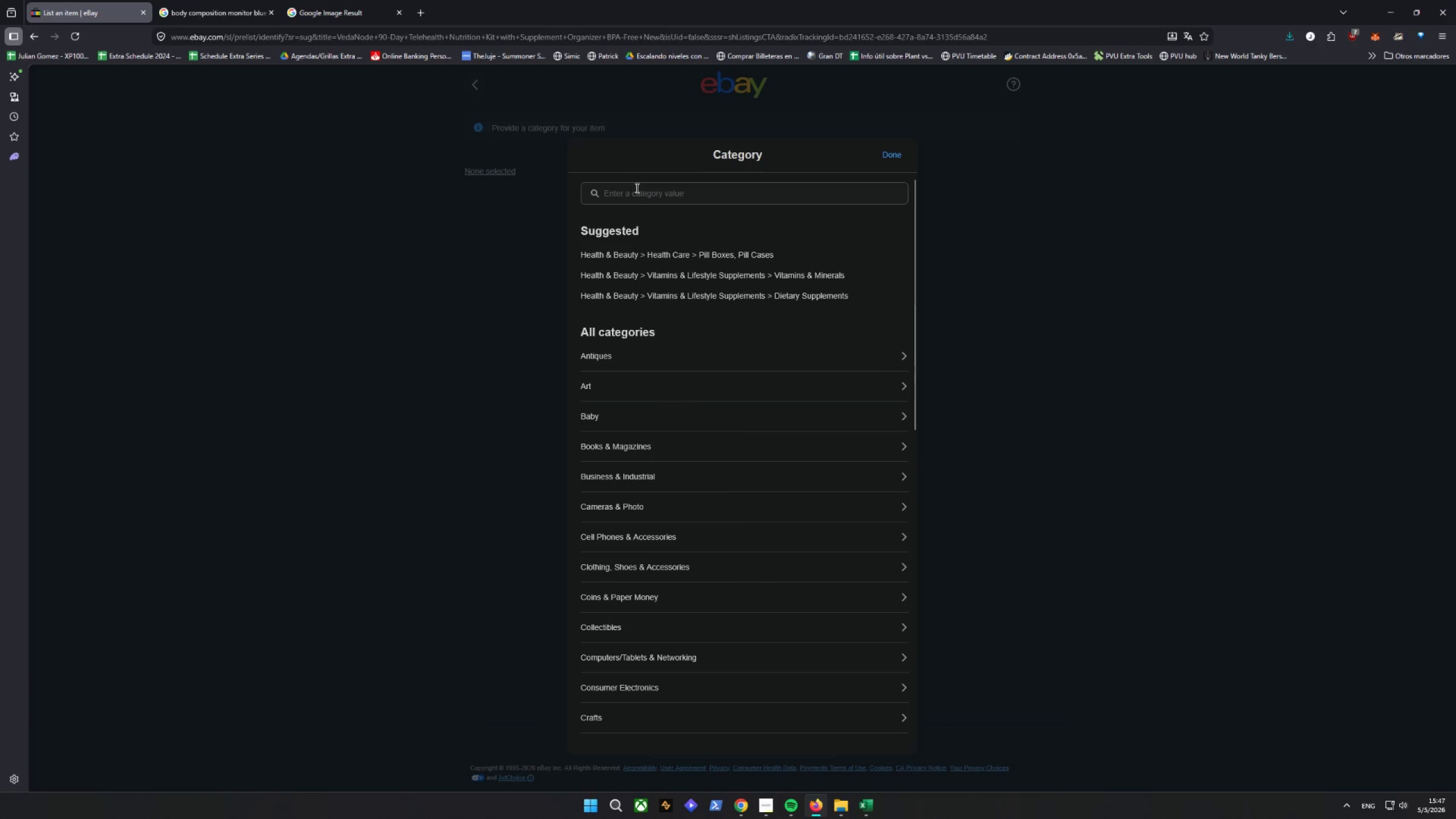 
scroll: coordinate [628, 234], scroll_direction: up, amount: 14.0
 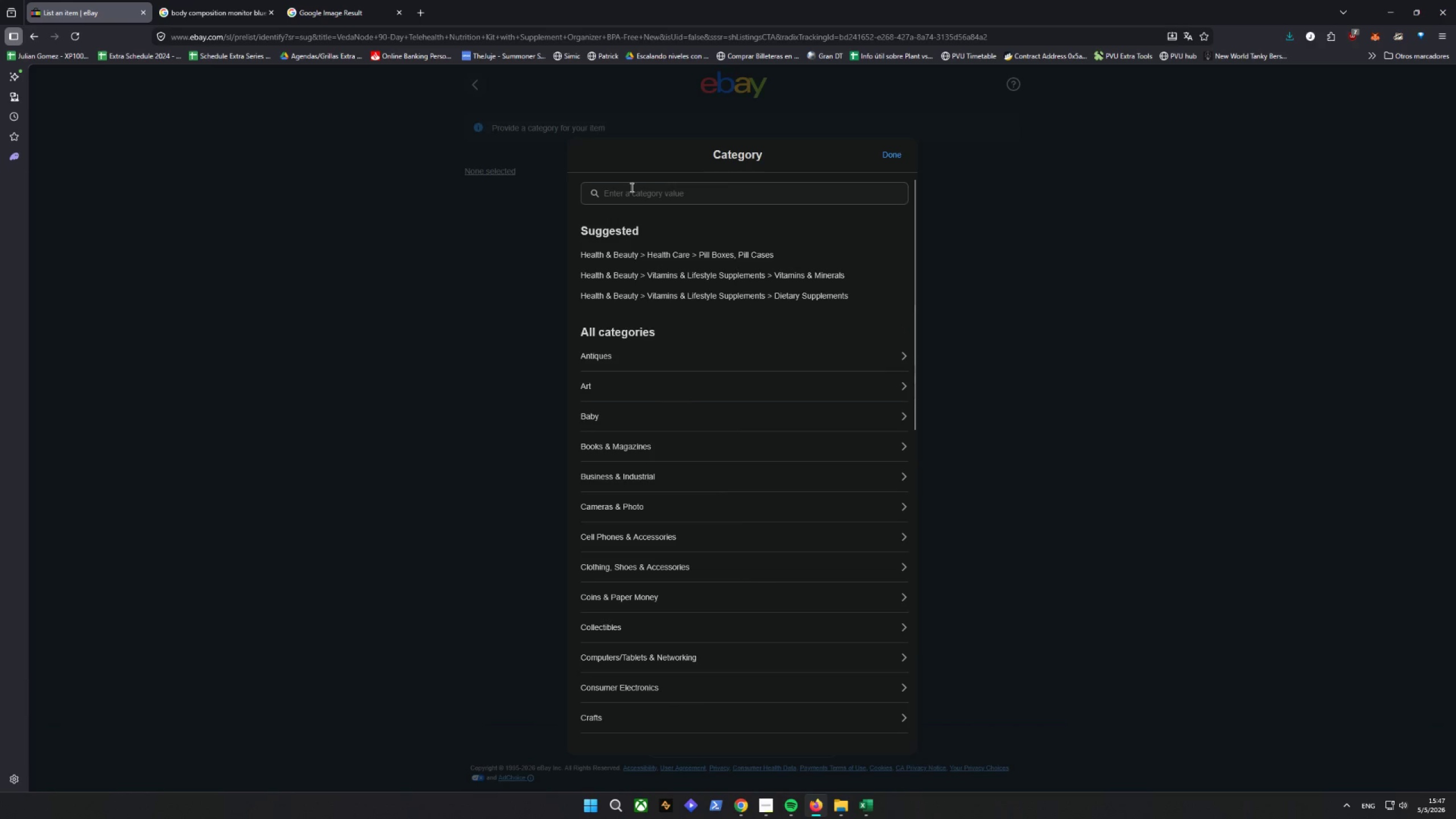 
double_click([636, 188])
 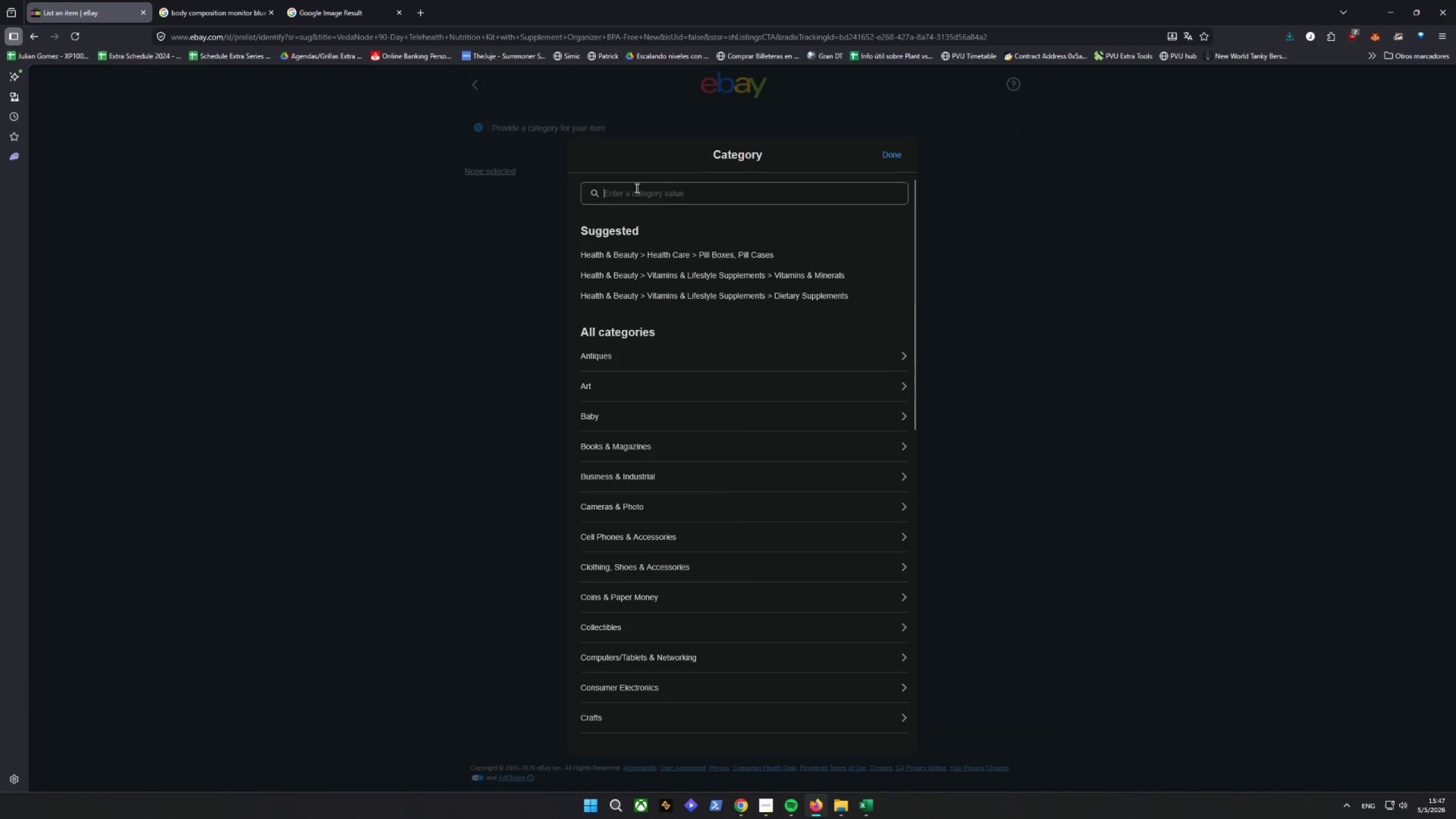 
type(nutri)
 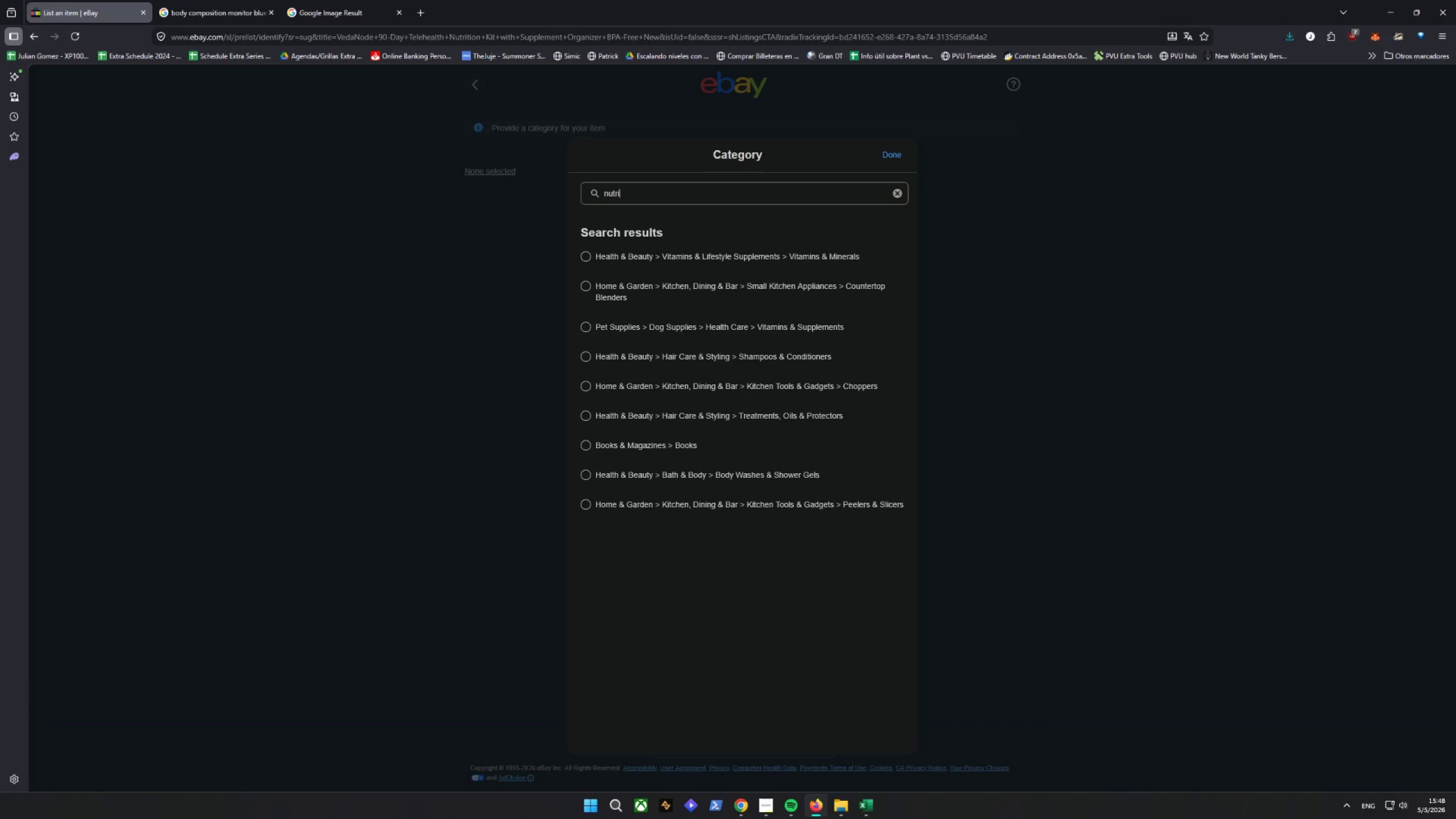 
type(tion kity)
key(Backspace)
 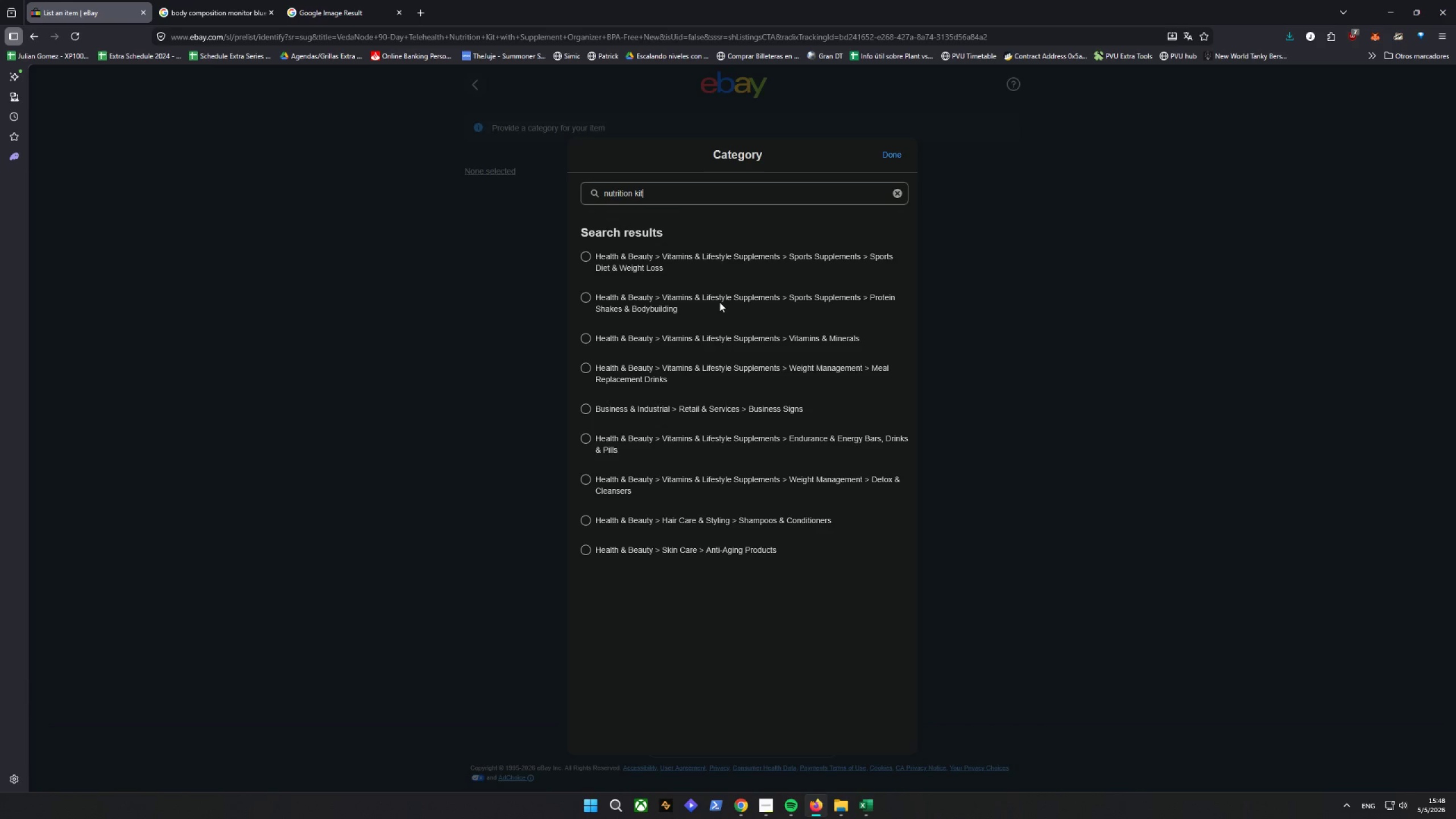 
wait(14.06)
 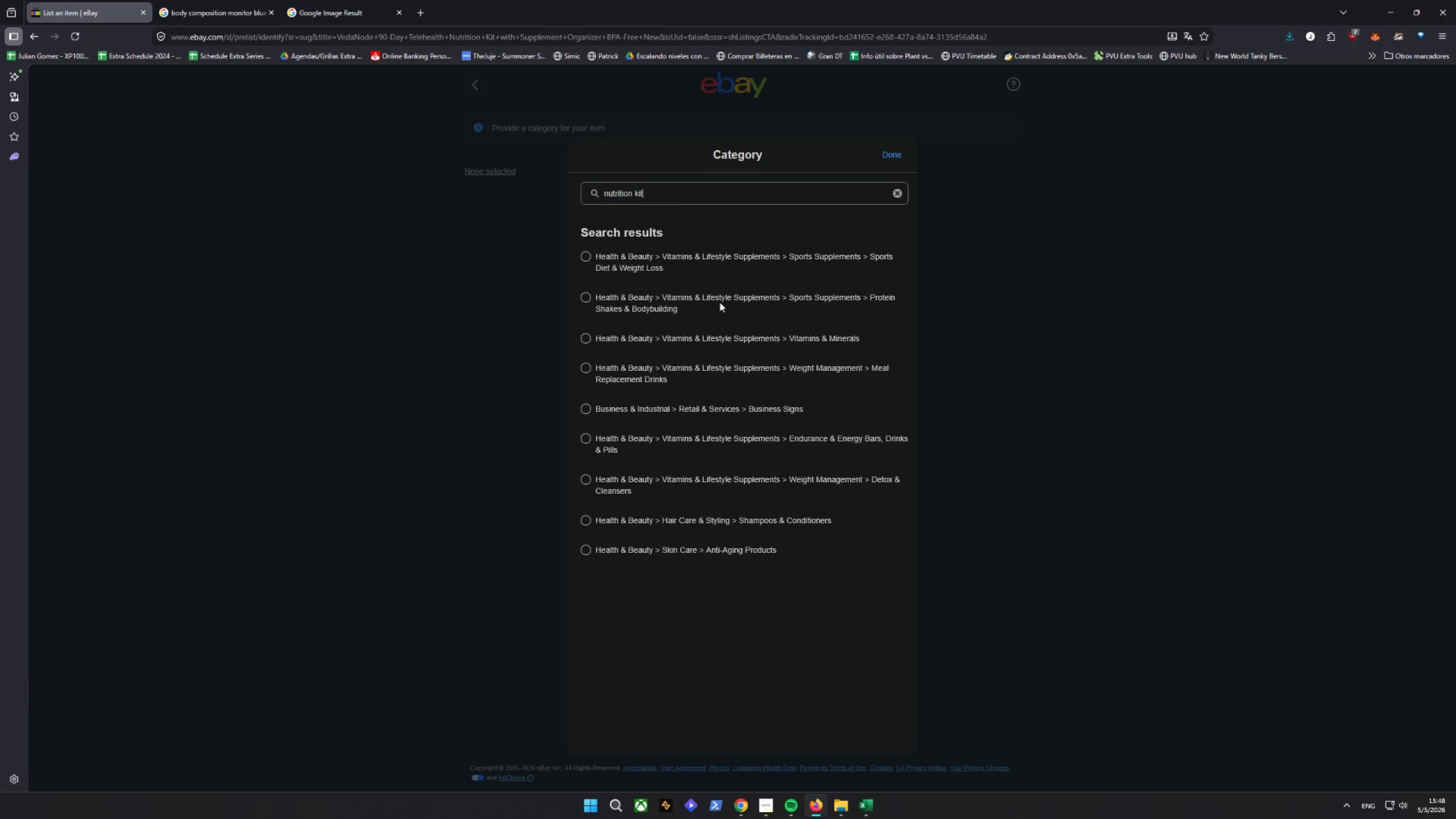 
left_click_drag(start_coordinate=[714, 342], to_coordinate=[715, 345])
 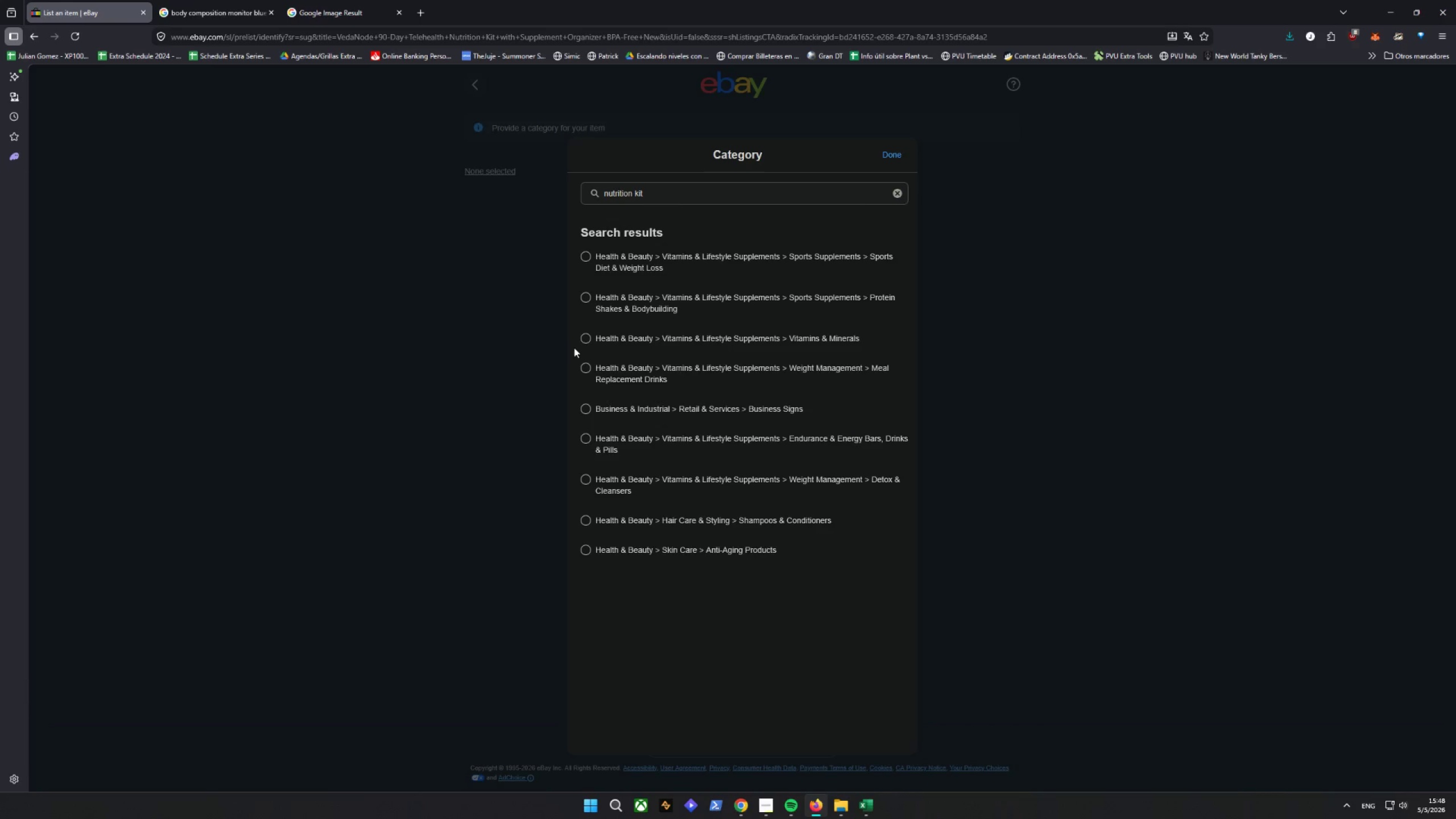 
left_click([585, 339])
 